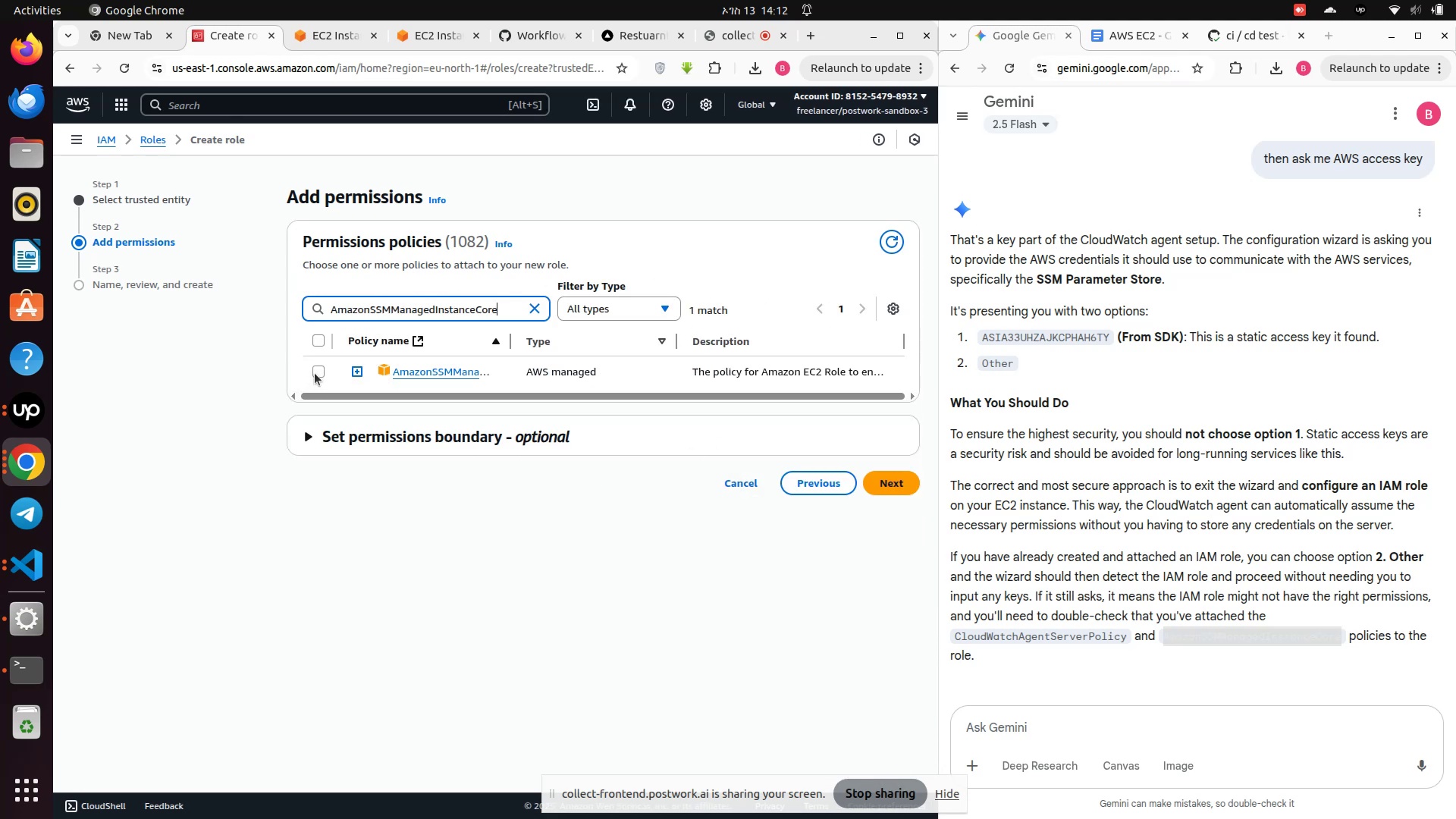 
left_click([315, 373])
 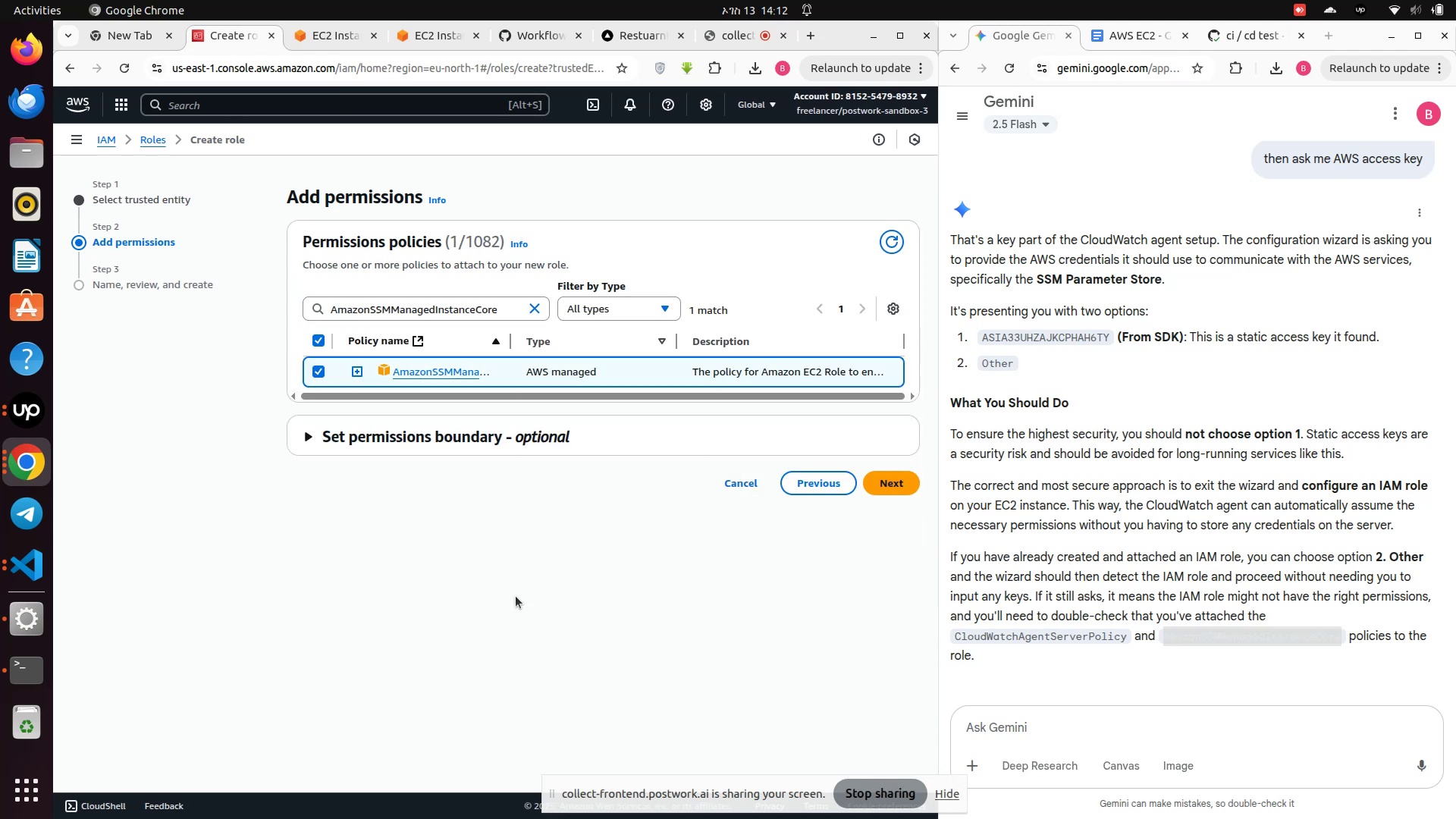 
left_click([1131, 692])
 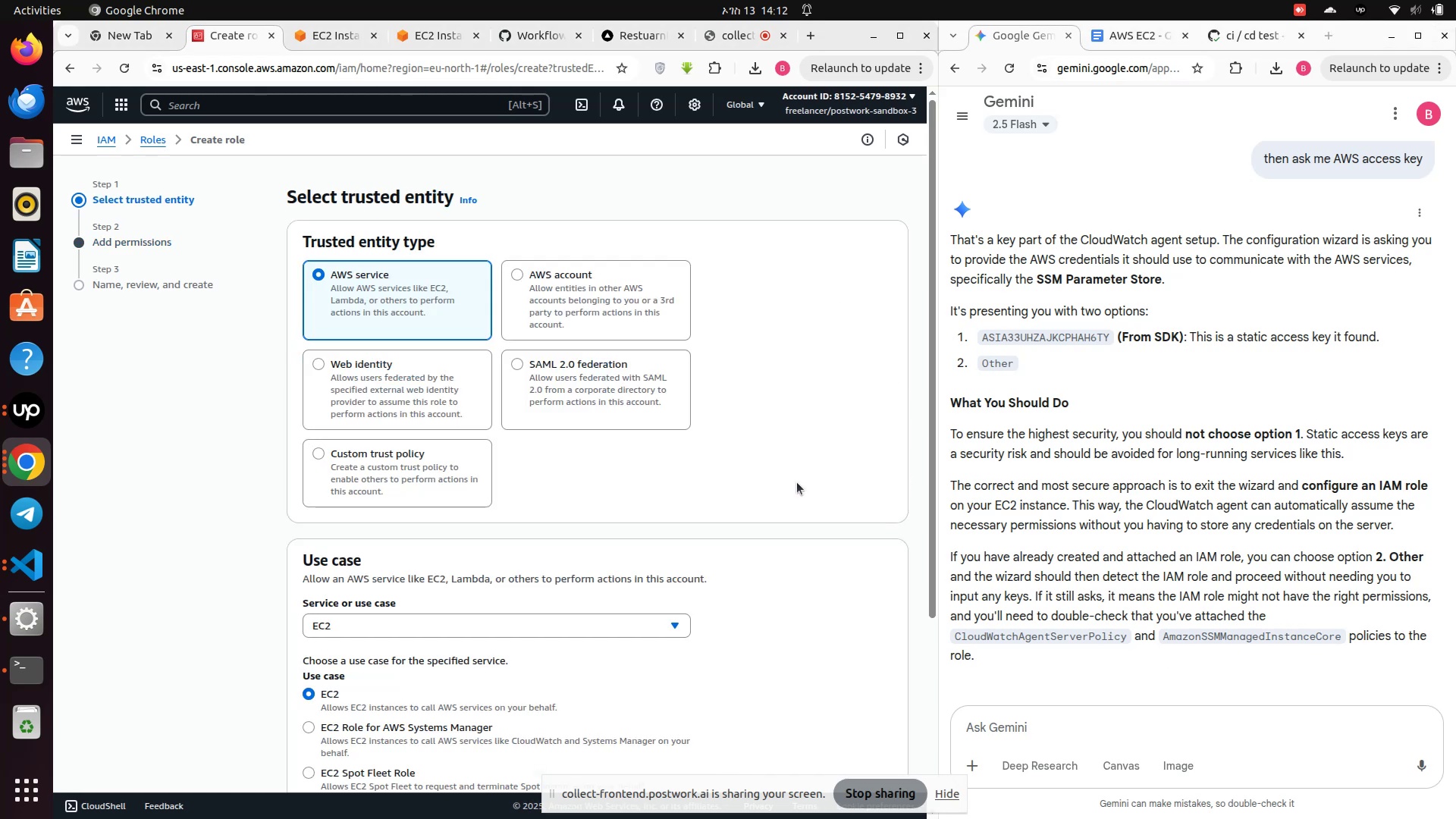 
scroll: coordinate [793, 524], scroll_direction: down, amount: 10.0
 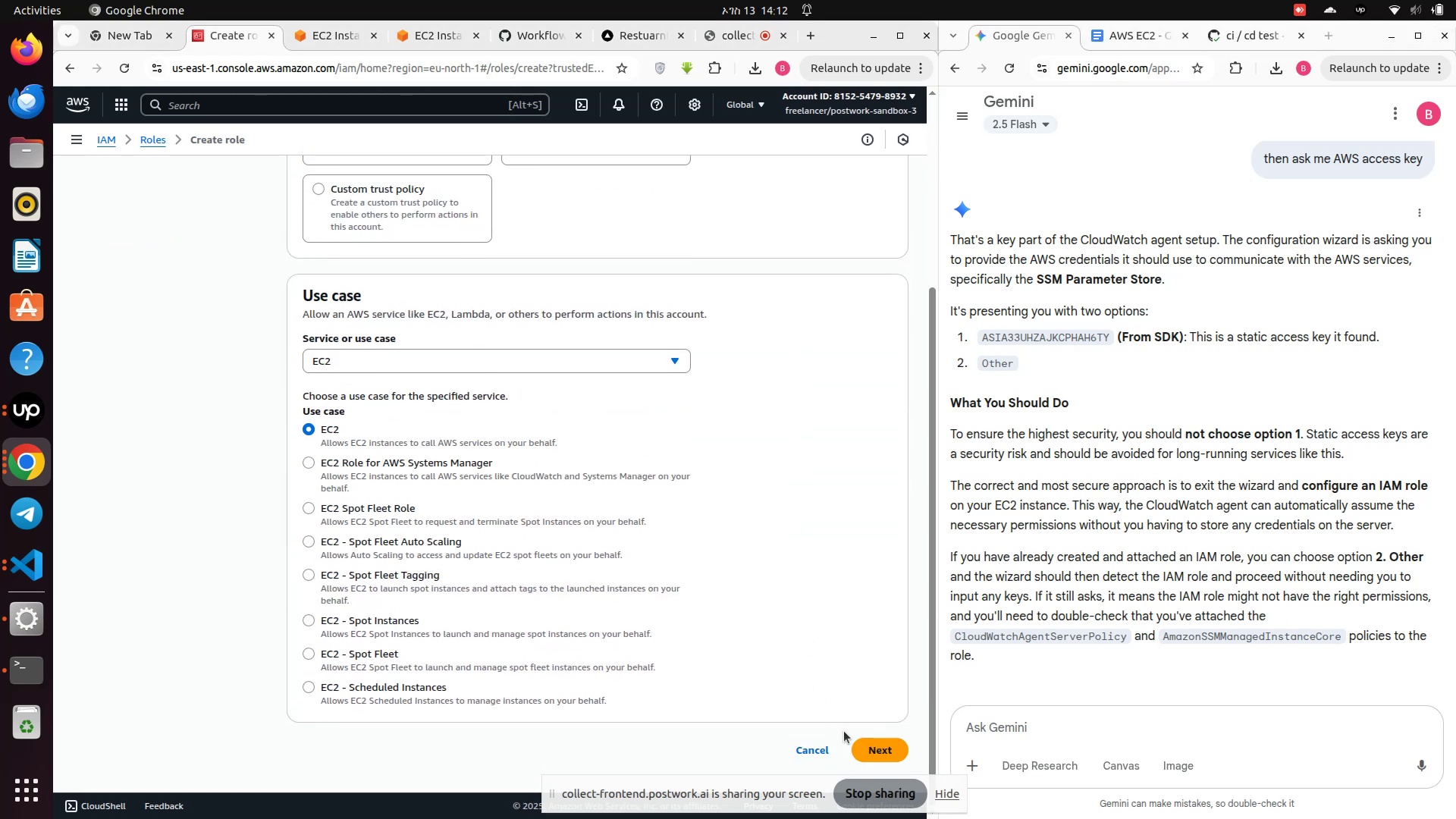 
scroll: coordinate [403, 478], scroll_direction: up, amount: 10.0
 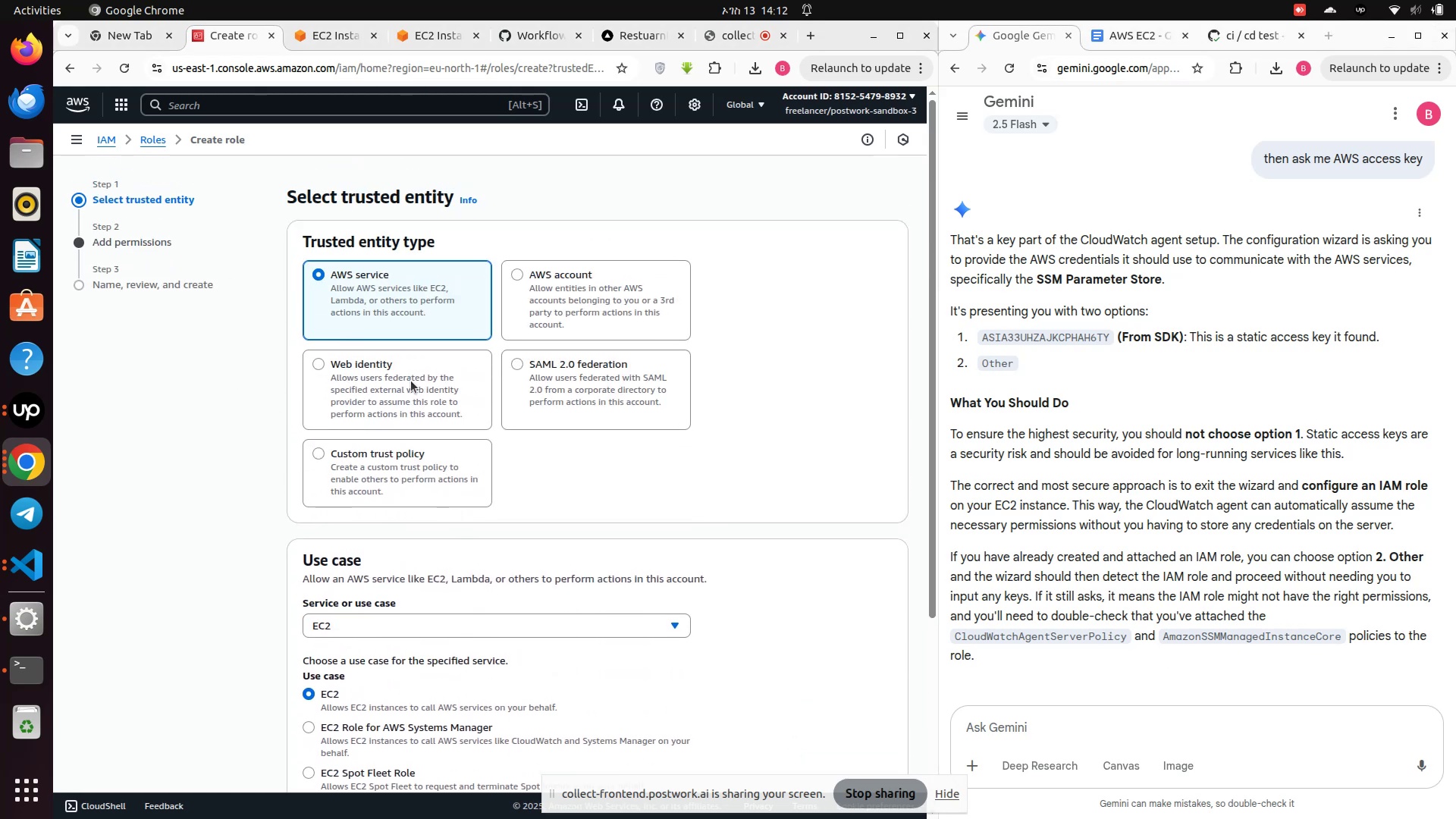 
scroll: coordinate [841, 633], scroll_direction: down, amount: 9.0
 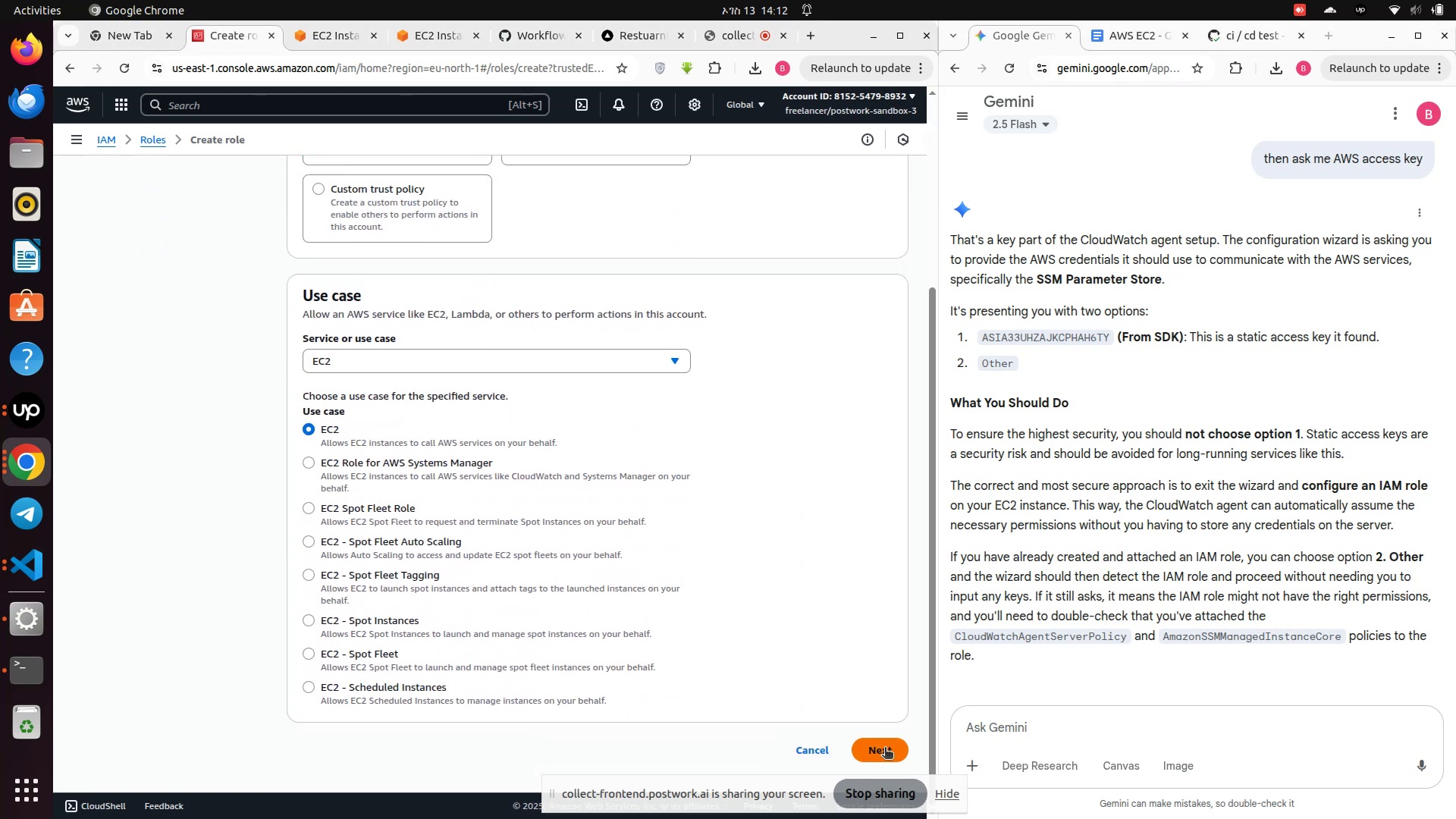 
left_click([885, 748])
 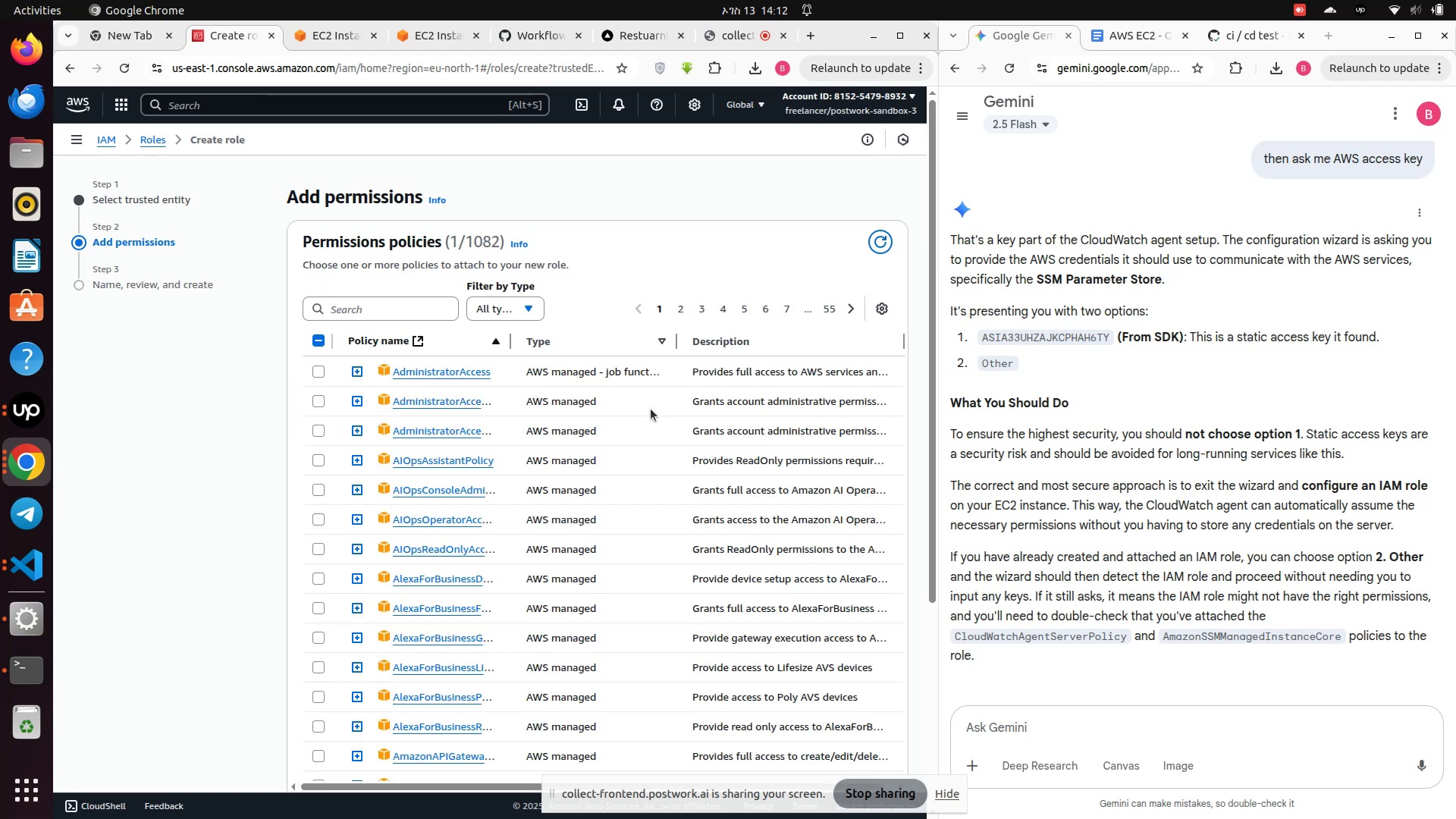 
scroll: coordinate [803, 566], scroll_direction: down, amount: 11.0
 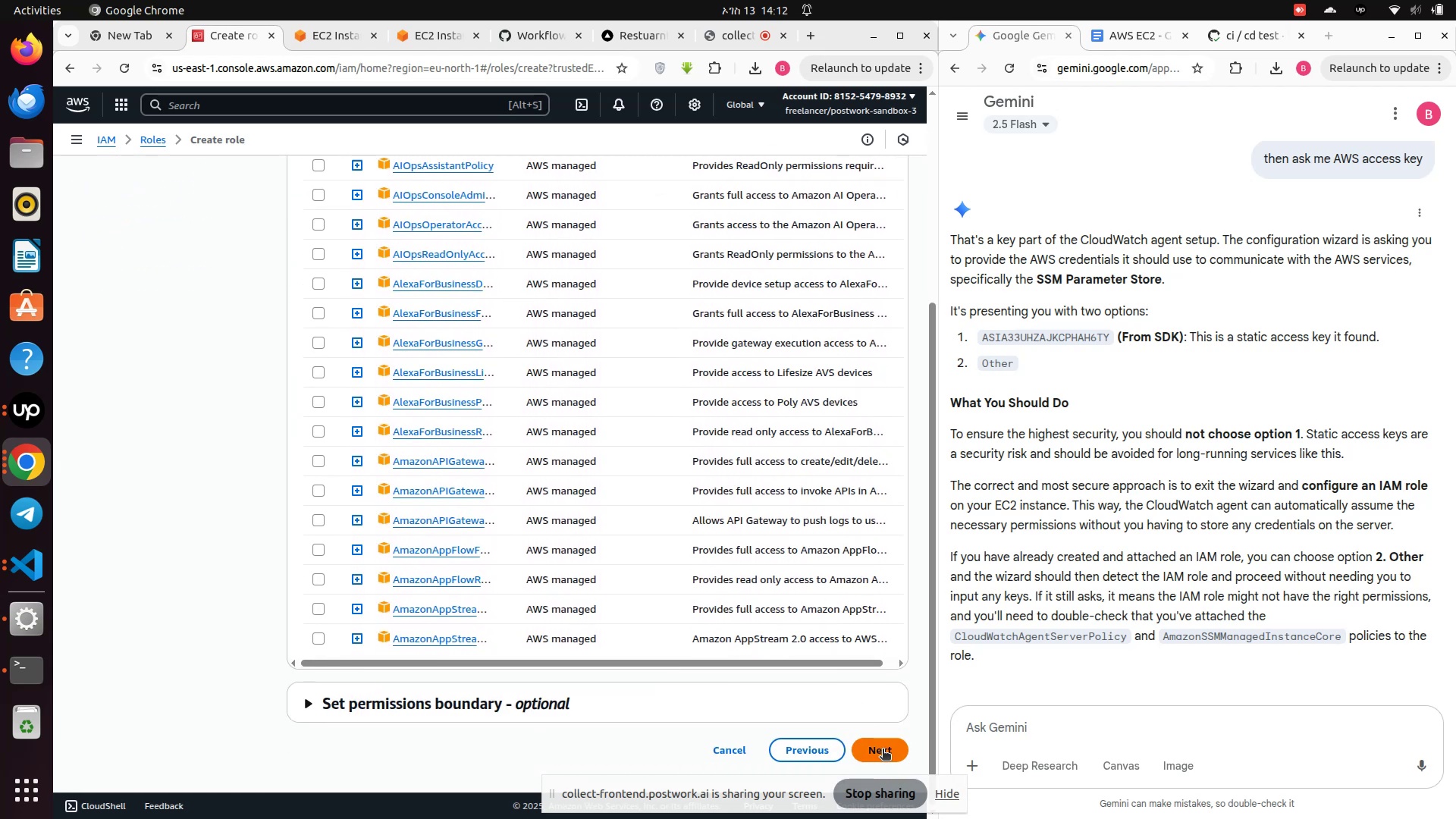 
scroll: coordinate [336, 340], scroll_direction: up, amount: 6.0
 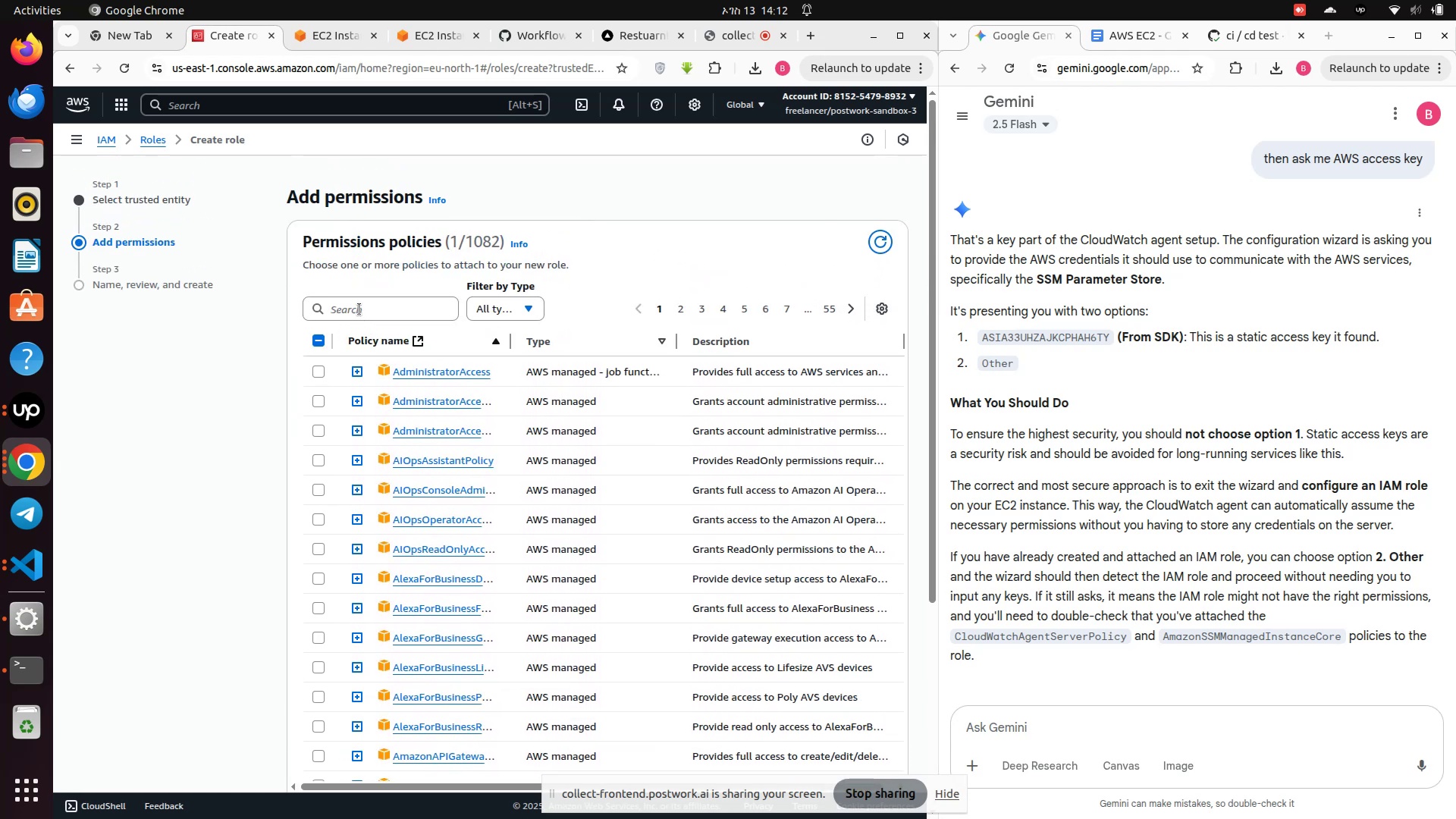 
left_click([359, 309])
 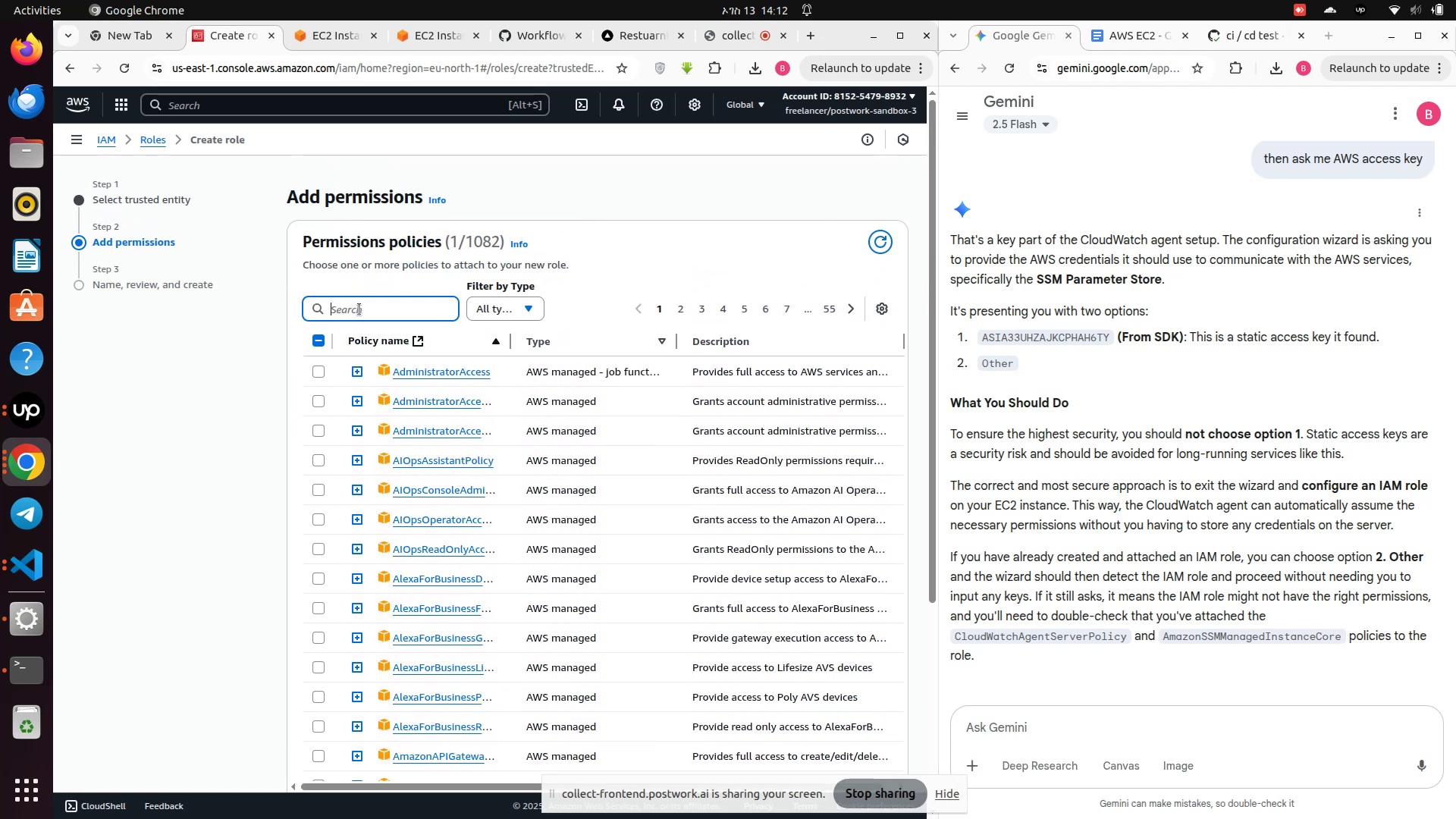 
key(Control+V)
 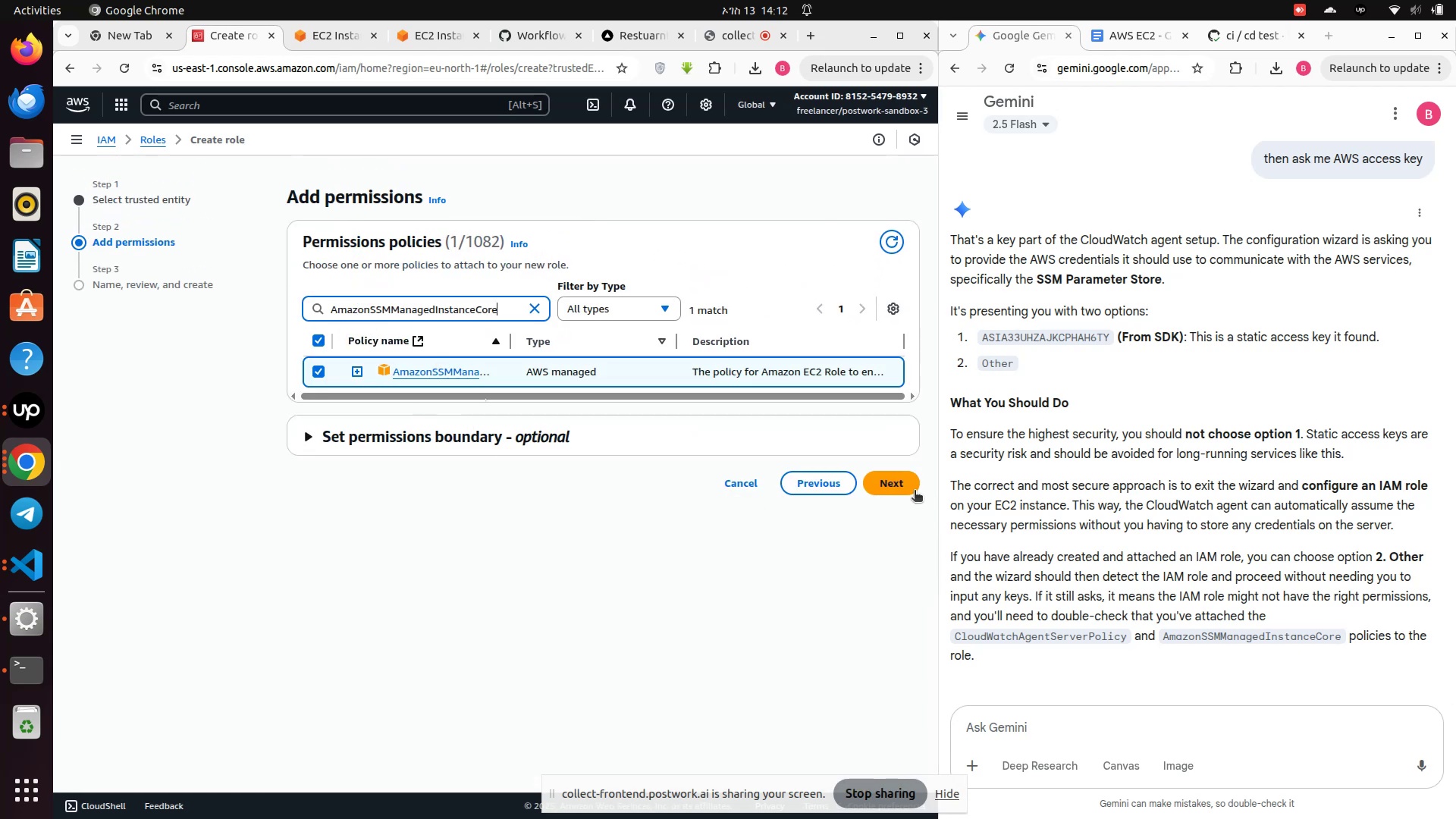 
left_click([886, 479])
 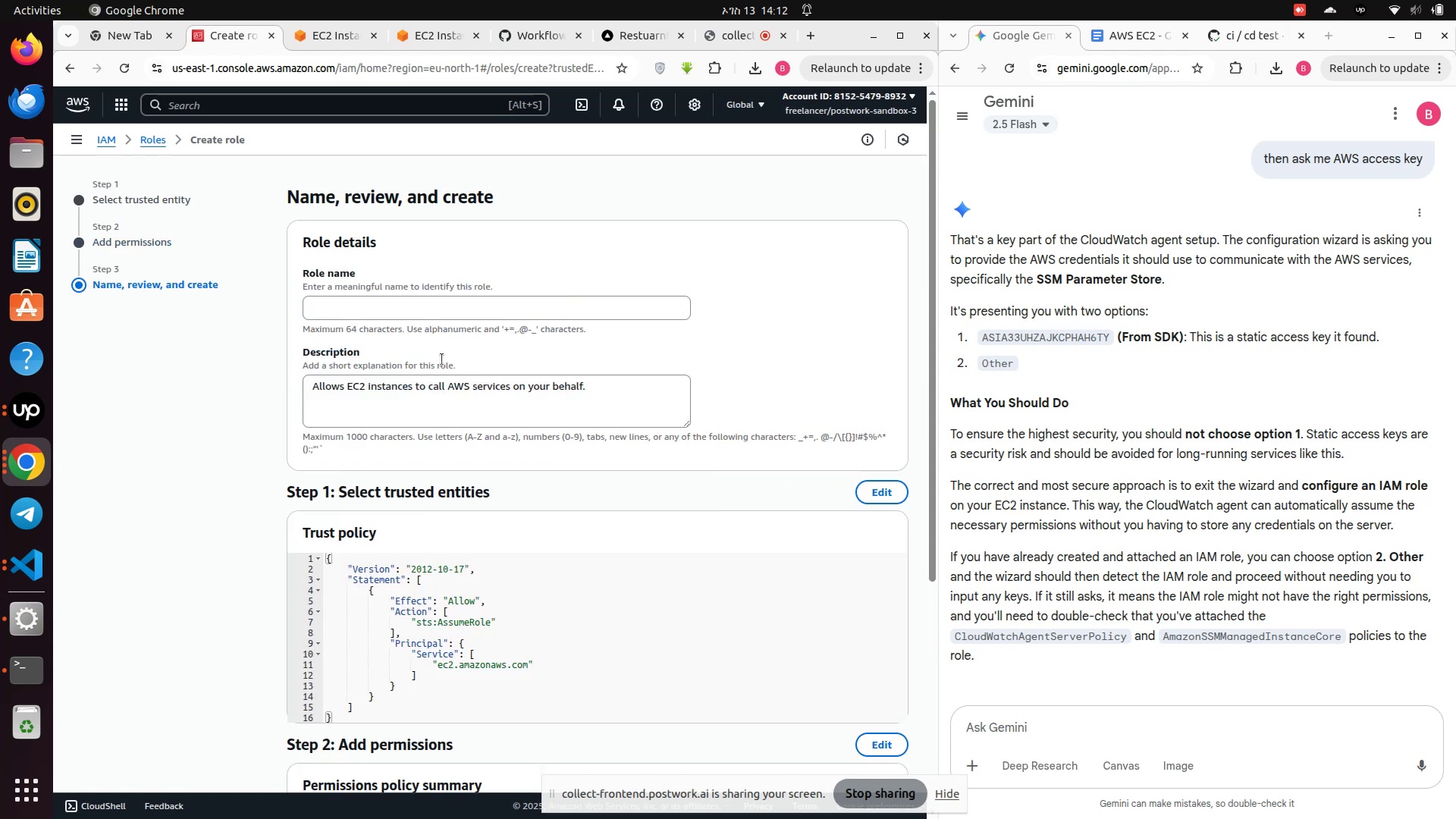 
left_click([386, 315])
 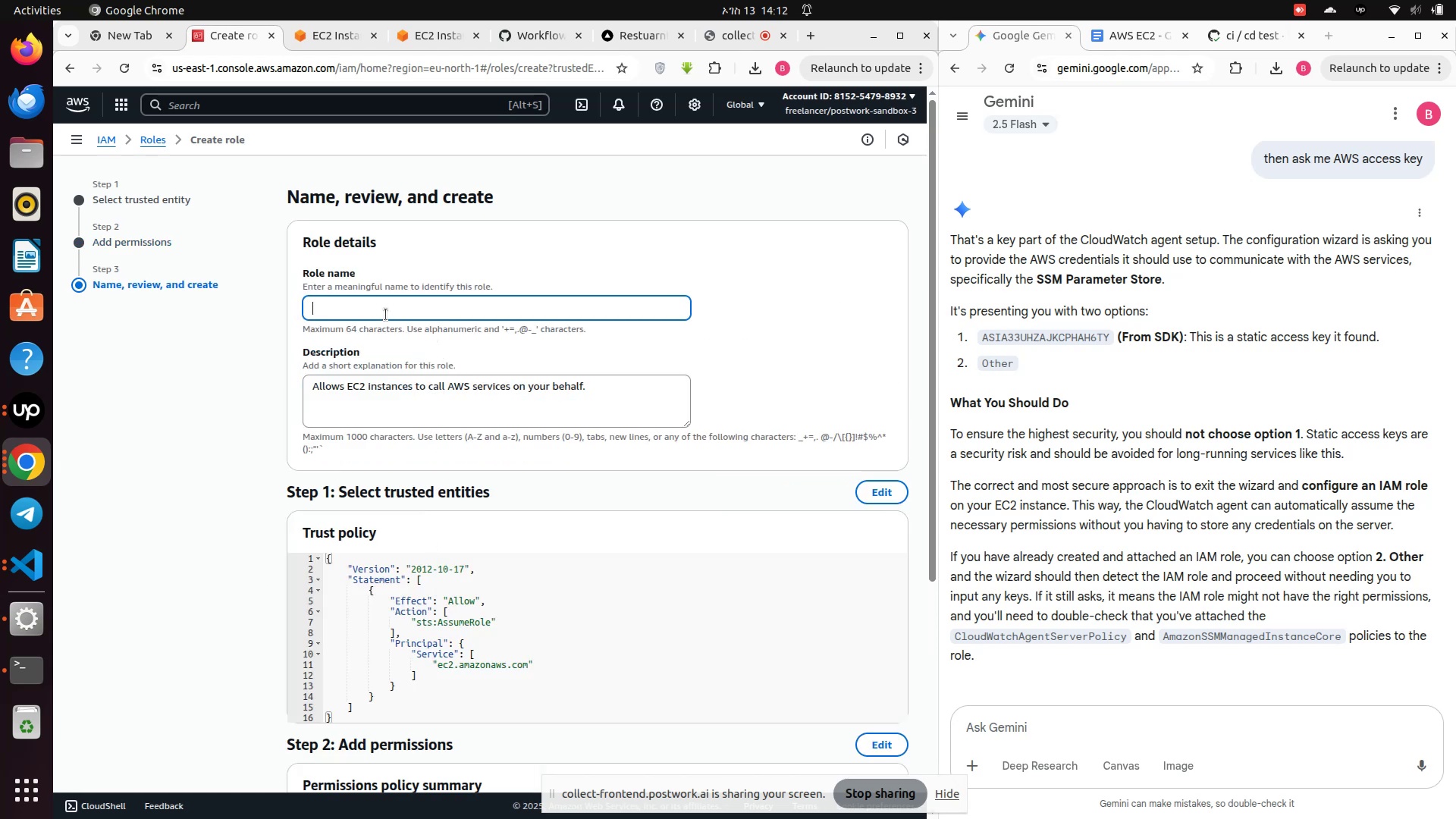 
key(Control+V)
 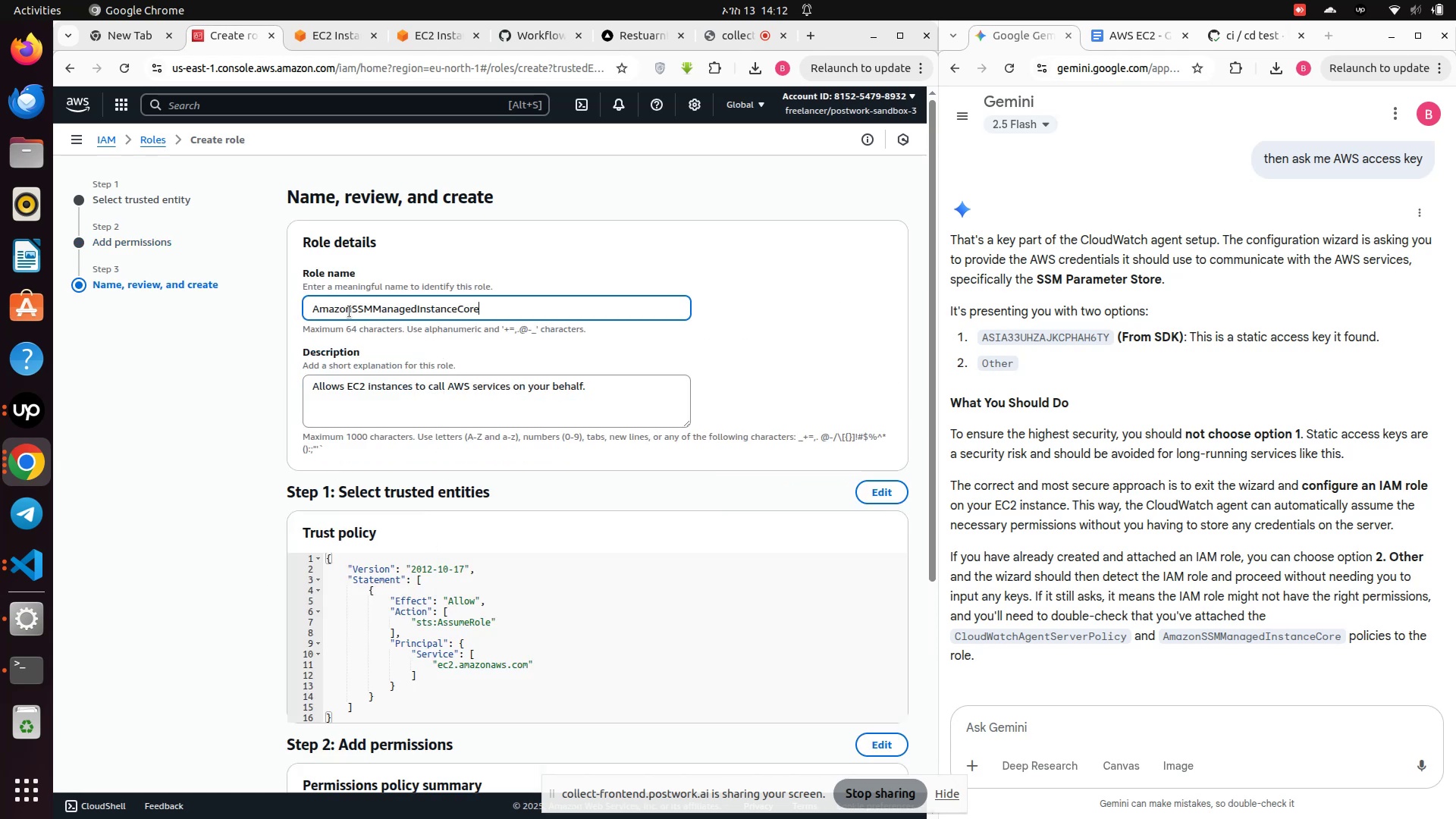 
left_click([348, 311])
 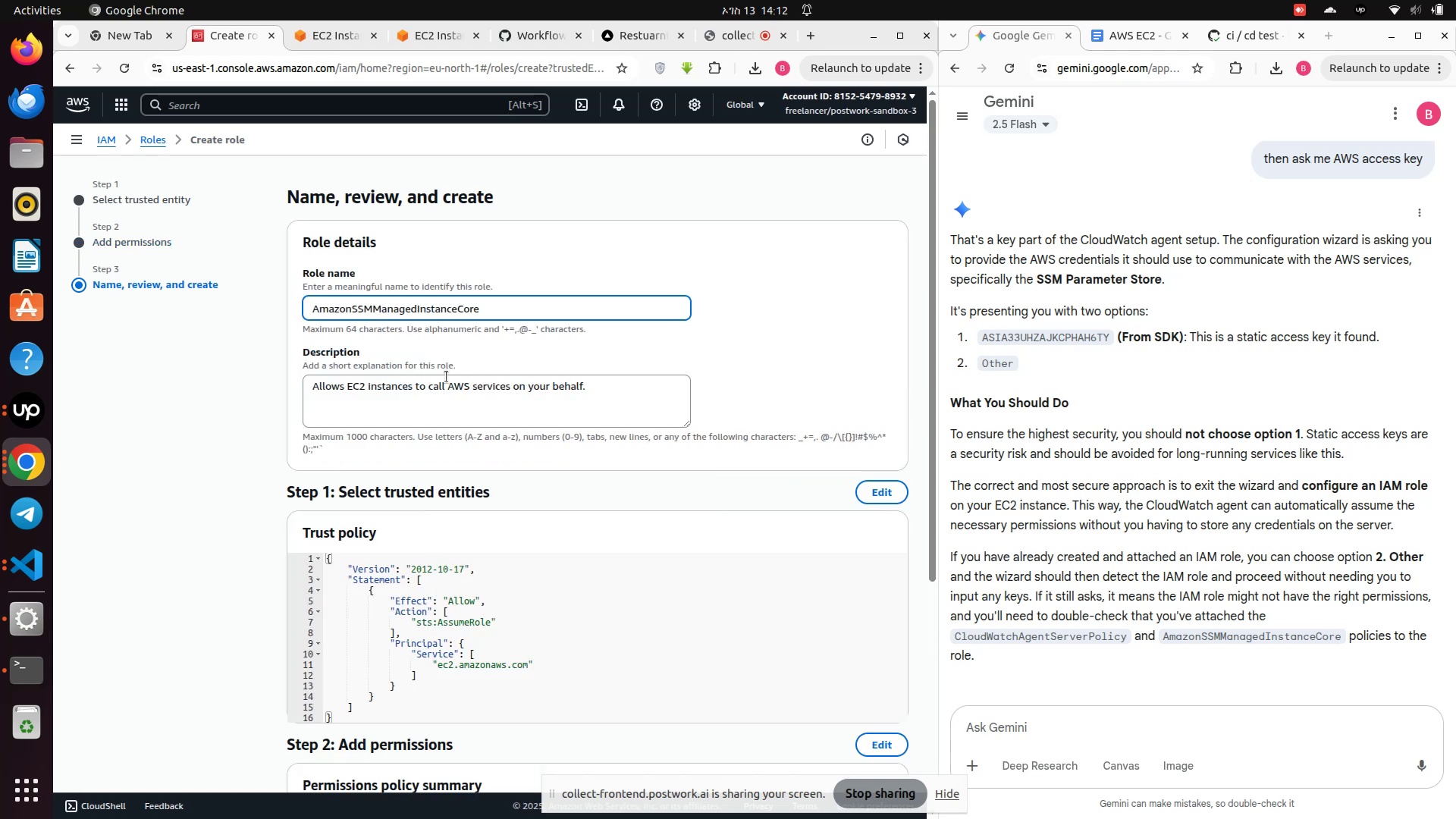 
key(ArrowRight)
 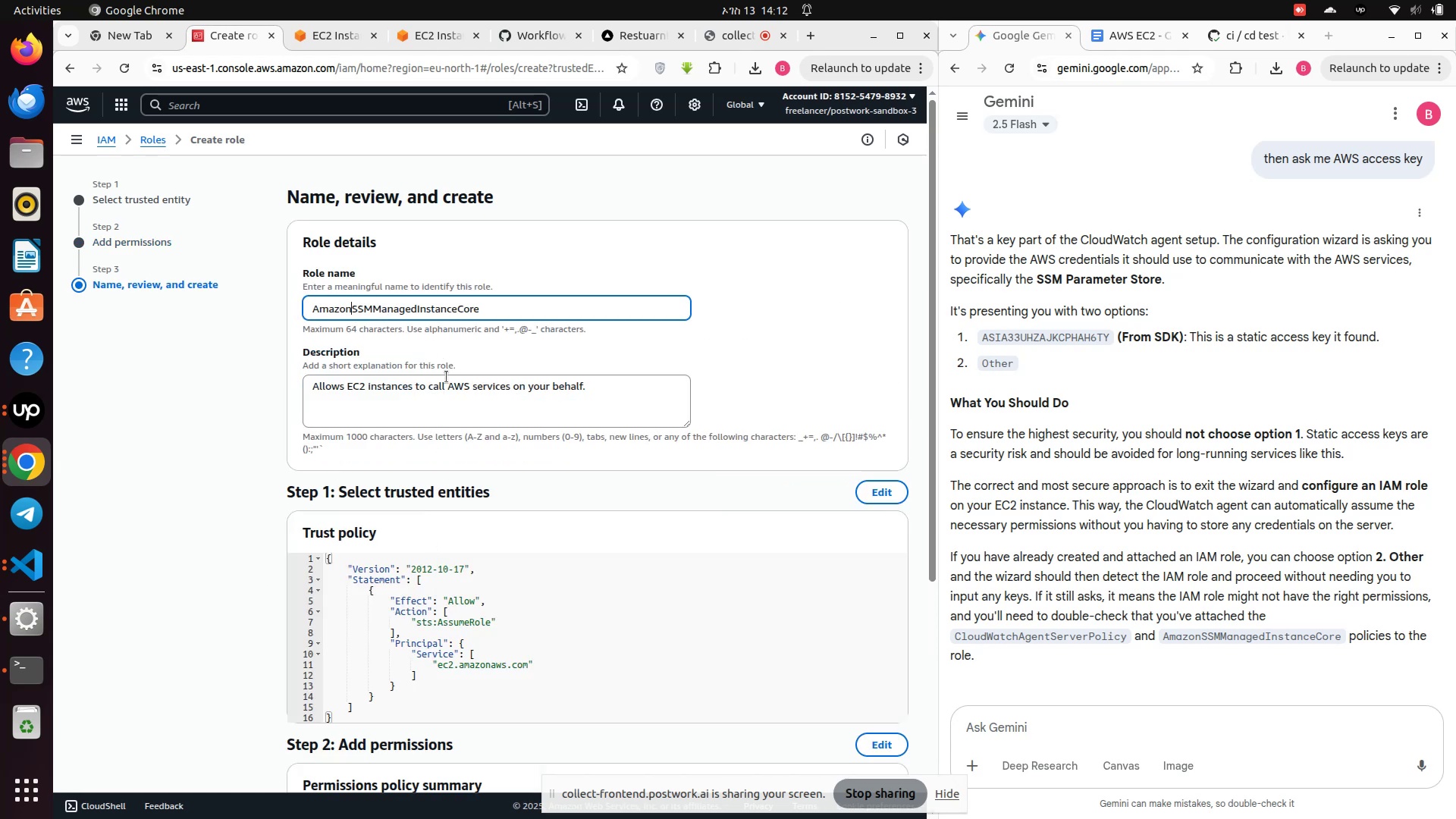 
key(Minus)
 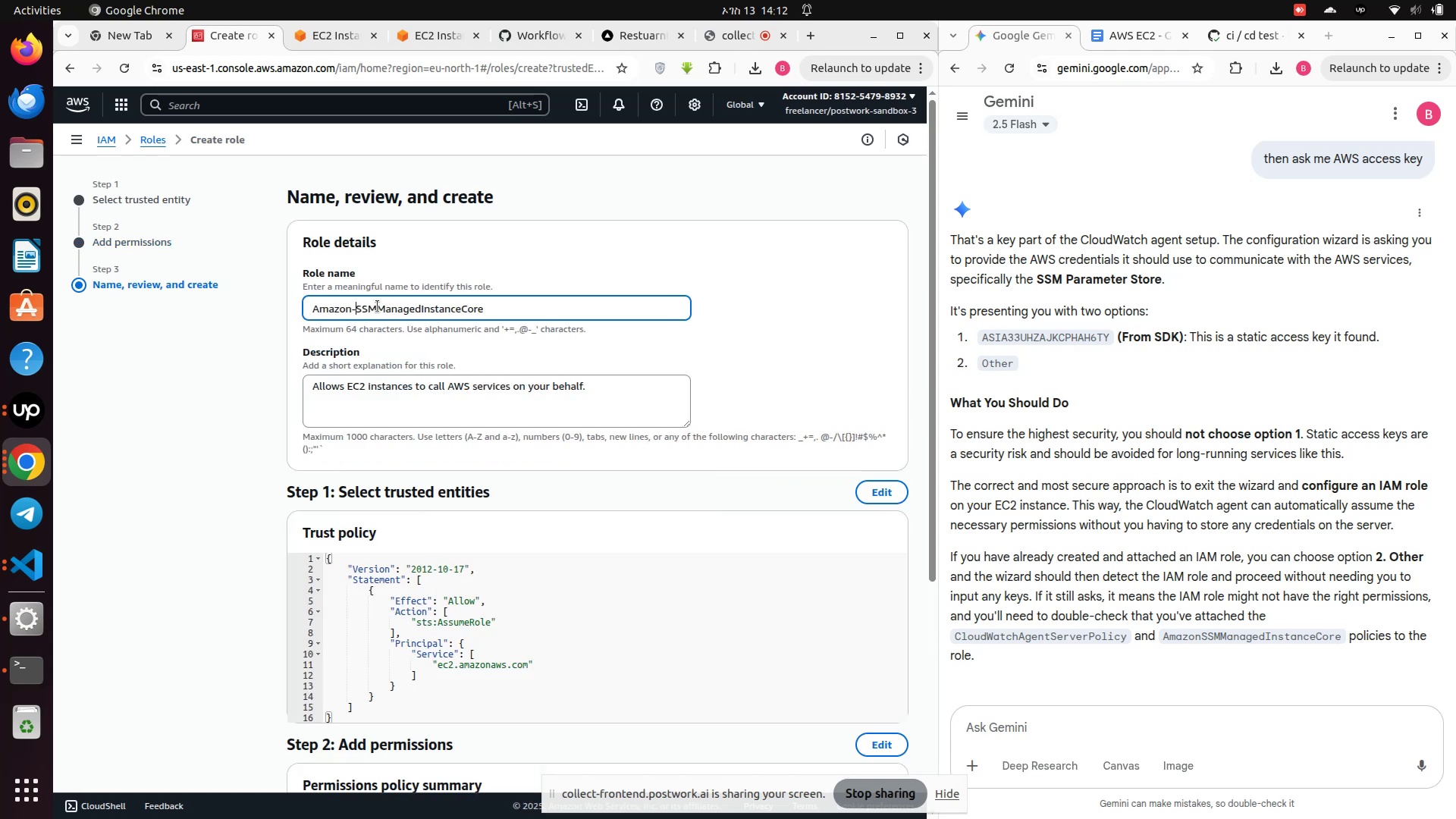 
key(Minus)
 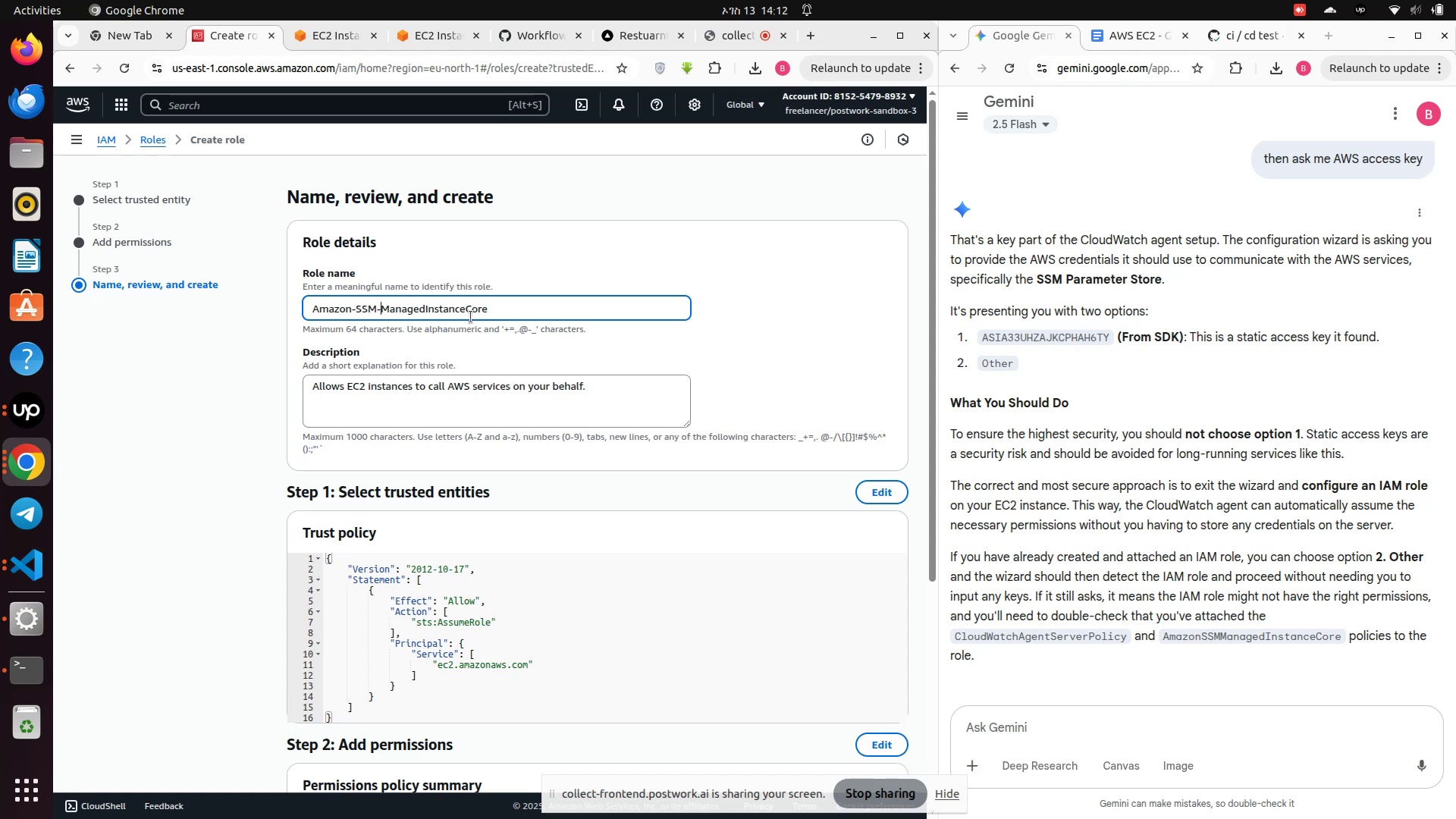 
left_click([463, 312])
 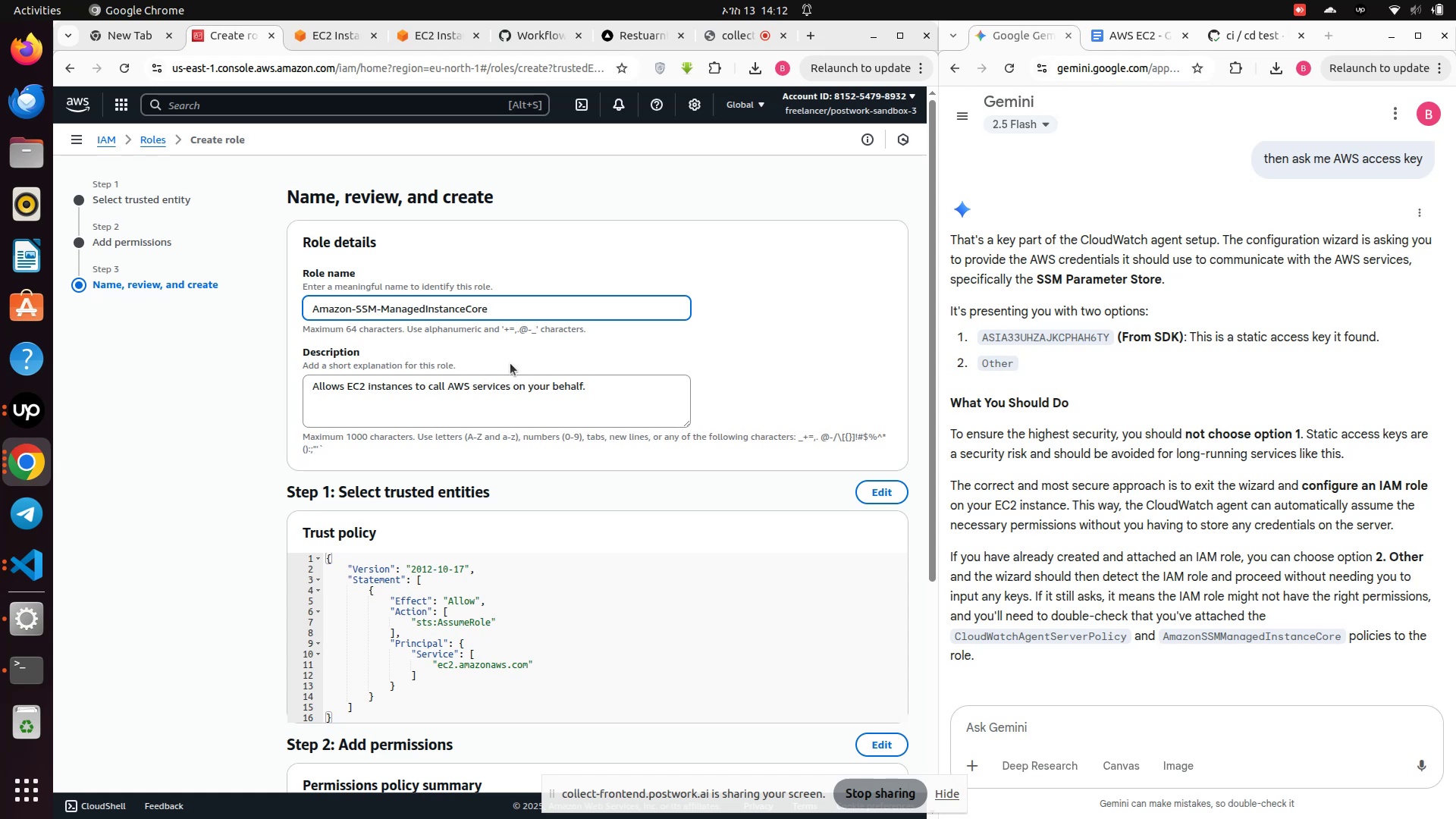 
key(ArrowLeft)
 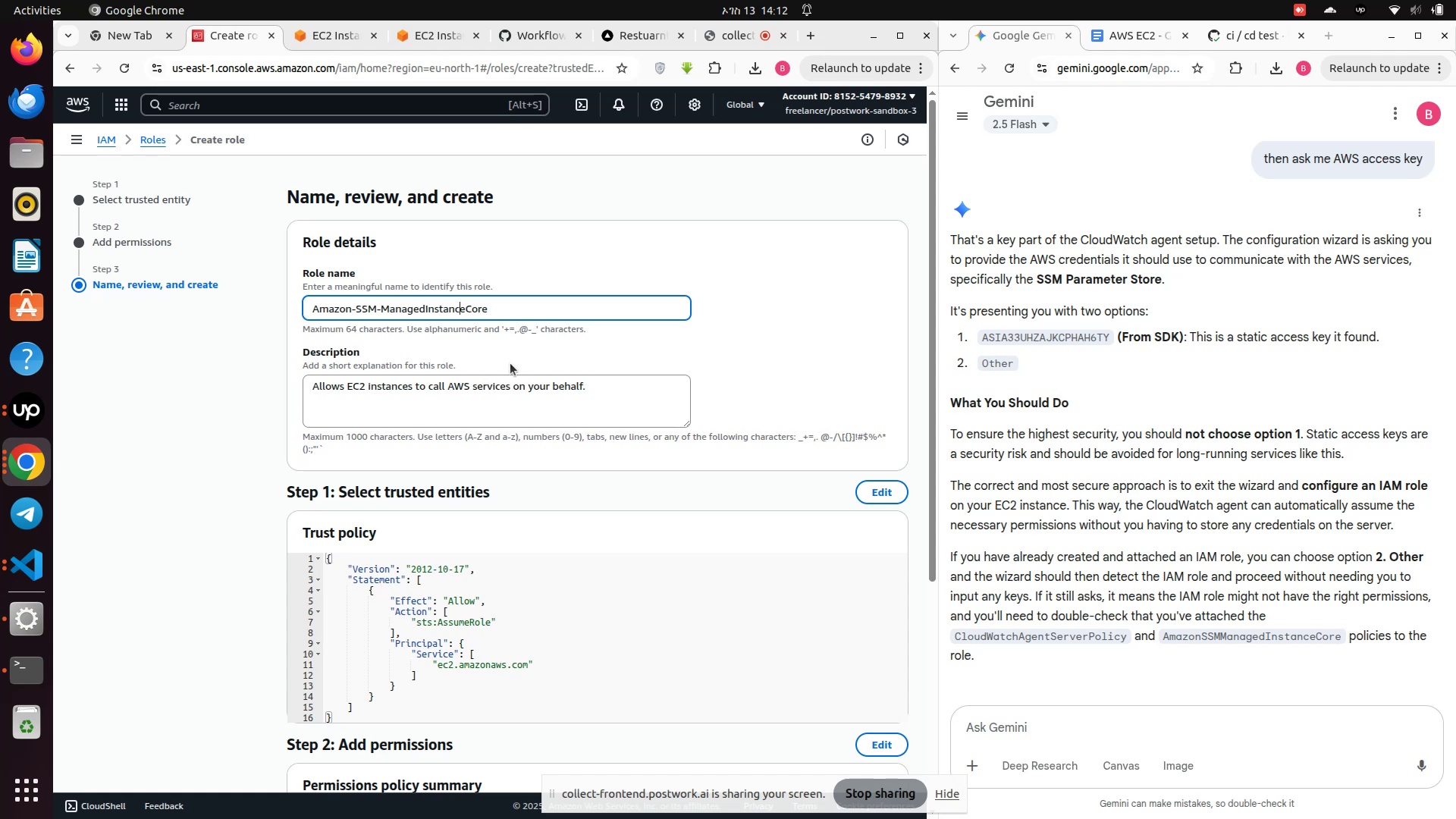 
key(ArrowLeft)
 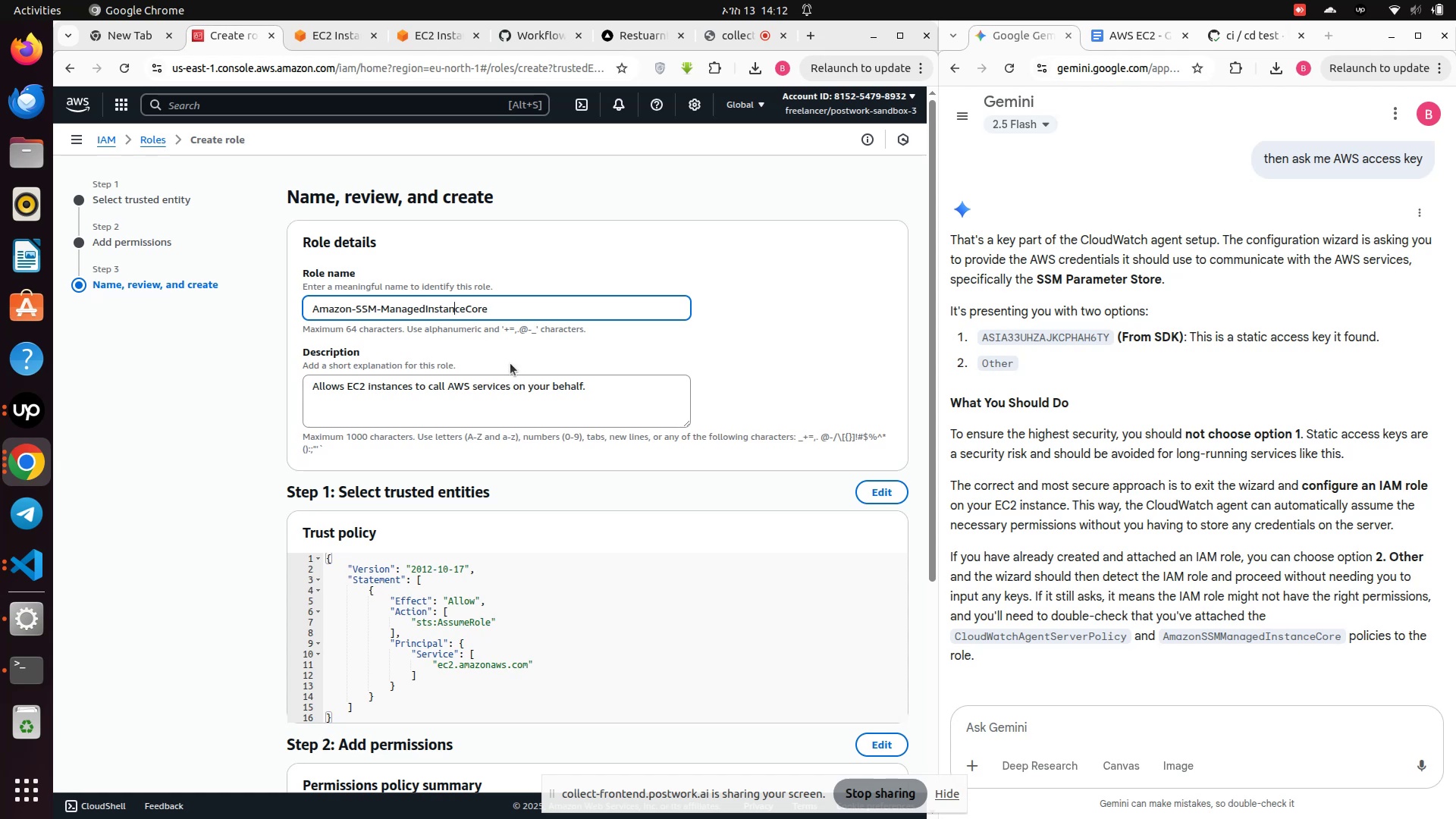 
key(ArrowLeft)
 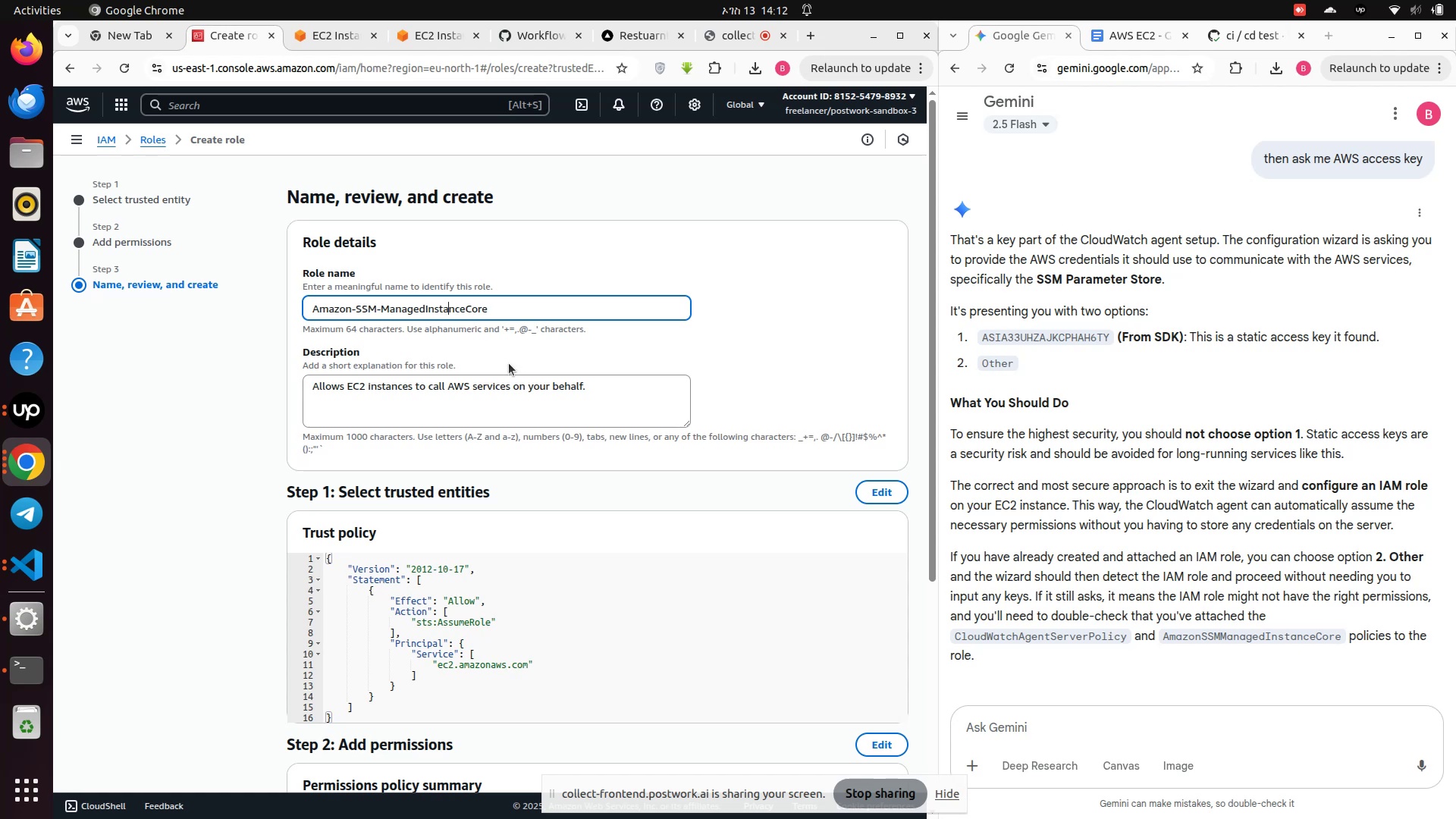 
key(ArrowLeft)
 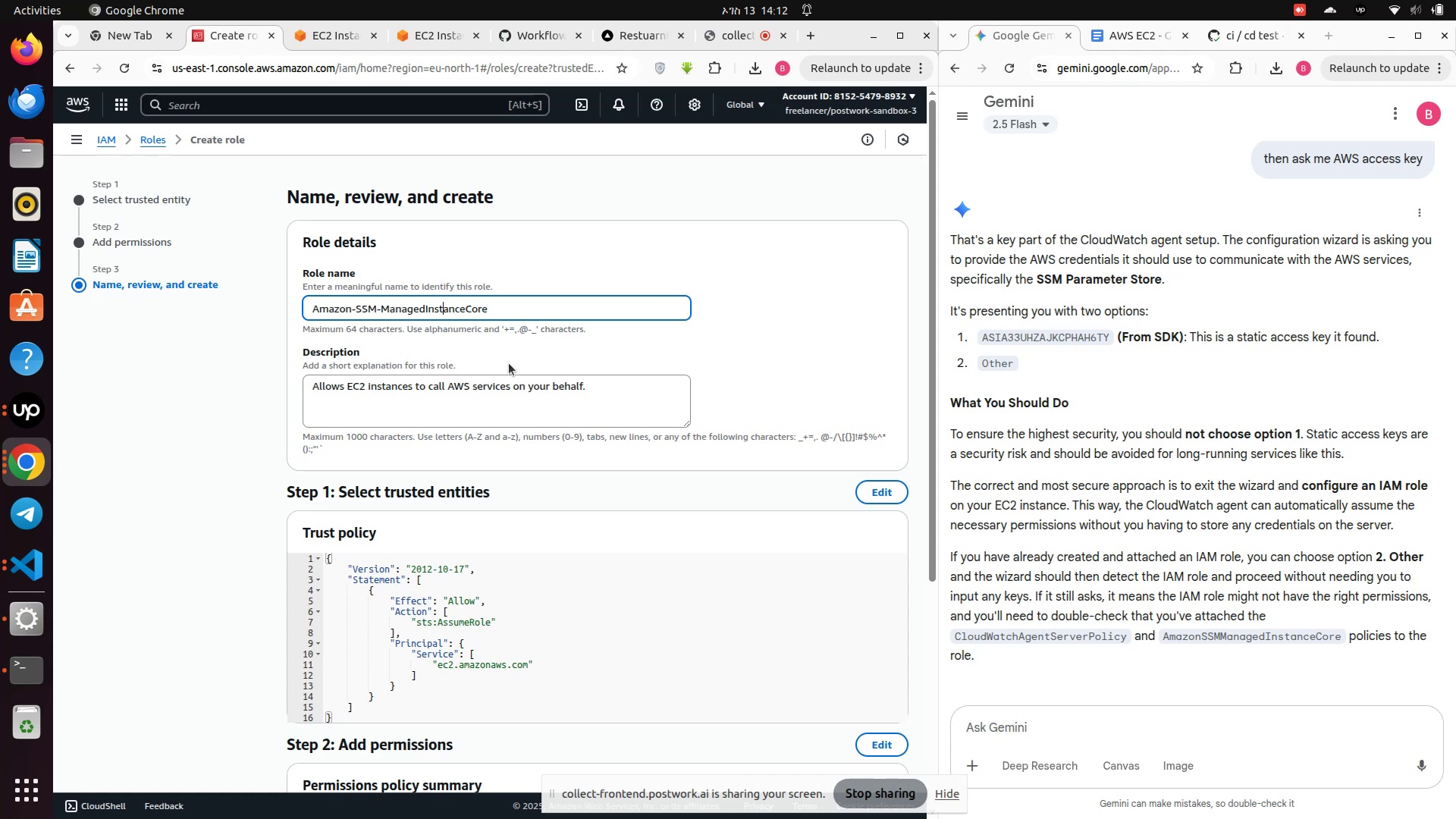 
key(ArrowLeft)
 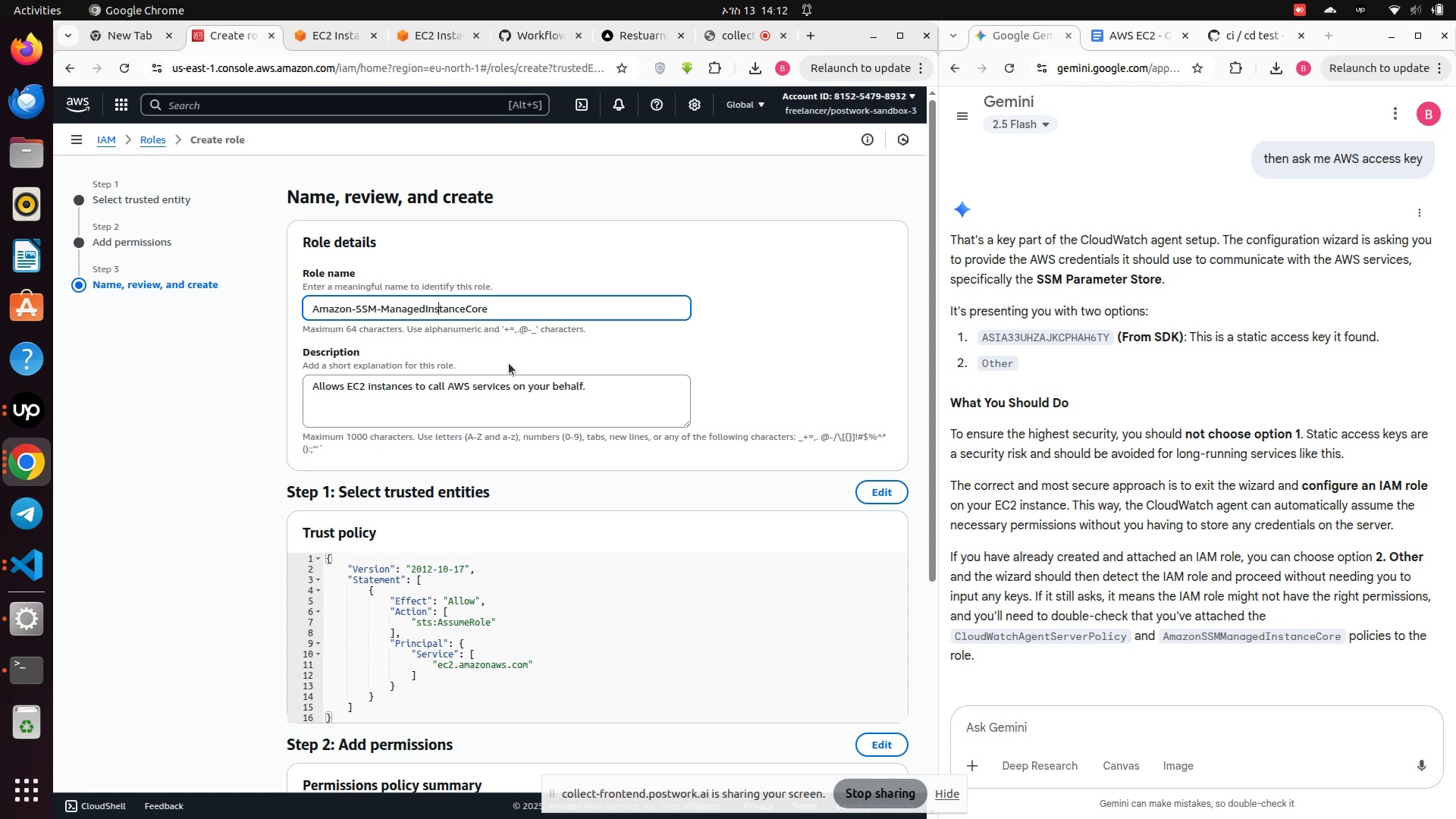 
key(ArrowLeft)
 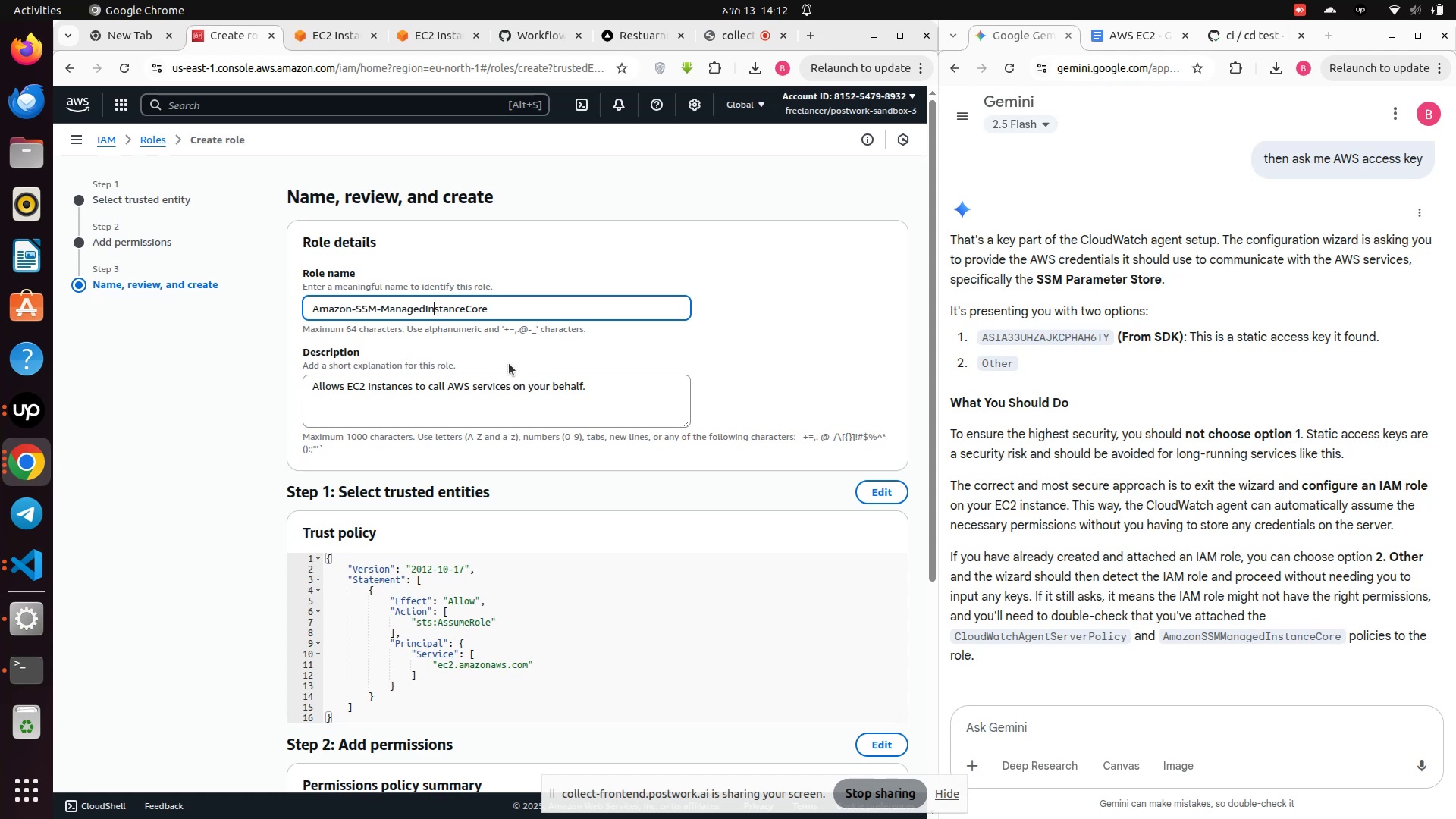 
key(ArrowLeft)
 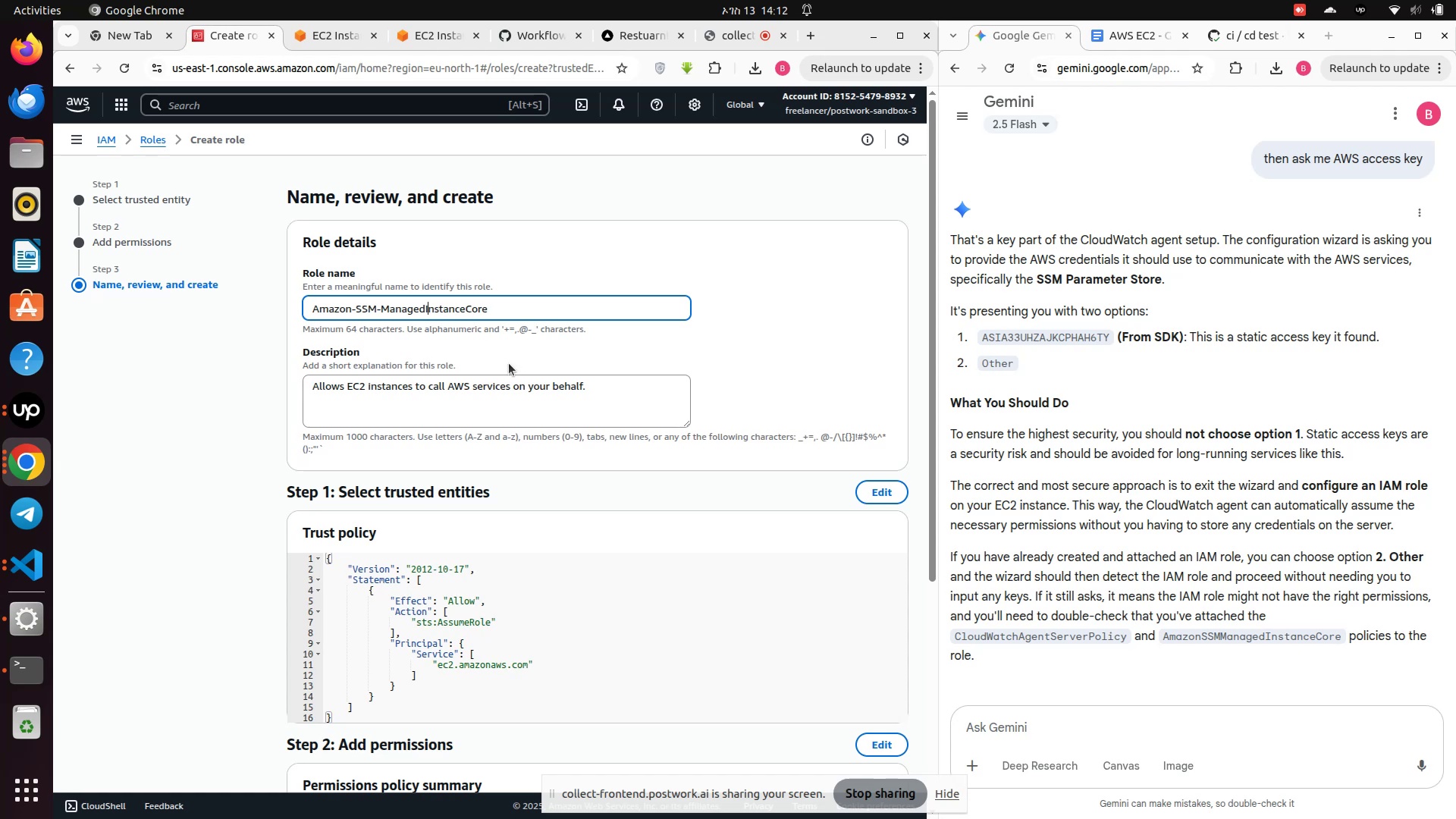 
key(ArrowLeft)
 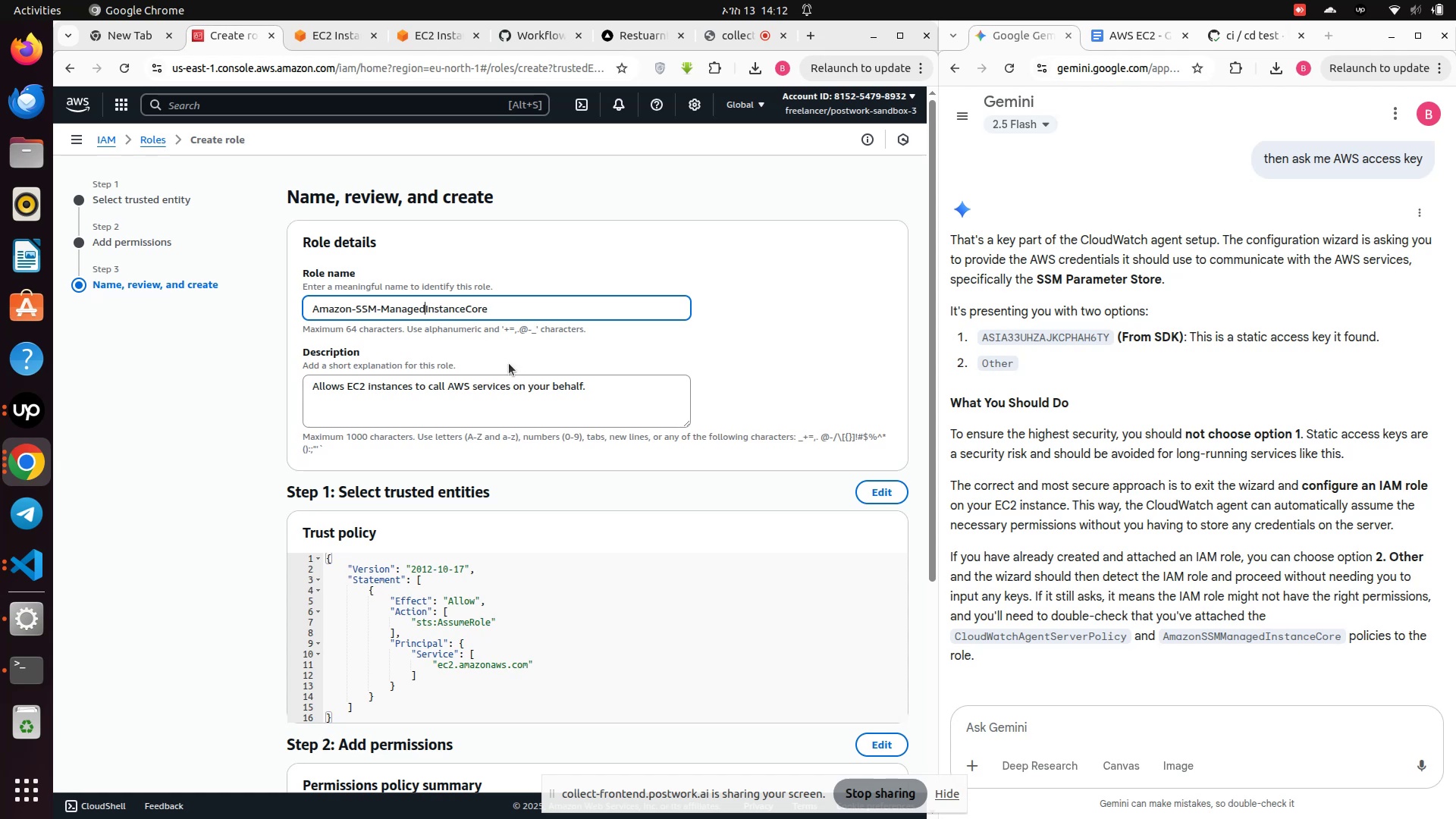 
key(Minus)
 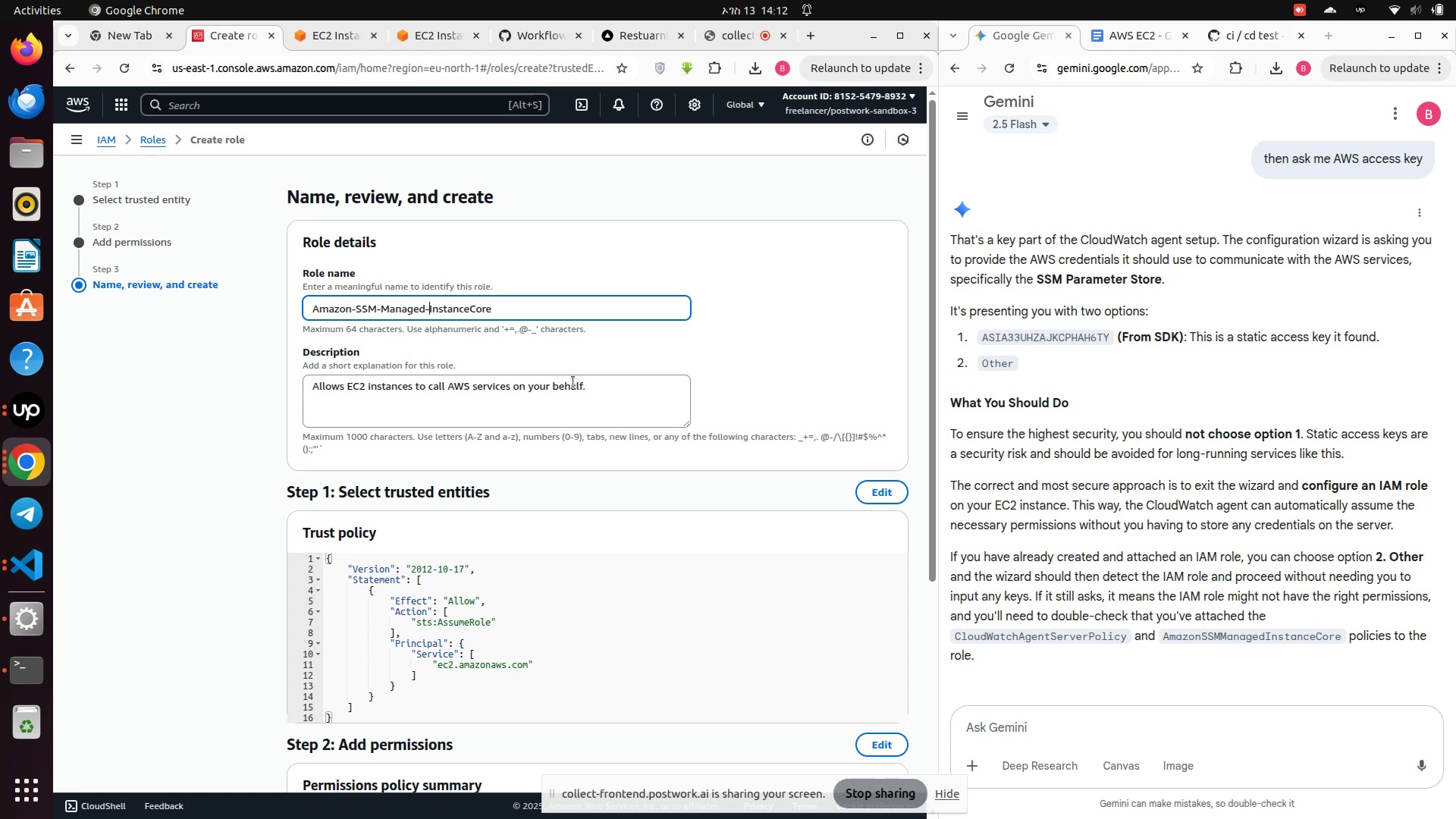 
scroll: coordinate [618, 480], scroll_direction: down, amount: 9.0
 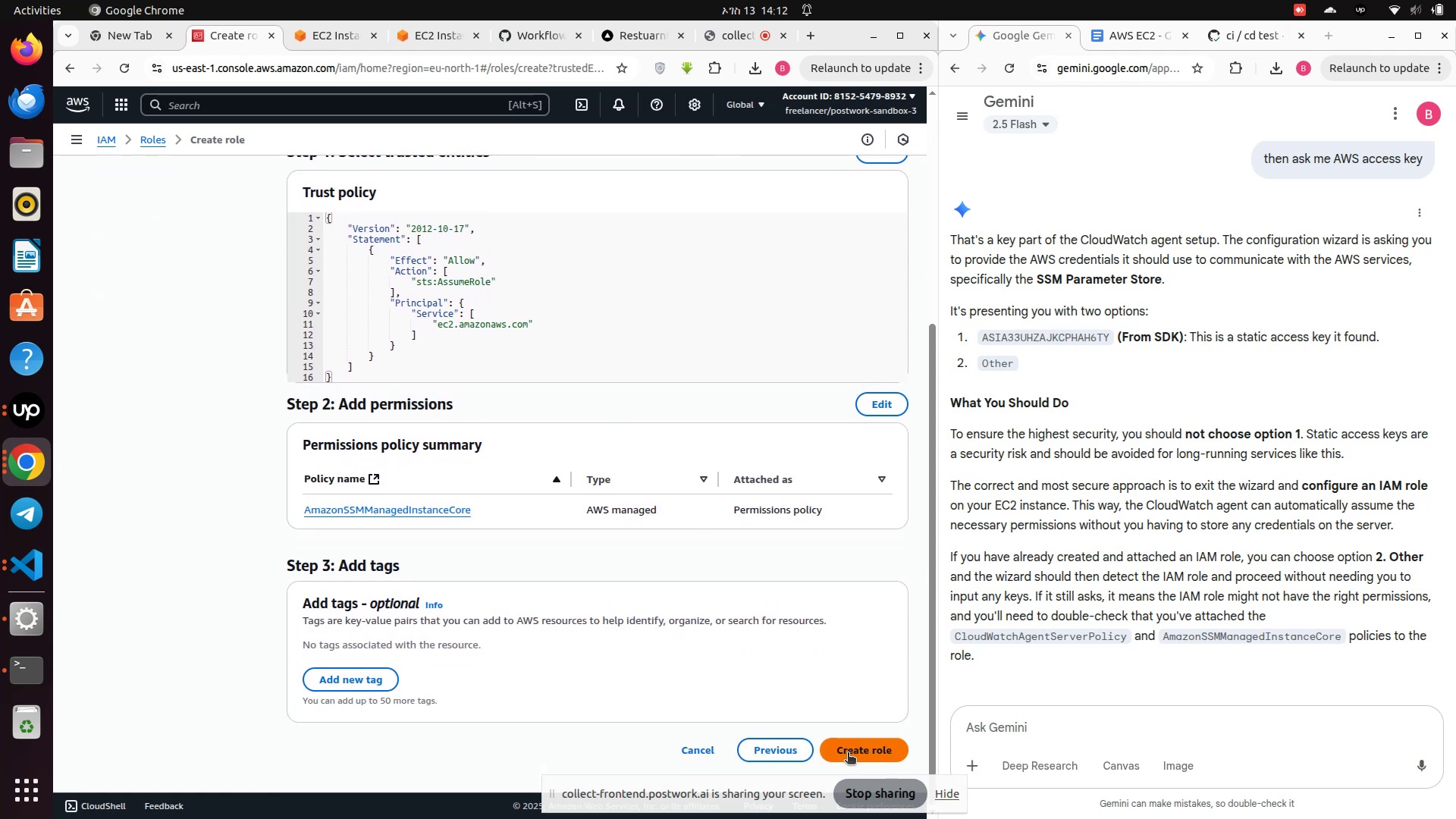 
left_click([848, 754])
 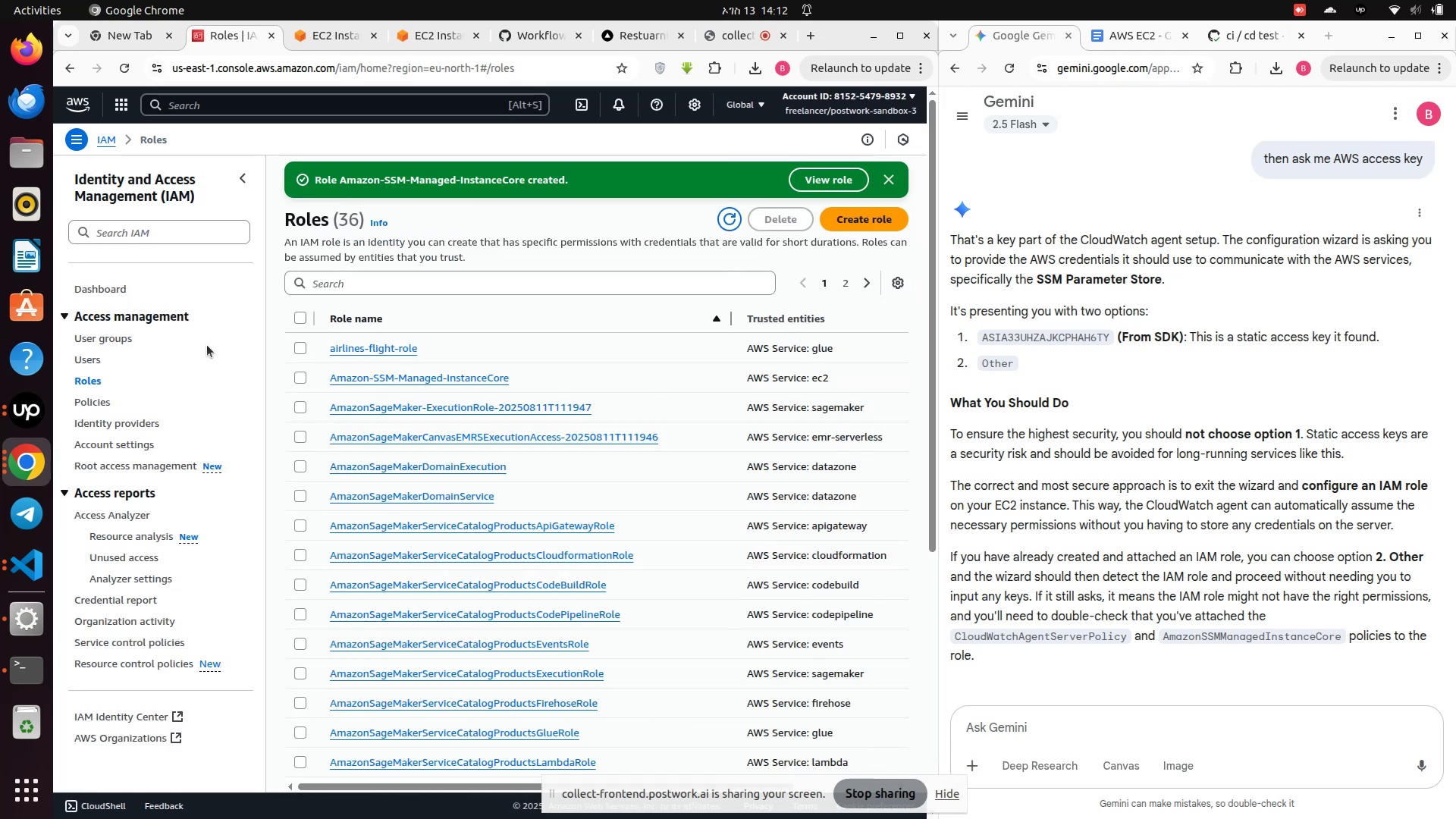 
wait(6.64)
 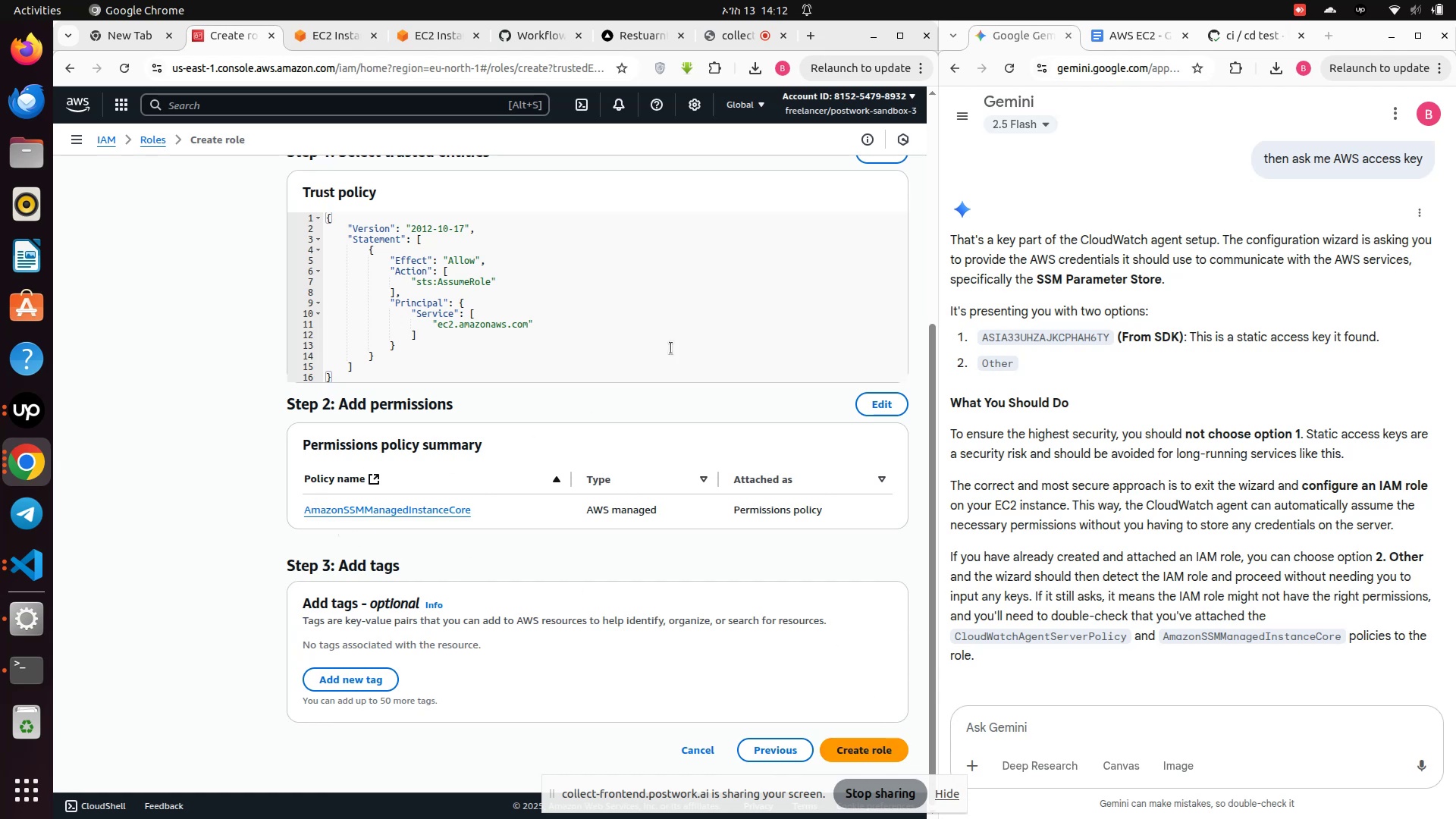 
left_click([127, 109])
 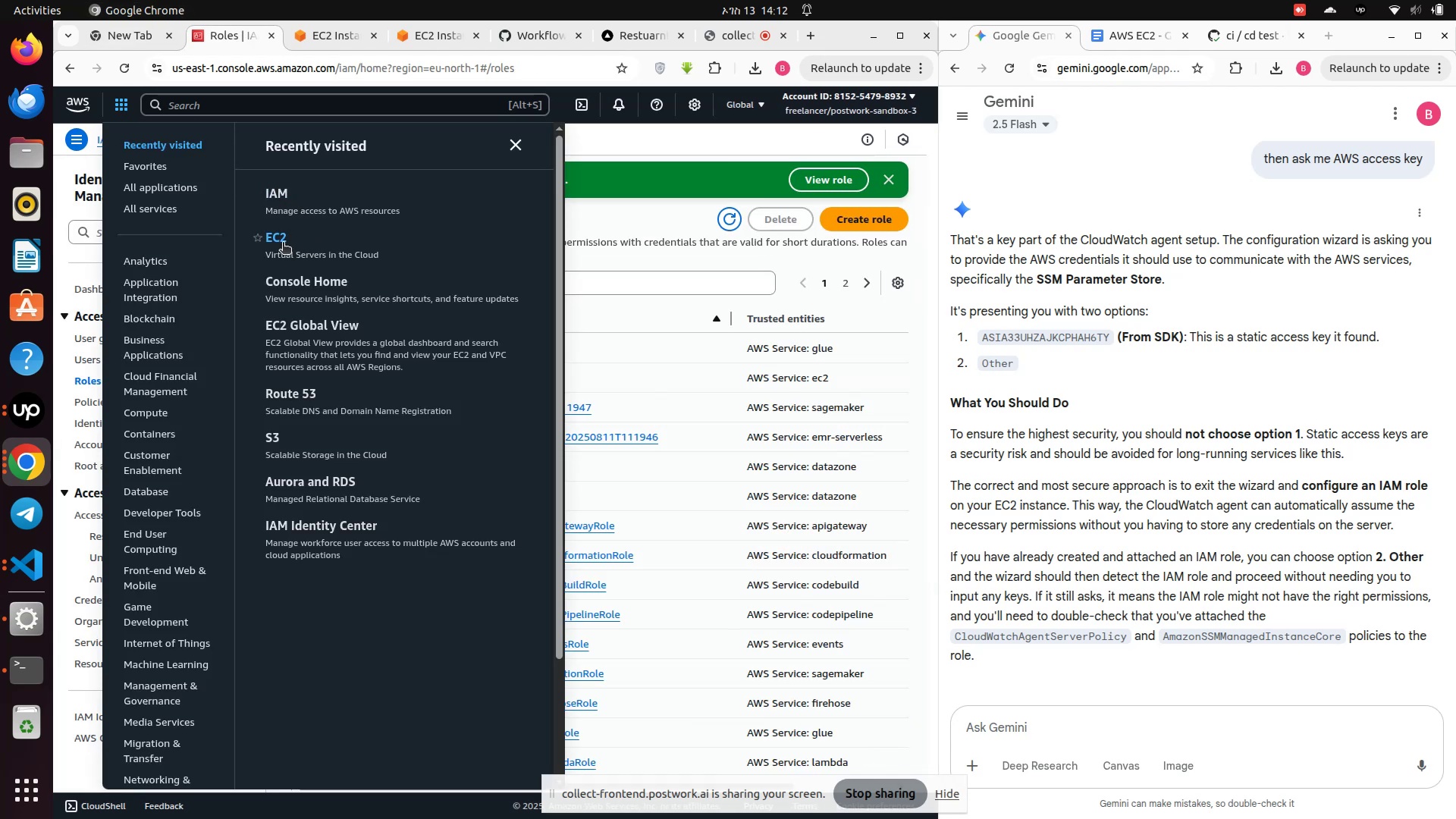 
left_click([281, 242])
 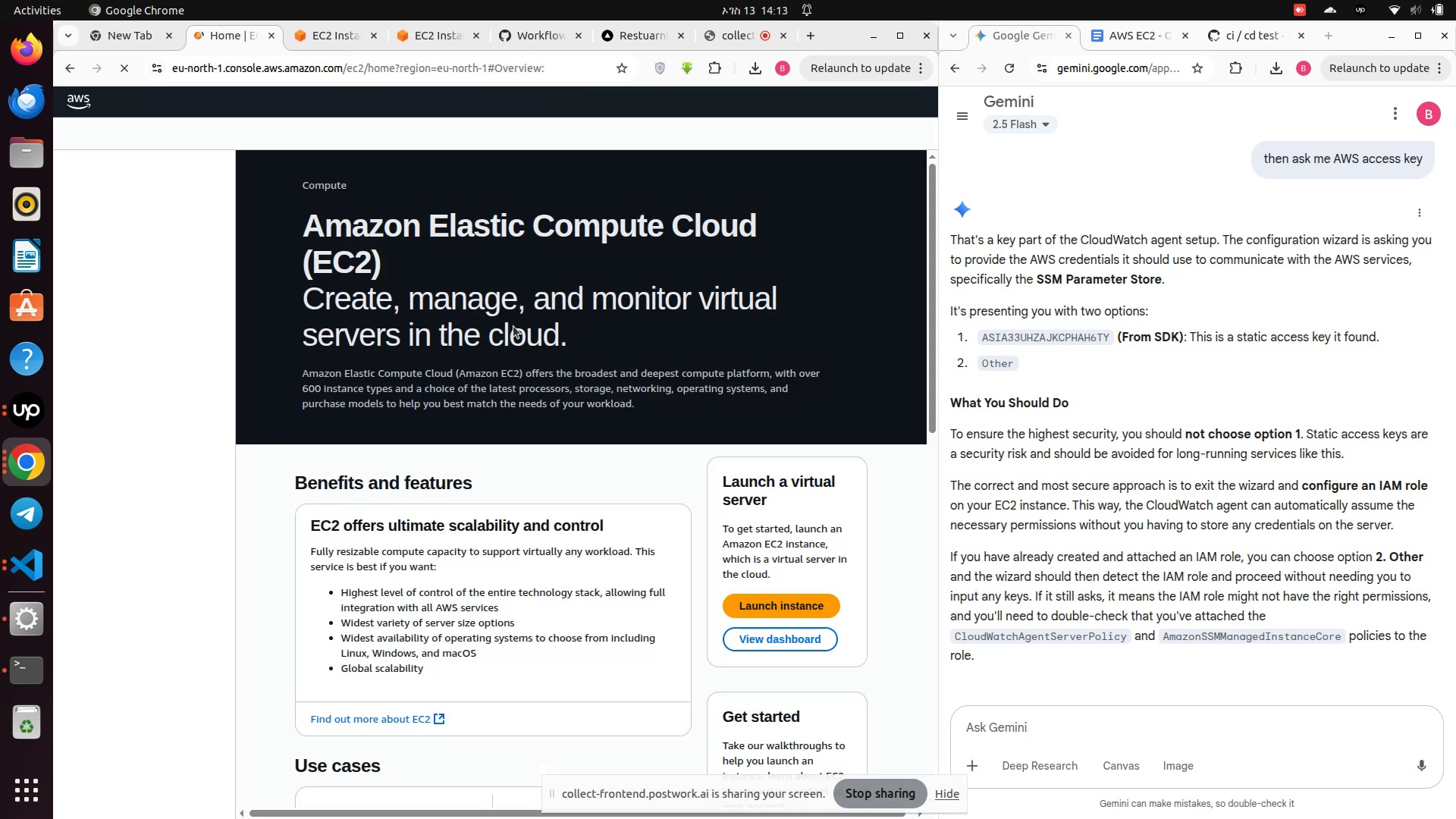 
wait(6.92)
 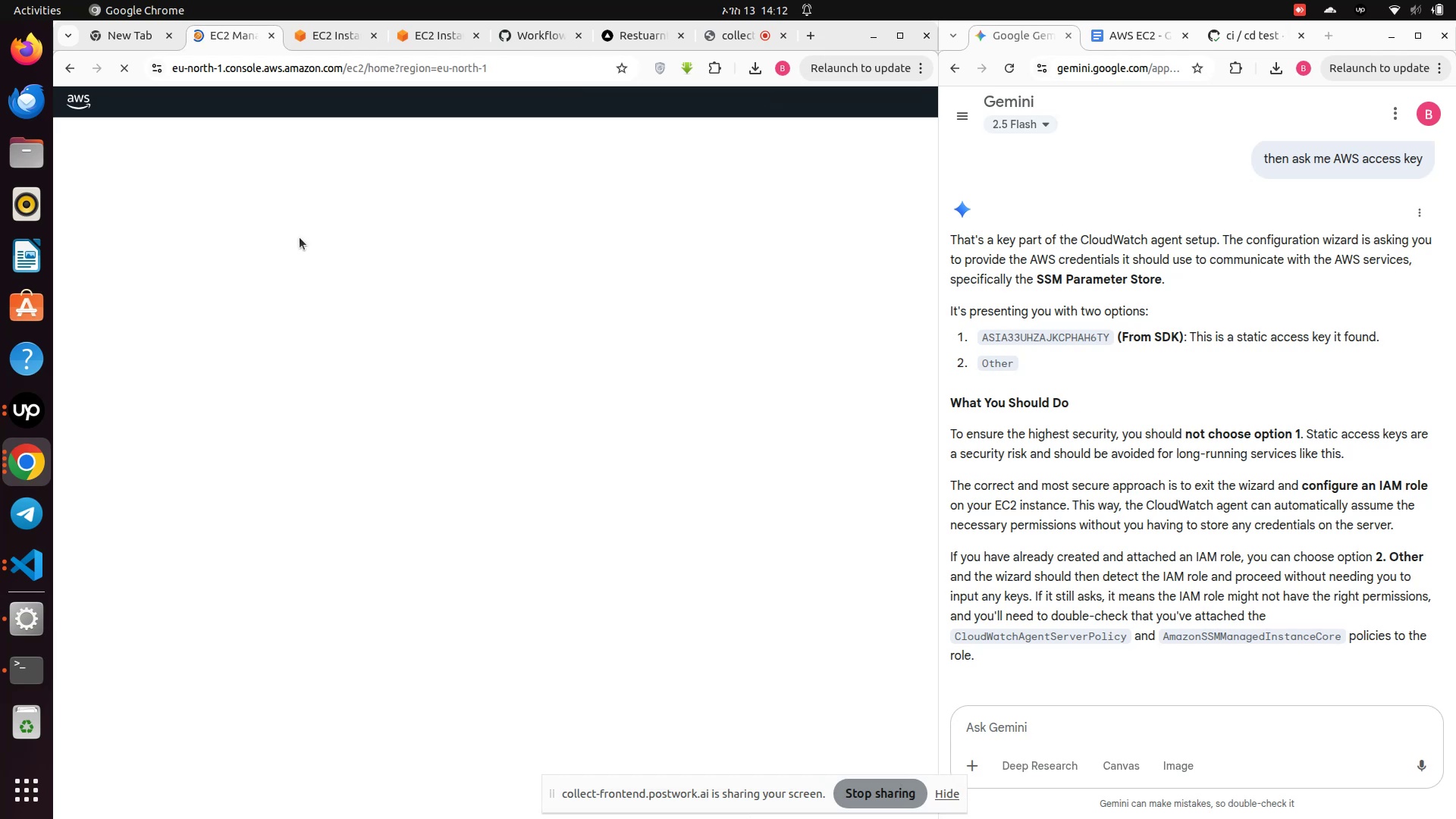 
scroll: coordinate [118, 493], scroll_direction: down, amount: 3.0
 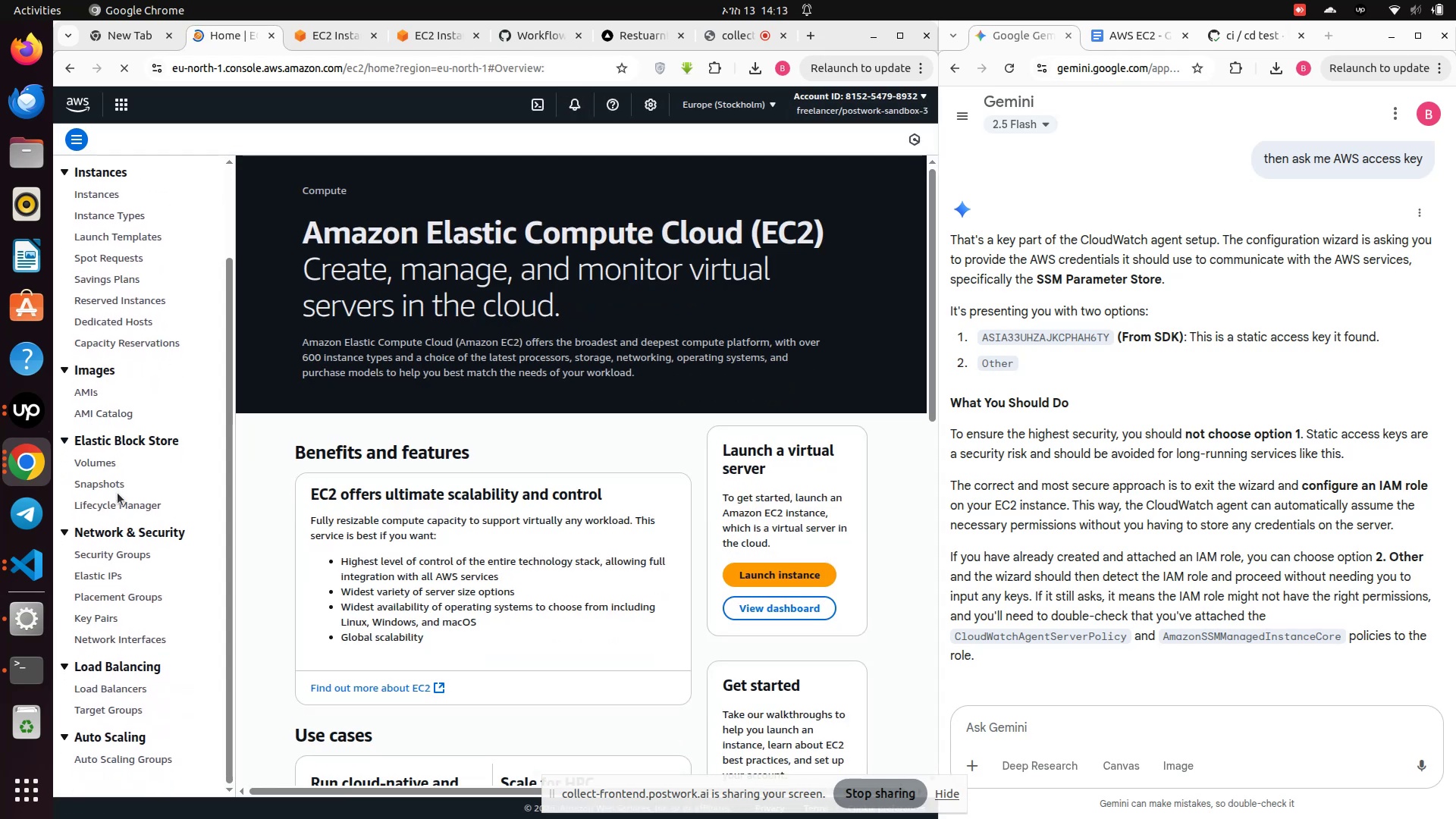 
scroll: coordinate [118, 493], scroll_direction: up, amount: 3.0
 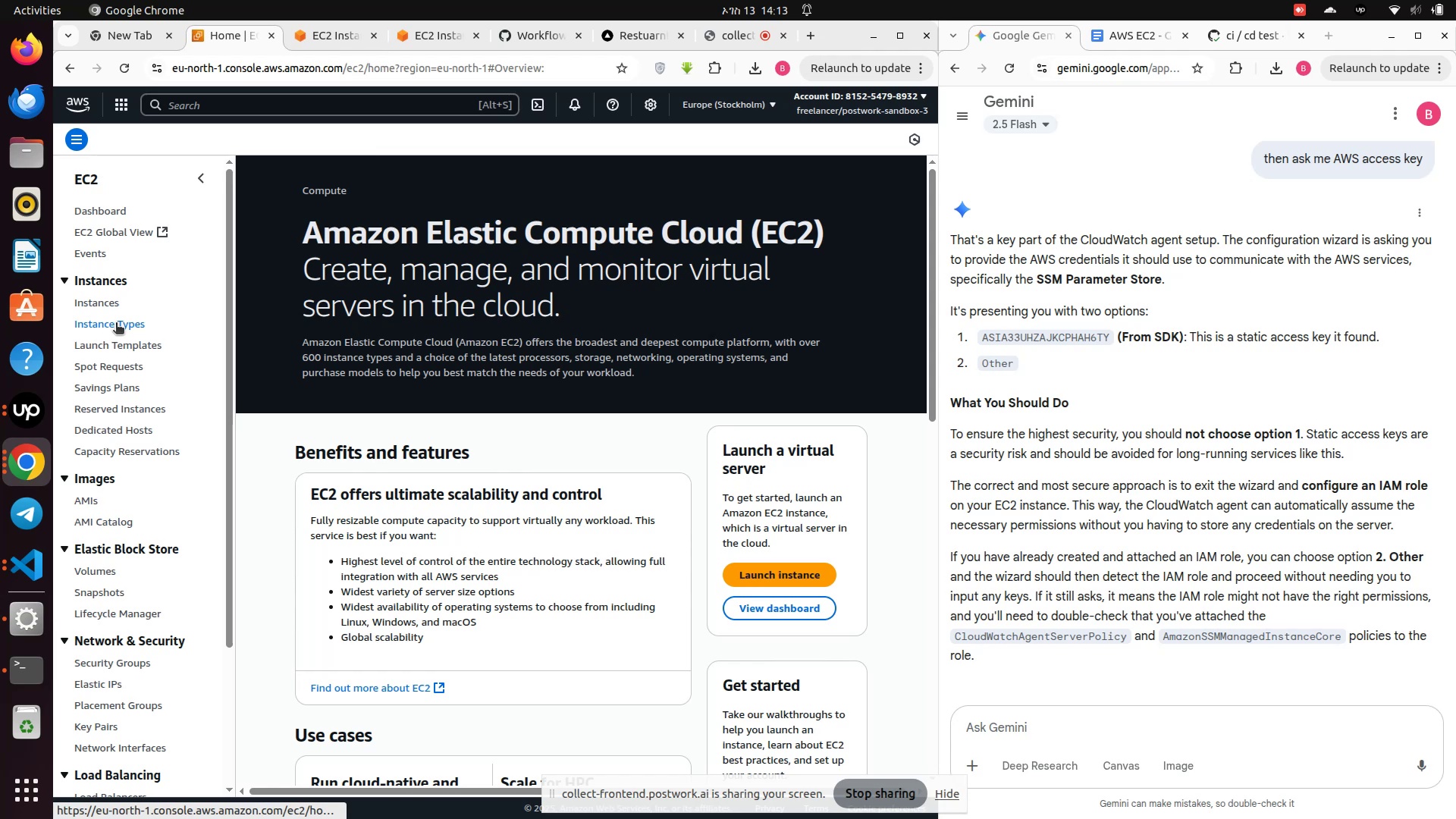 
scroll: coordinate [89, 526], scroll_direction: down, amount: 3.0
 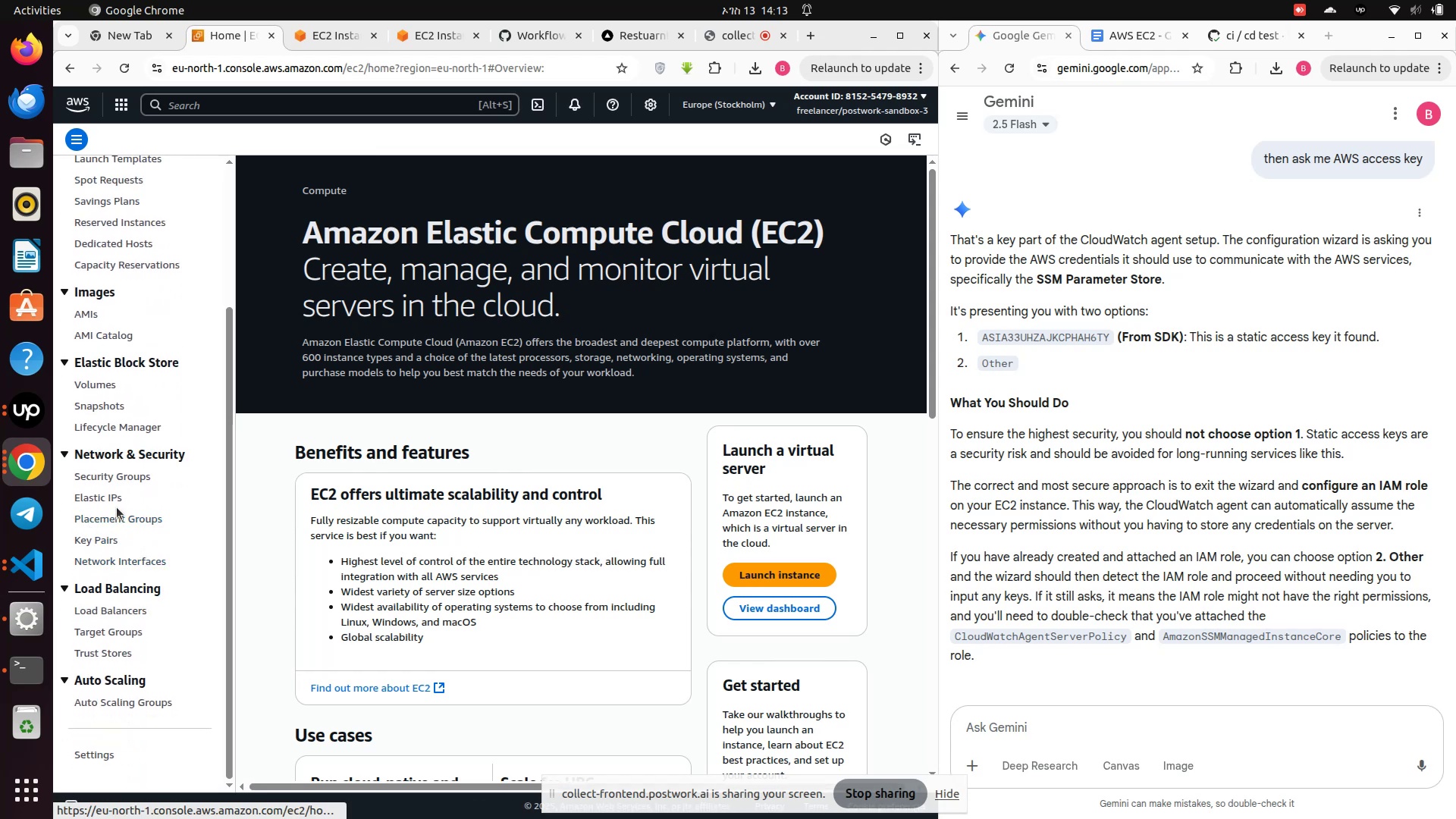 
scroll: coordinate [1081, 501], scroll_direction: up, amount: 47.0
 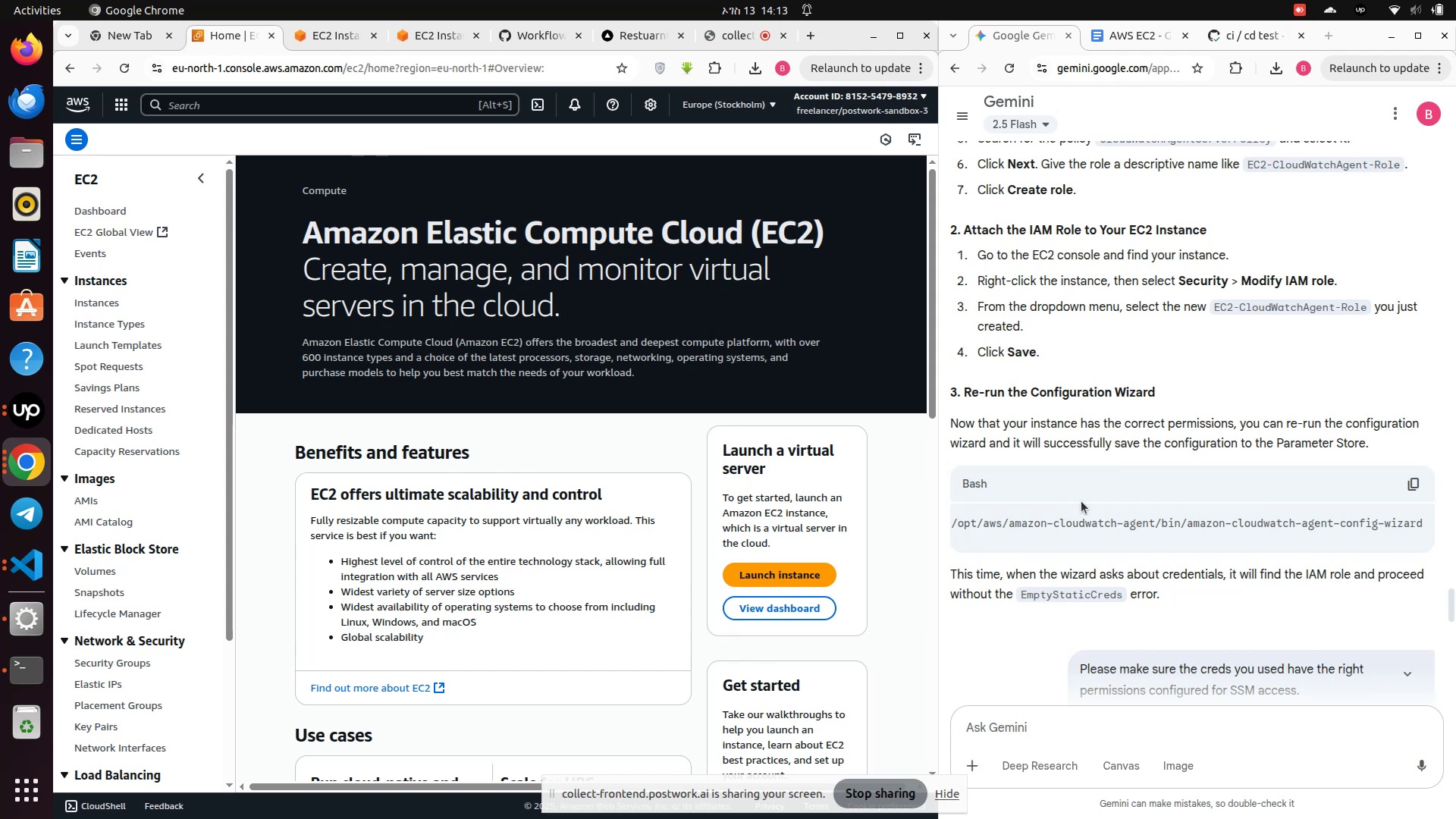 
scroll: coordinate [1081, 501], scroll_direction: up, amount: 4.0
 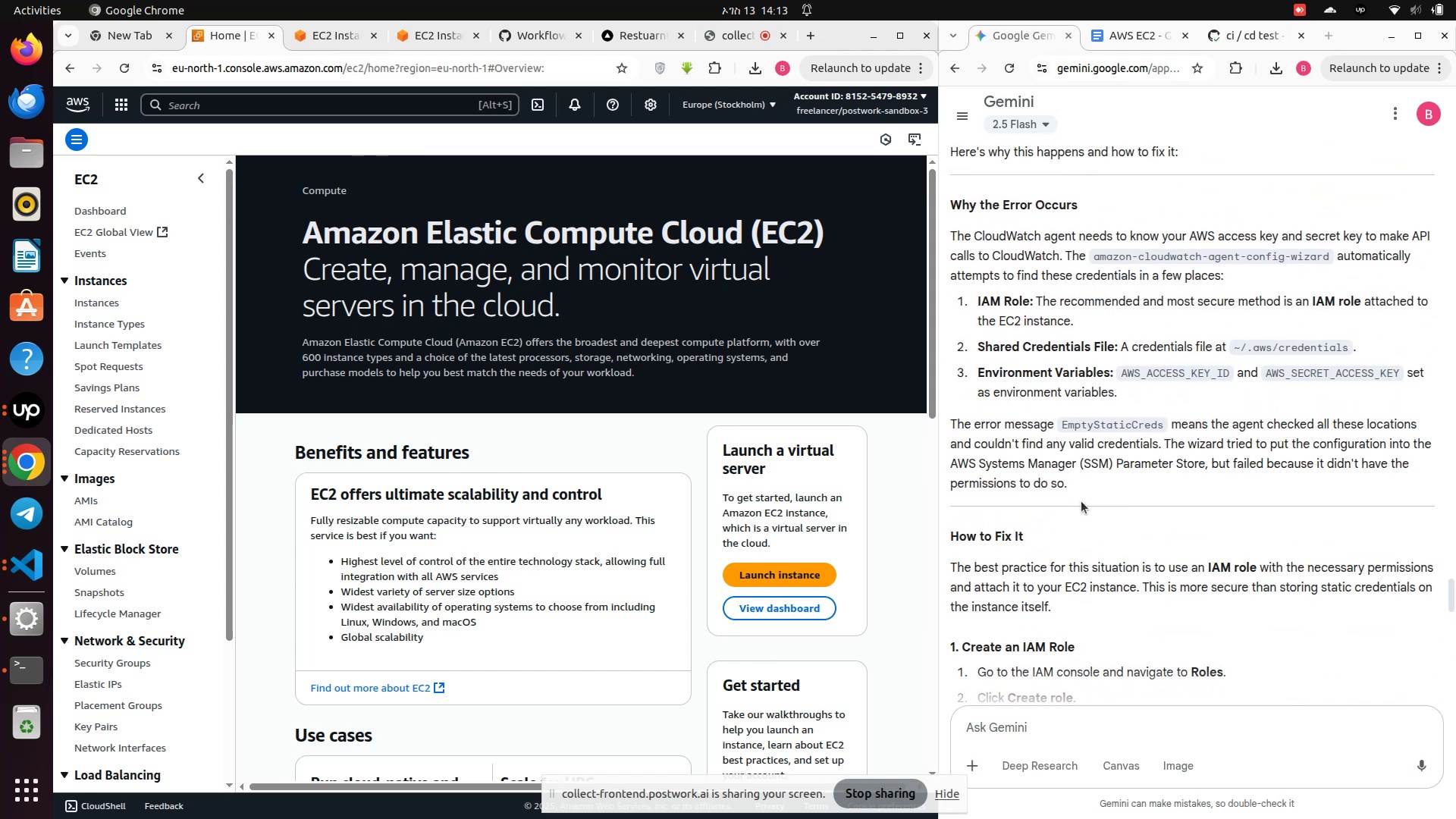 
scroll: coordinate [1081, 501], scroll_direction: down, amount: 4.0
 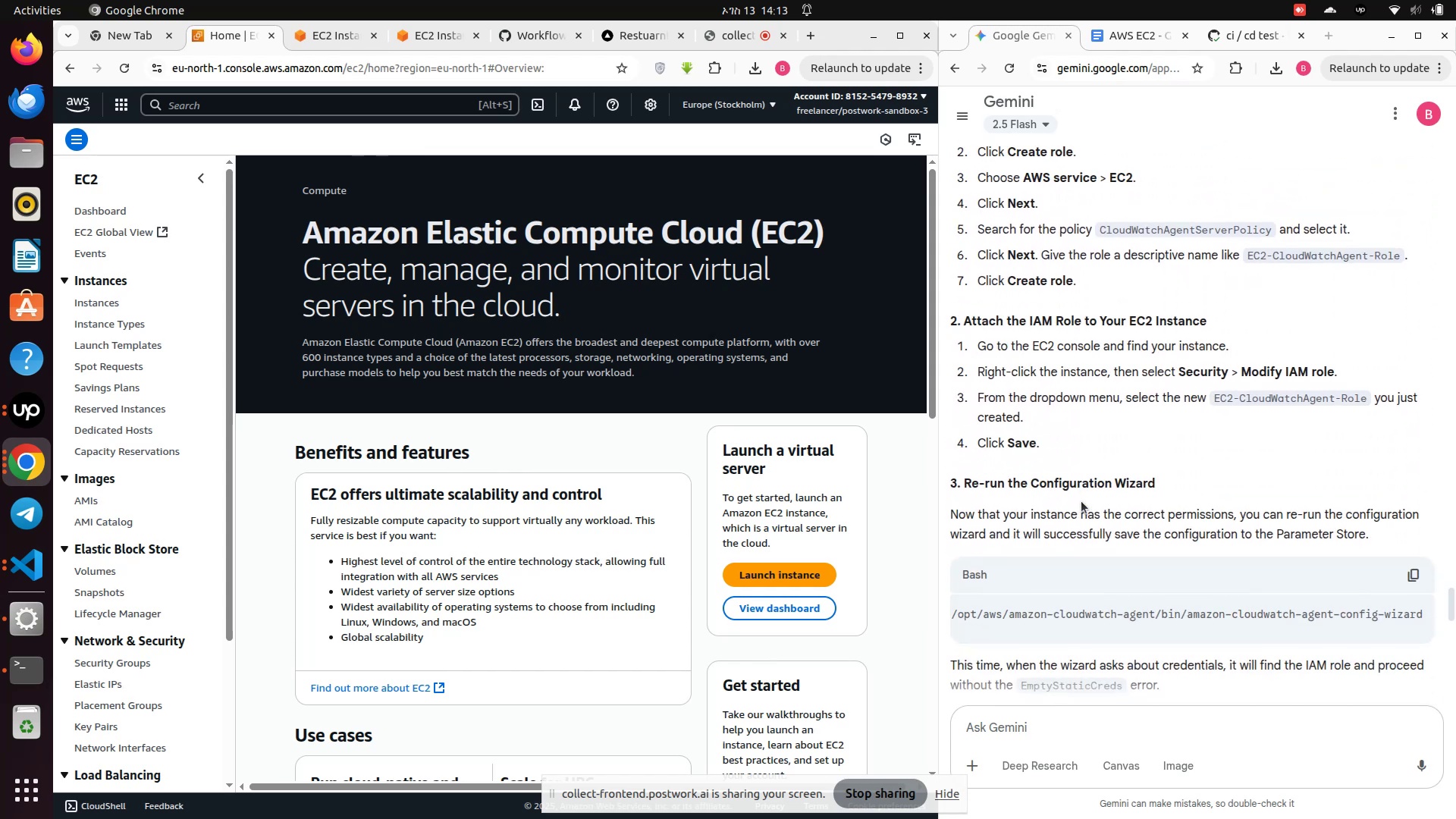 
wait(5.21)
 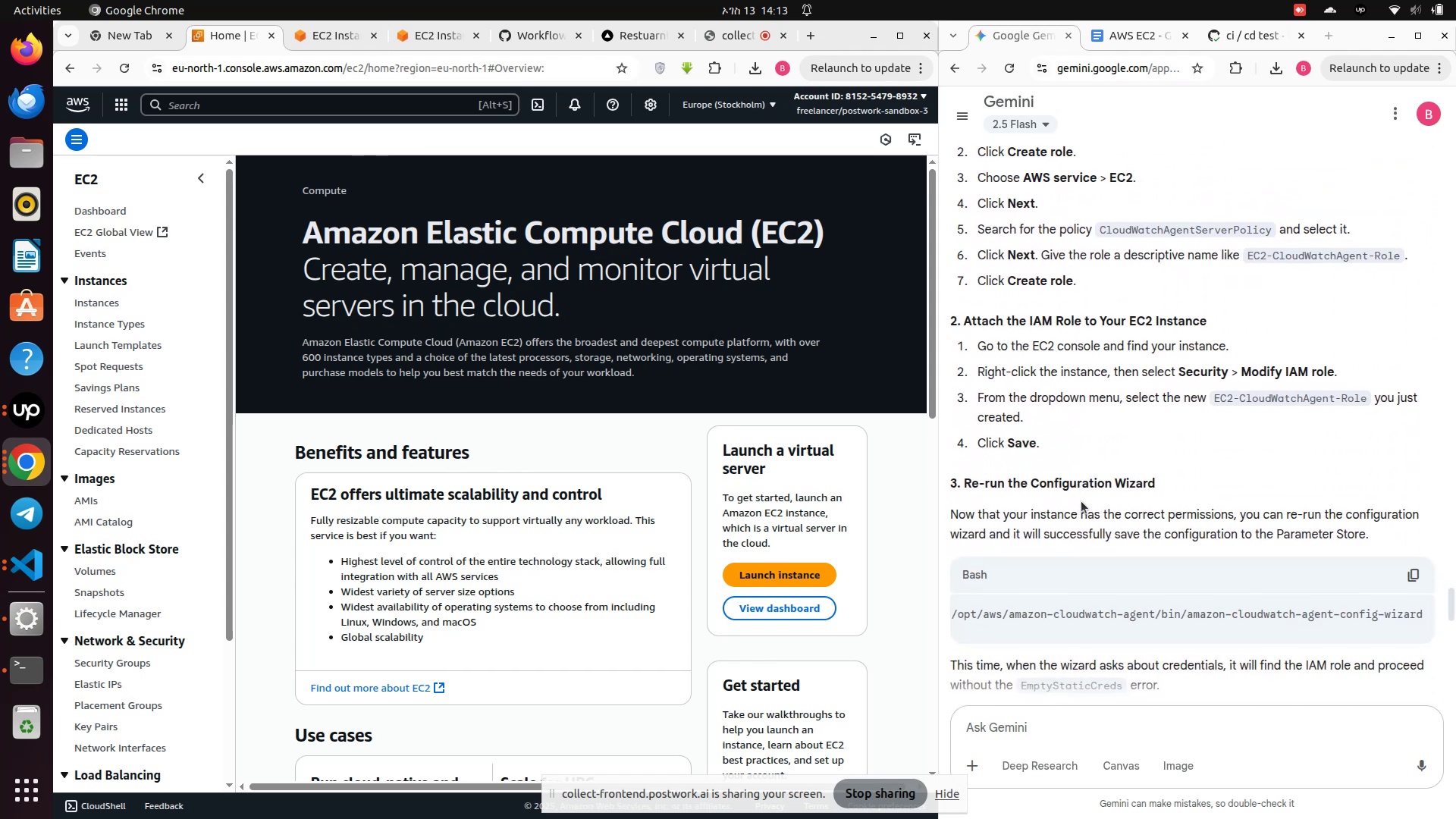 
scroll: coordinate [73, 309], scroll_direction: up, amount: 3.0
 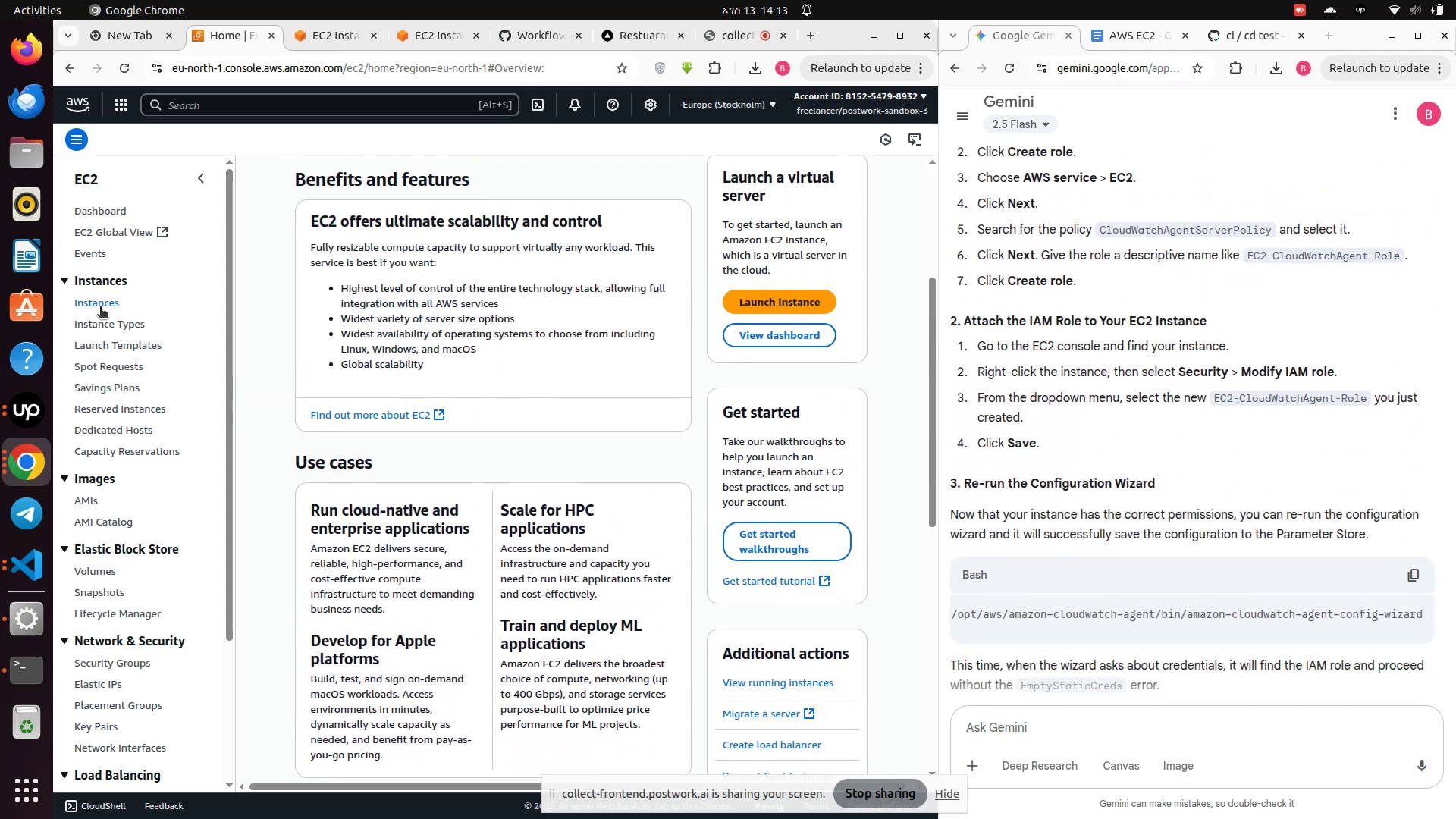 
left_click([100, 308])
 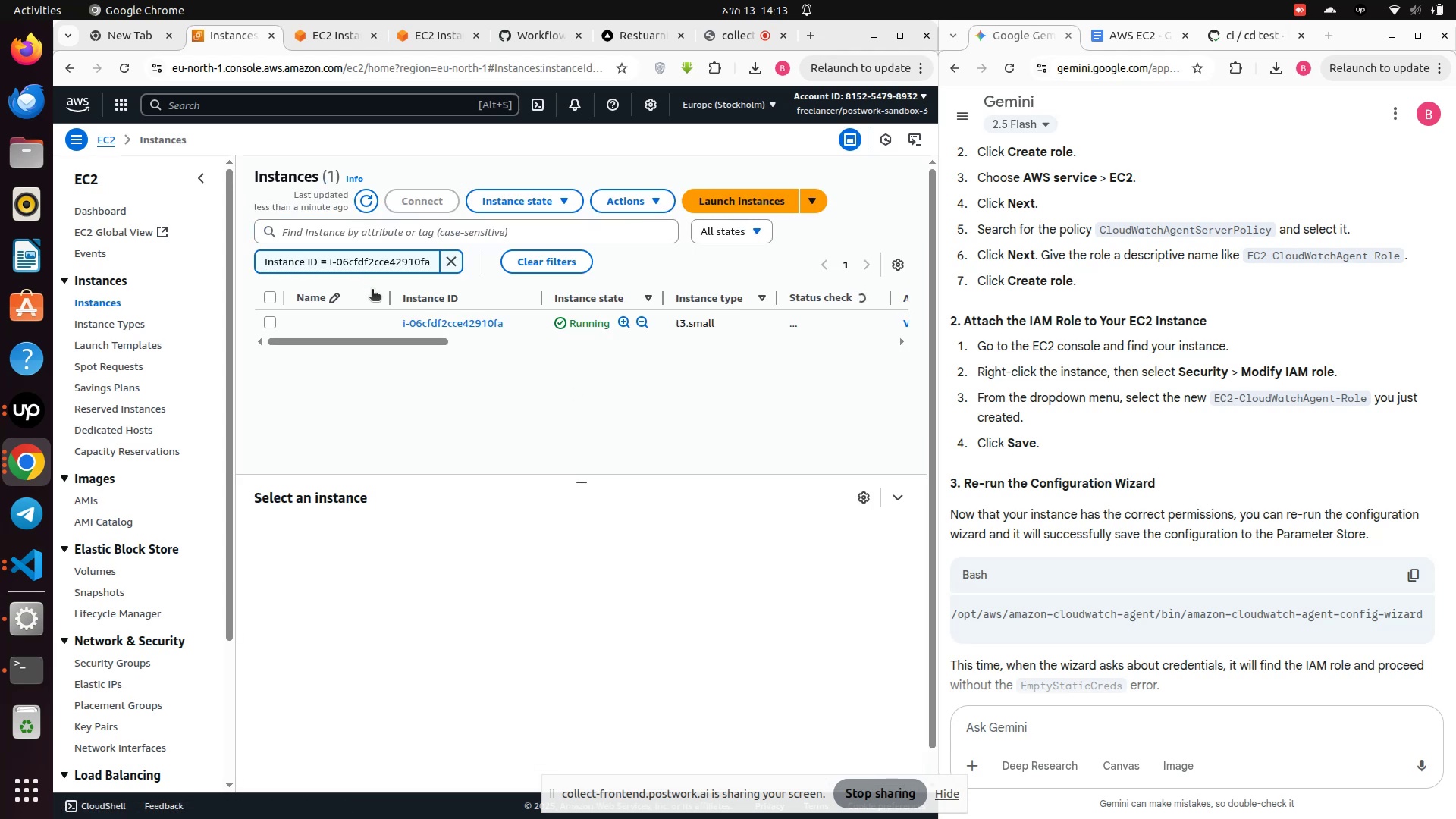 
left_click([454, 323])
 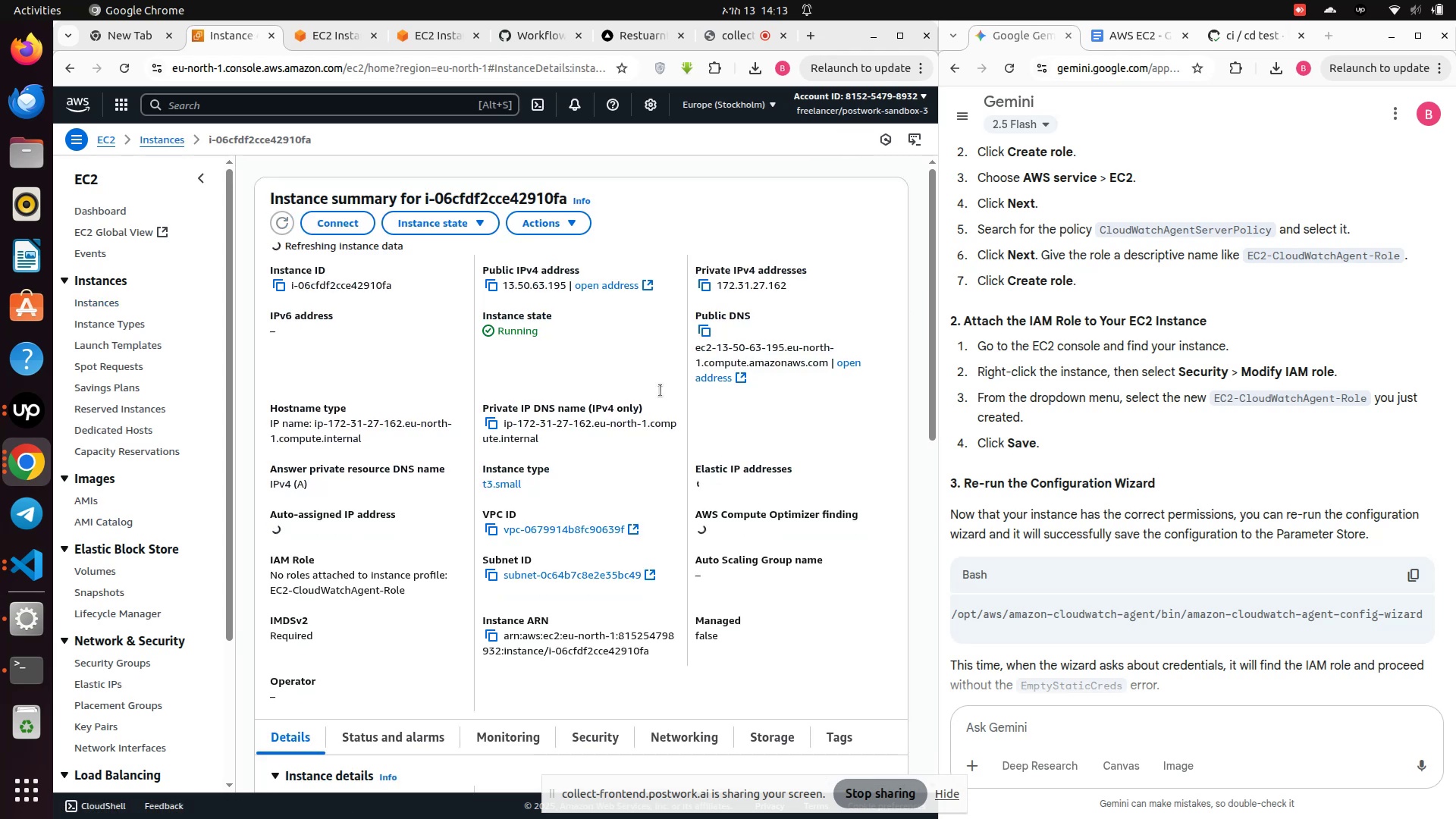 
scroll: coordinate [575, 400], scroll_direction: down, amount: 5.0
 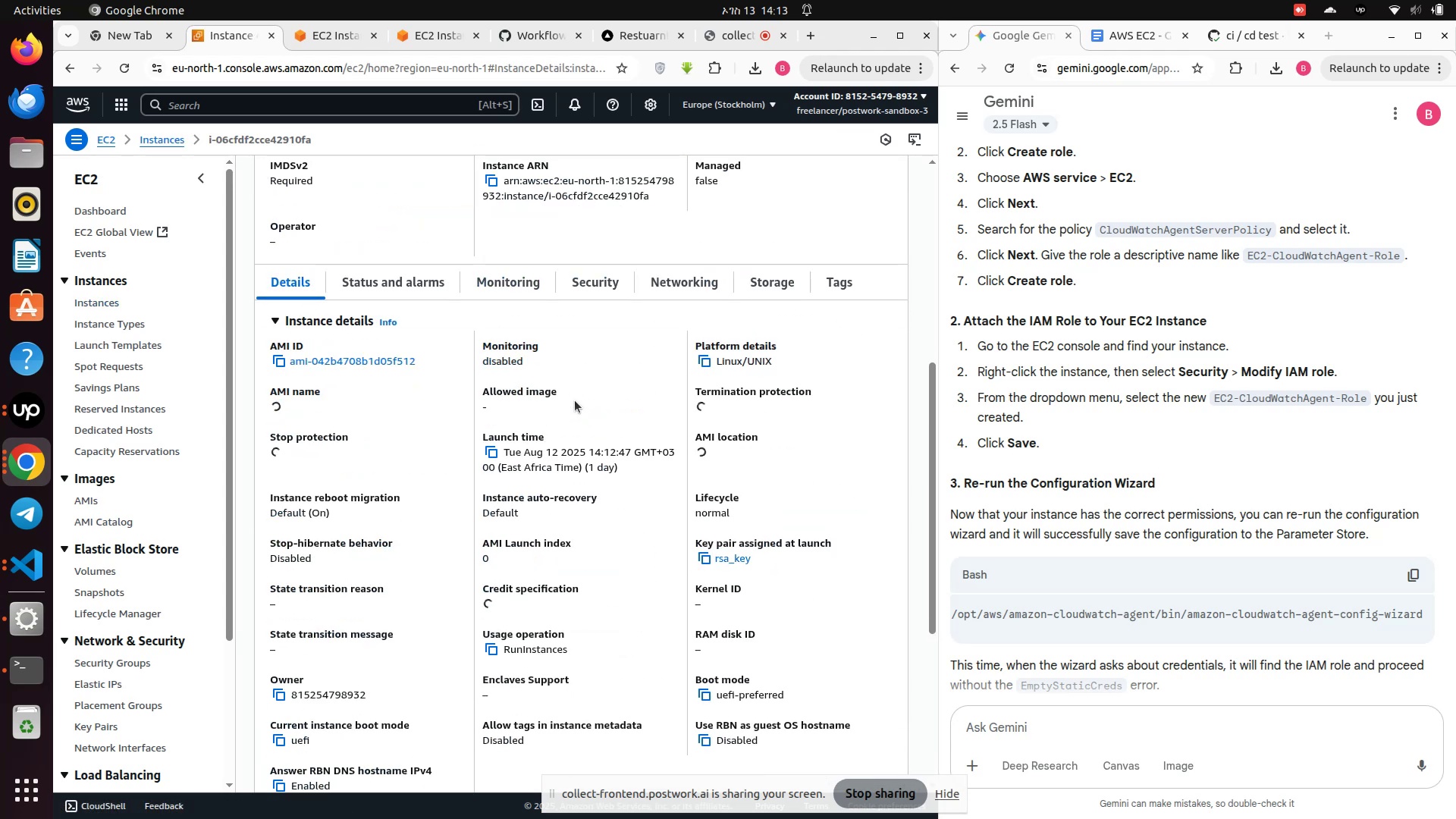 
scroll: coordinate [575, 400], scroll_direction: up, amount: 1.0
 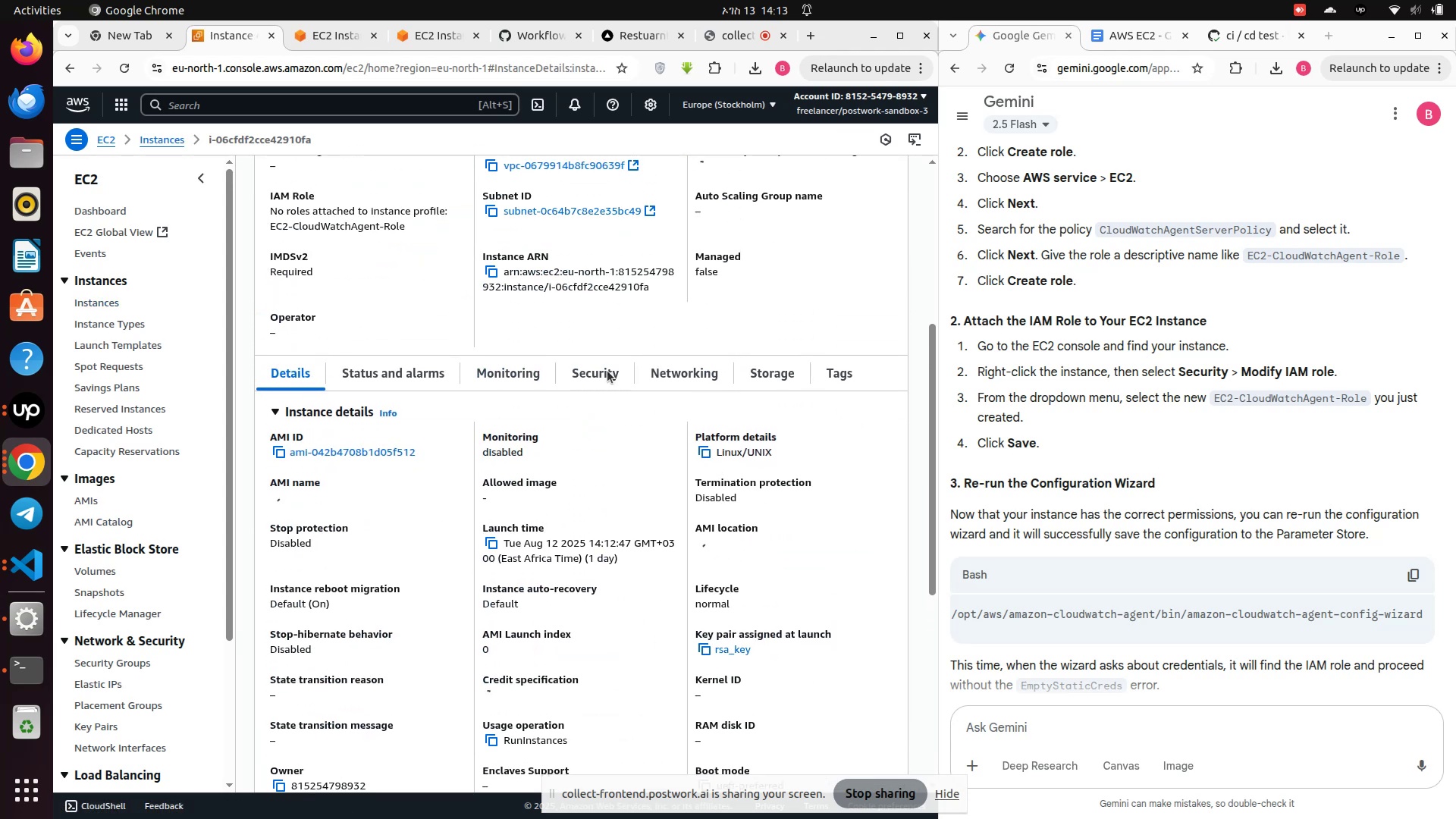 
left_click([607, 371])
 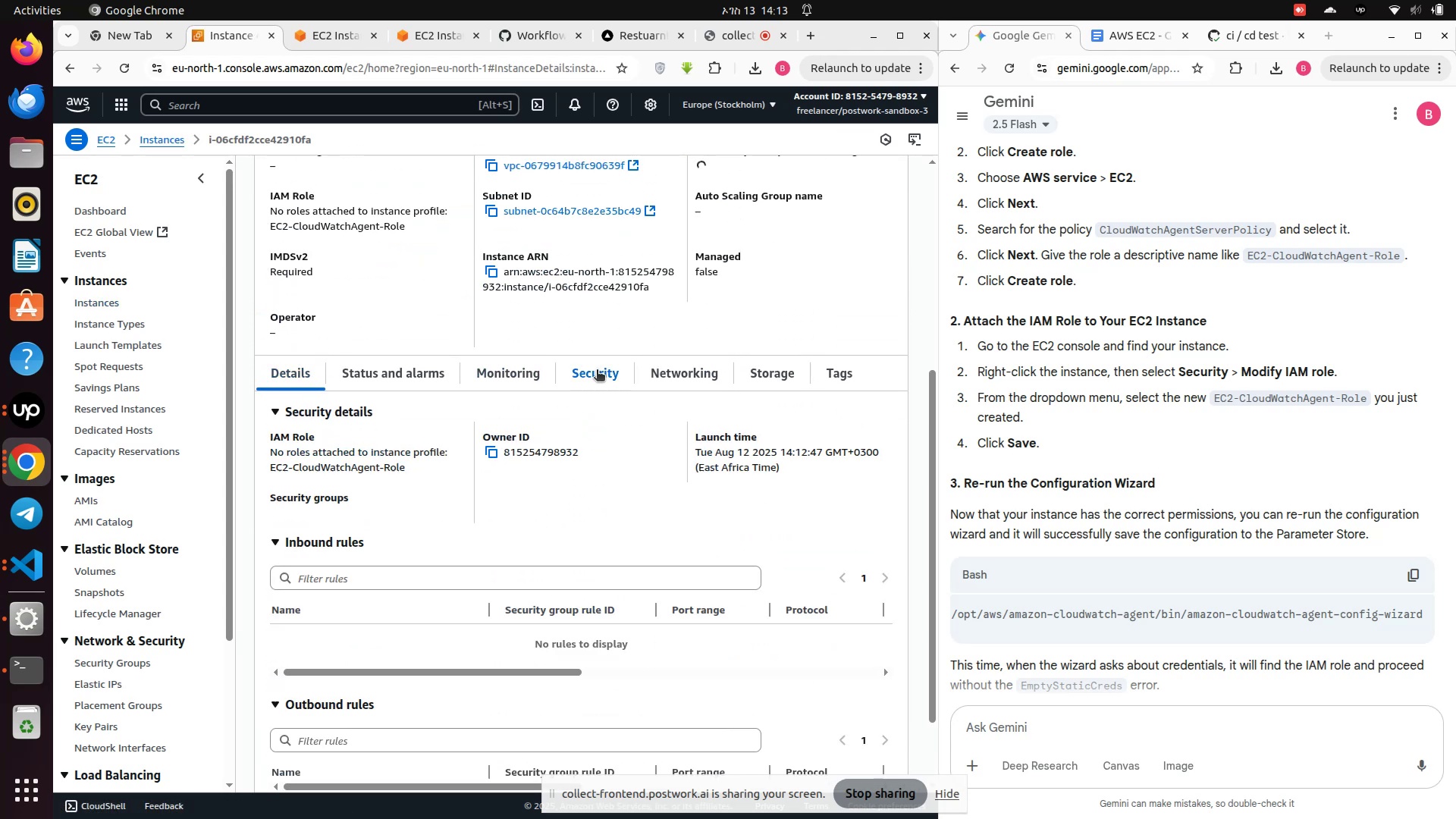 
left_click([597, 371])
 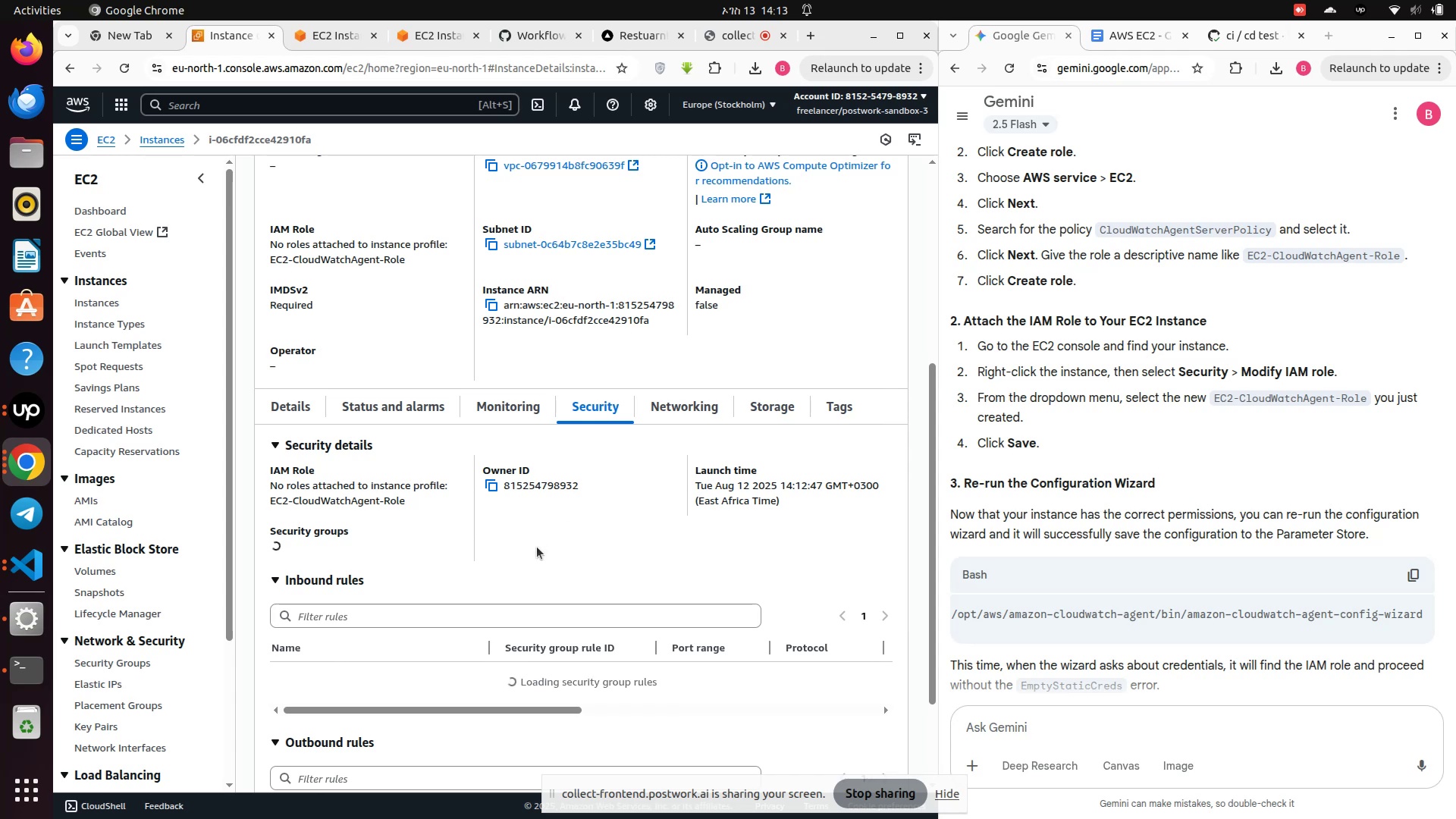 
scroll: coordinate [548, 545], scroll_direction: down, amount: 3.0
 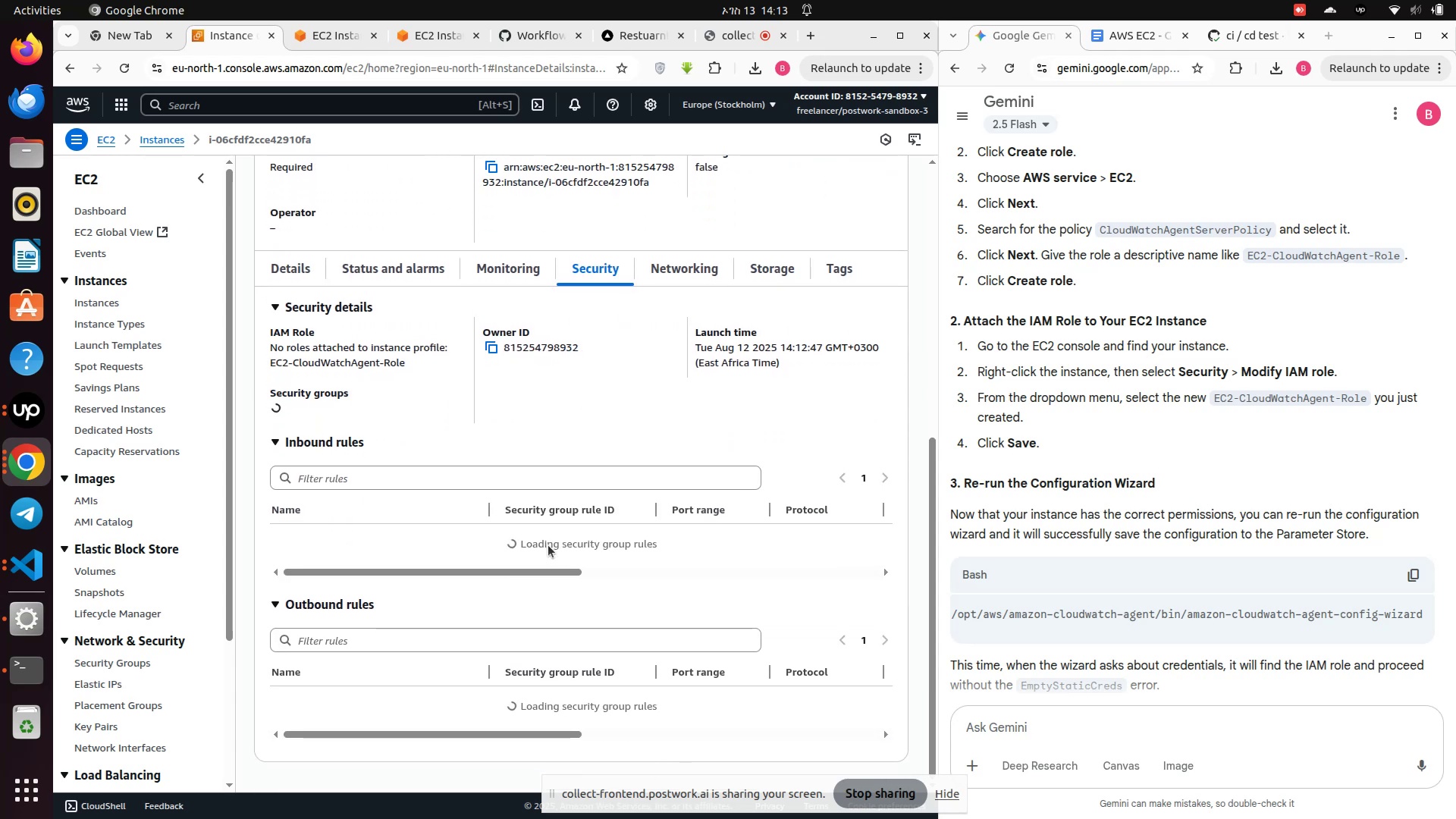 
scroll: coordinate [481, 371], scroll_direction: up, amount: 13.0
 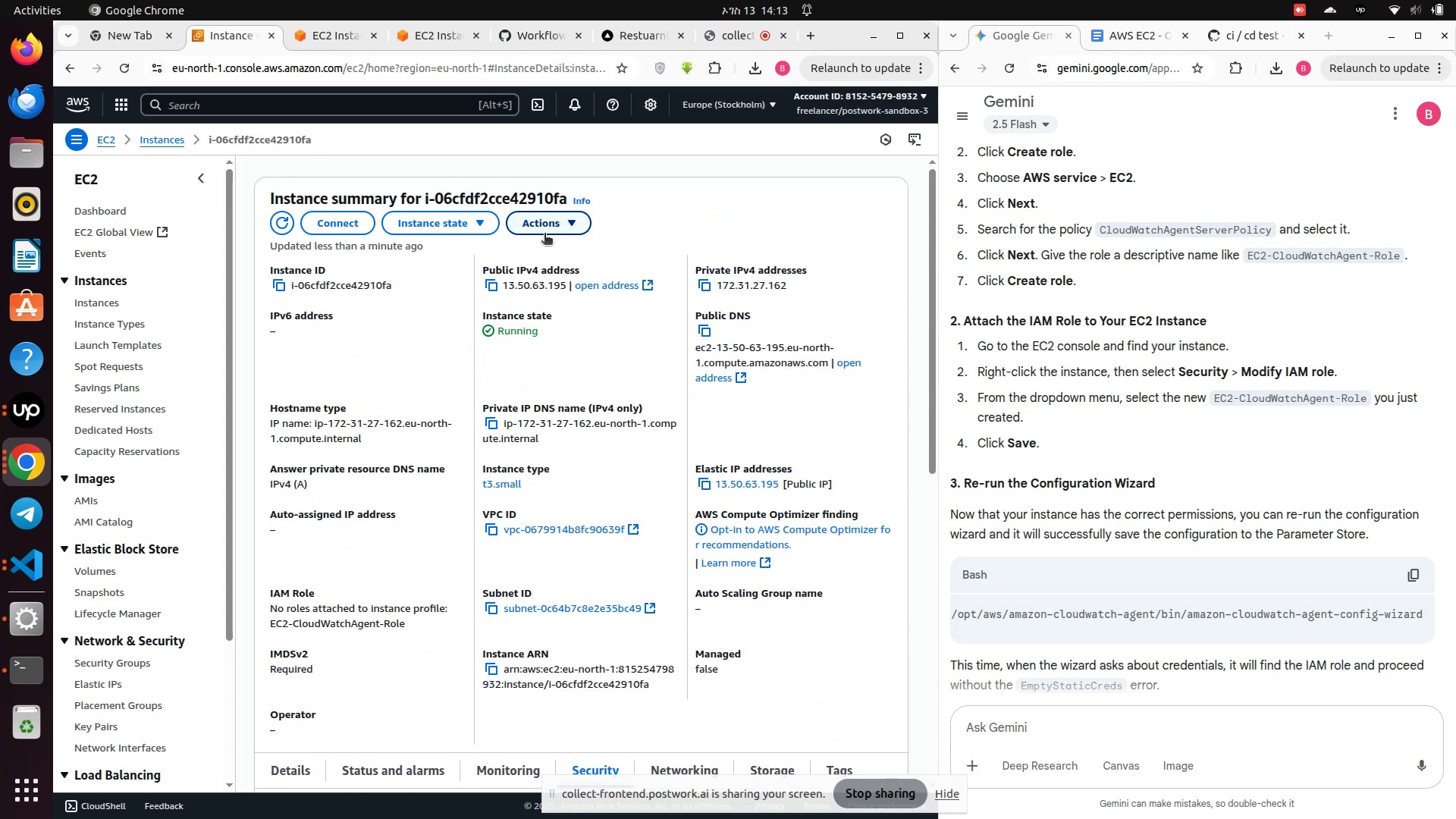 
left_click([446, 224])
 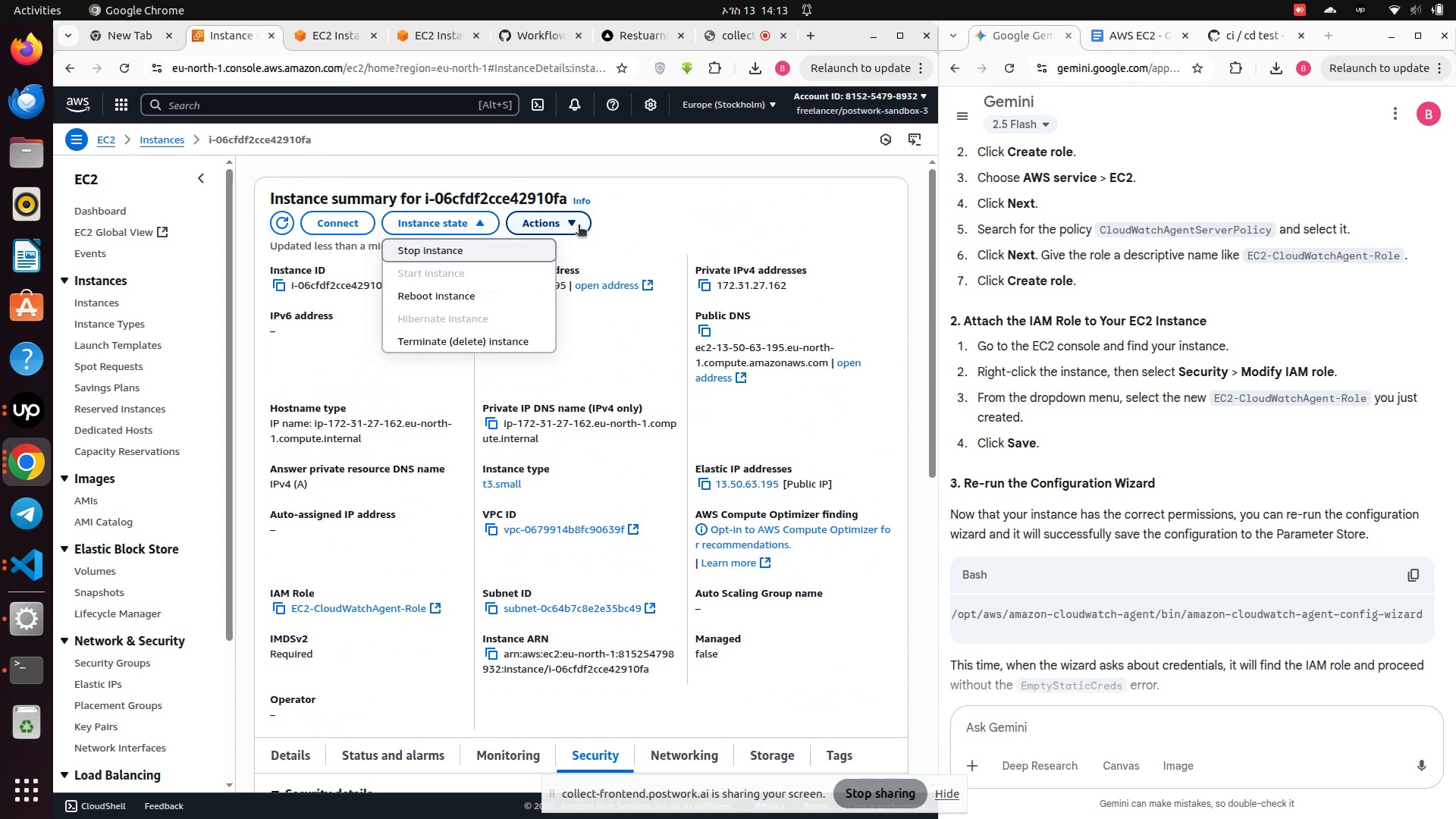 
left_click([579, 226])
 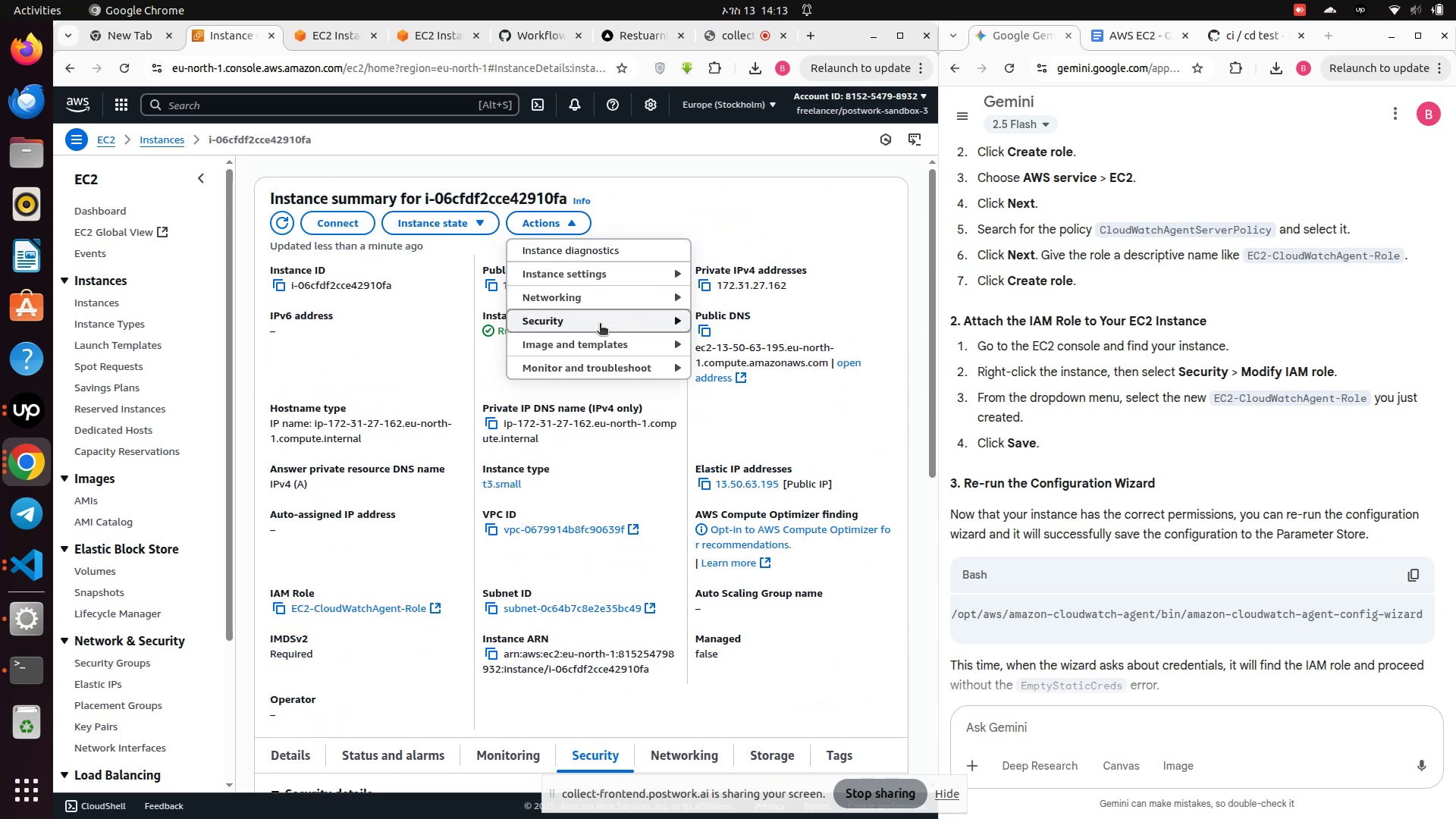 
left_click([600, 325])
 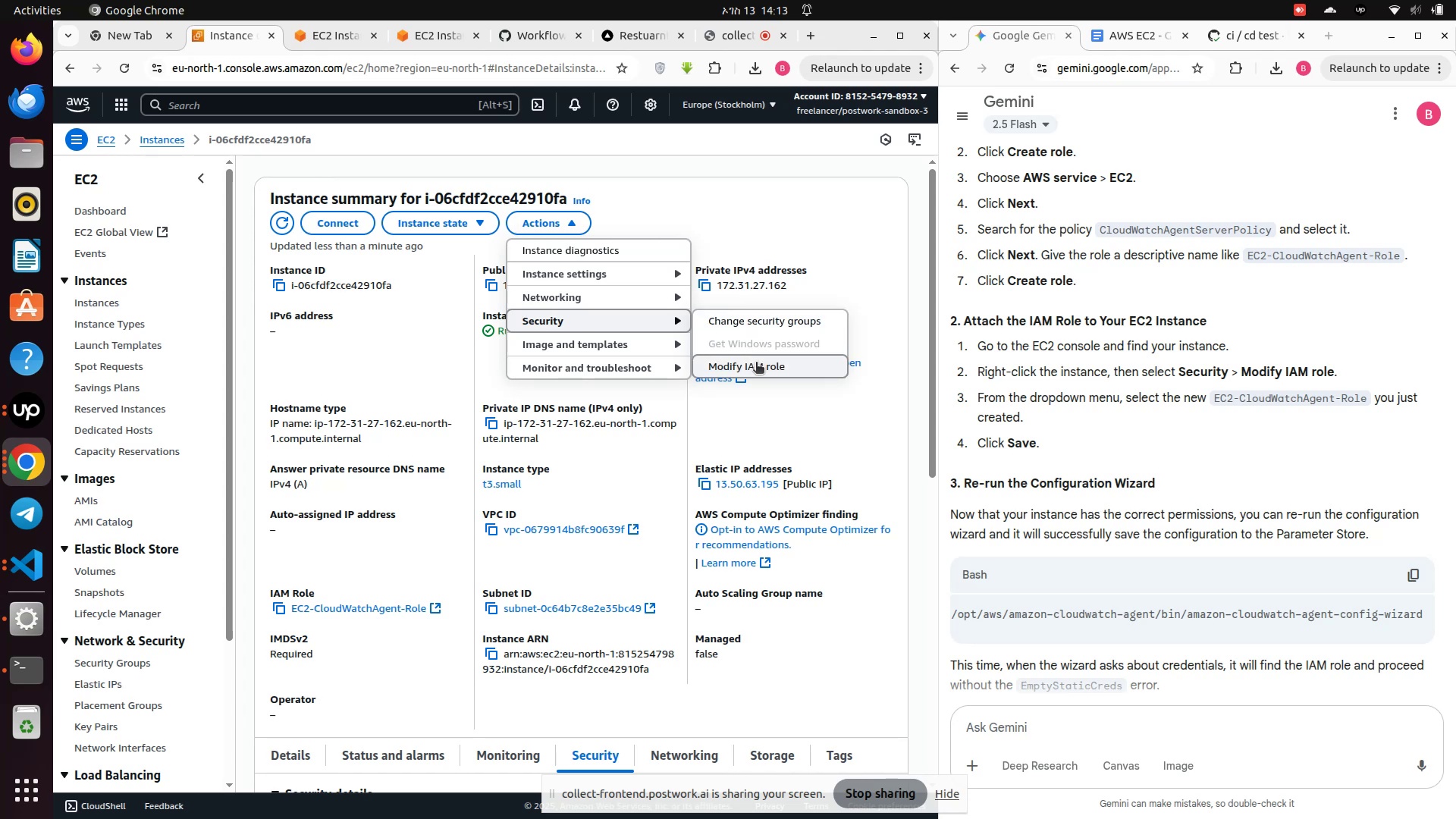 
left_click([755, 368])
 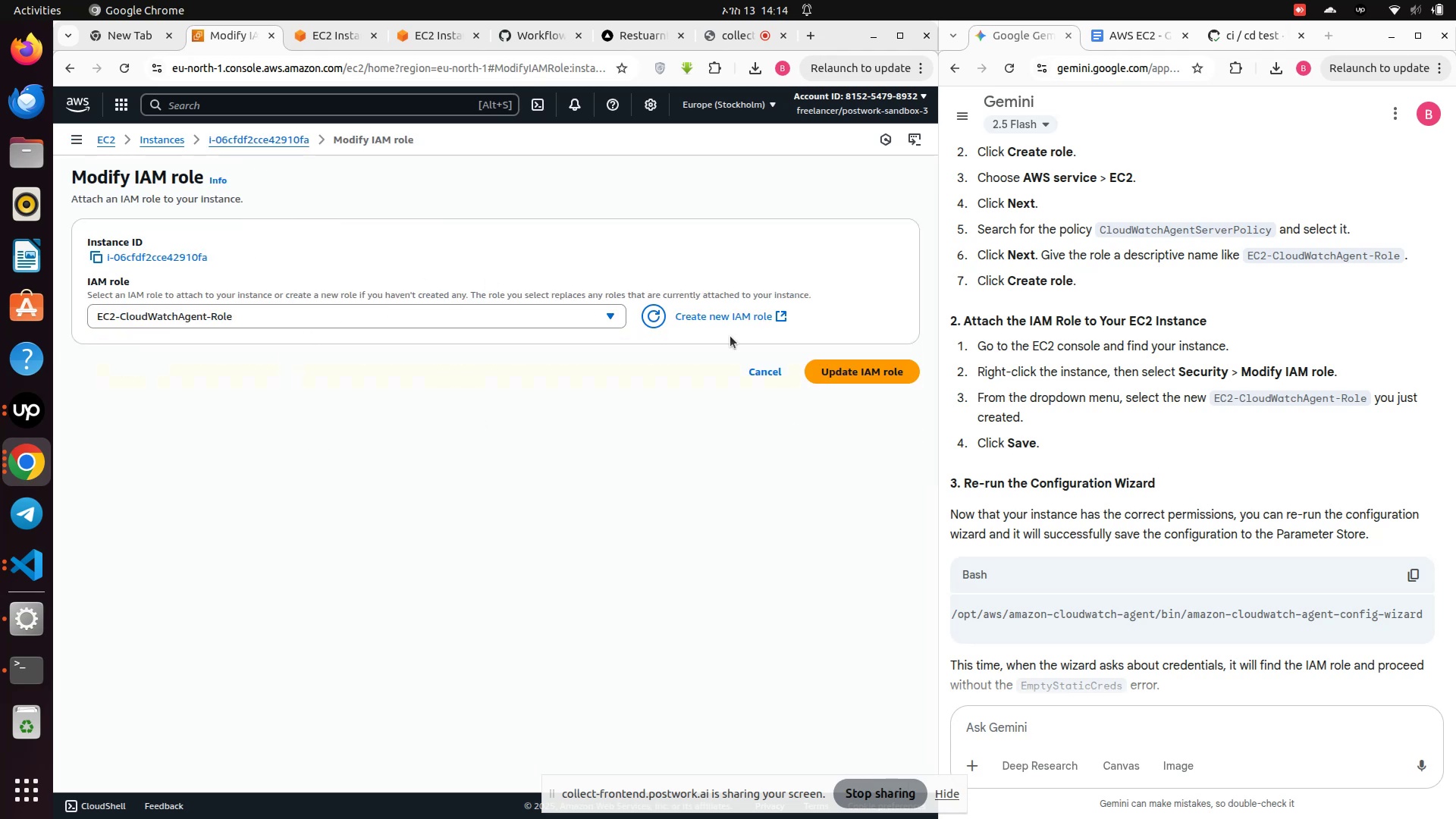 
left_click([846, 380])
 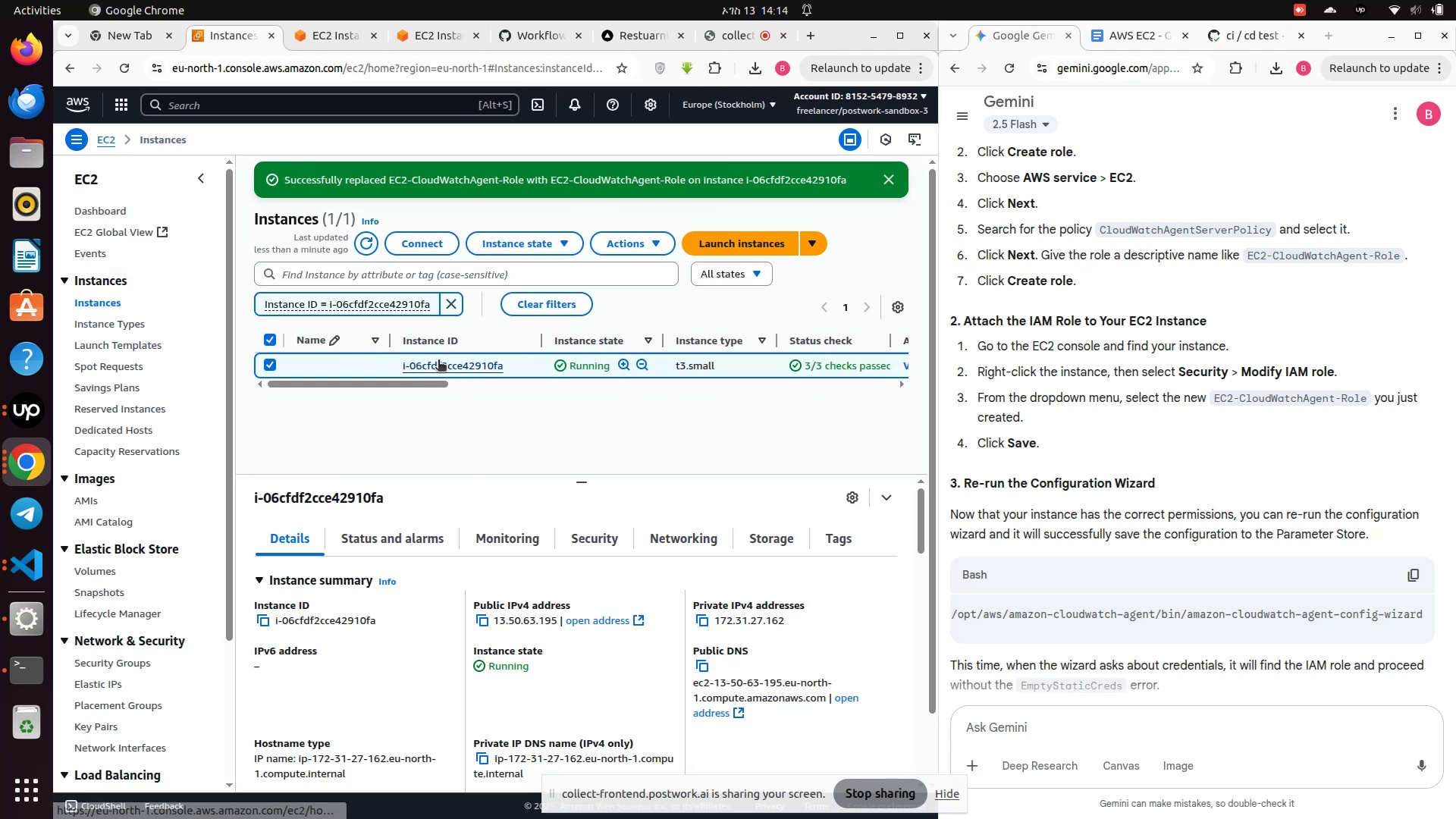 
wait(7.07)
 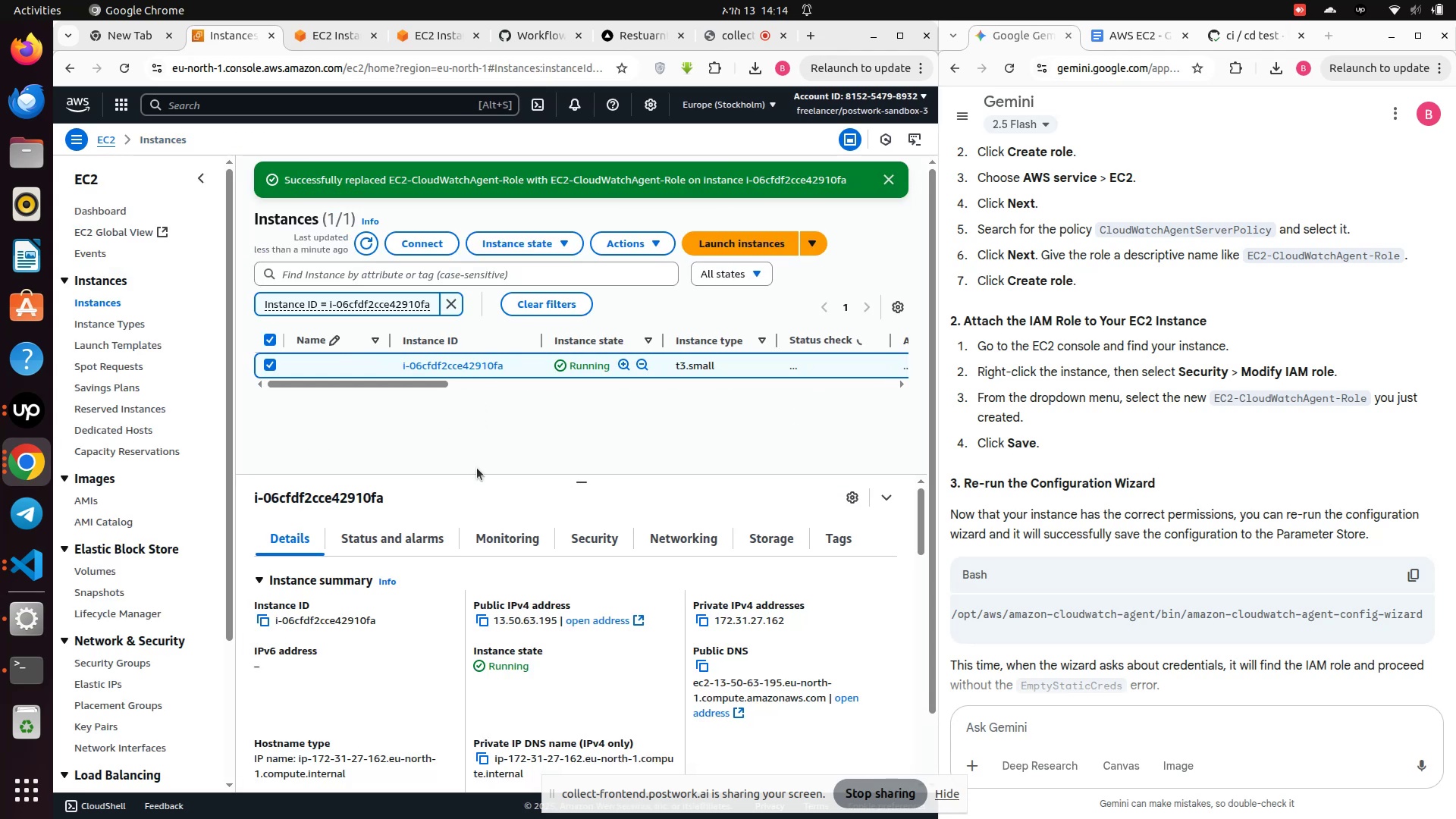 
right_click([445, 366])
 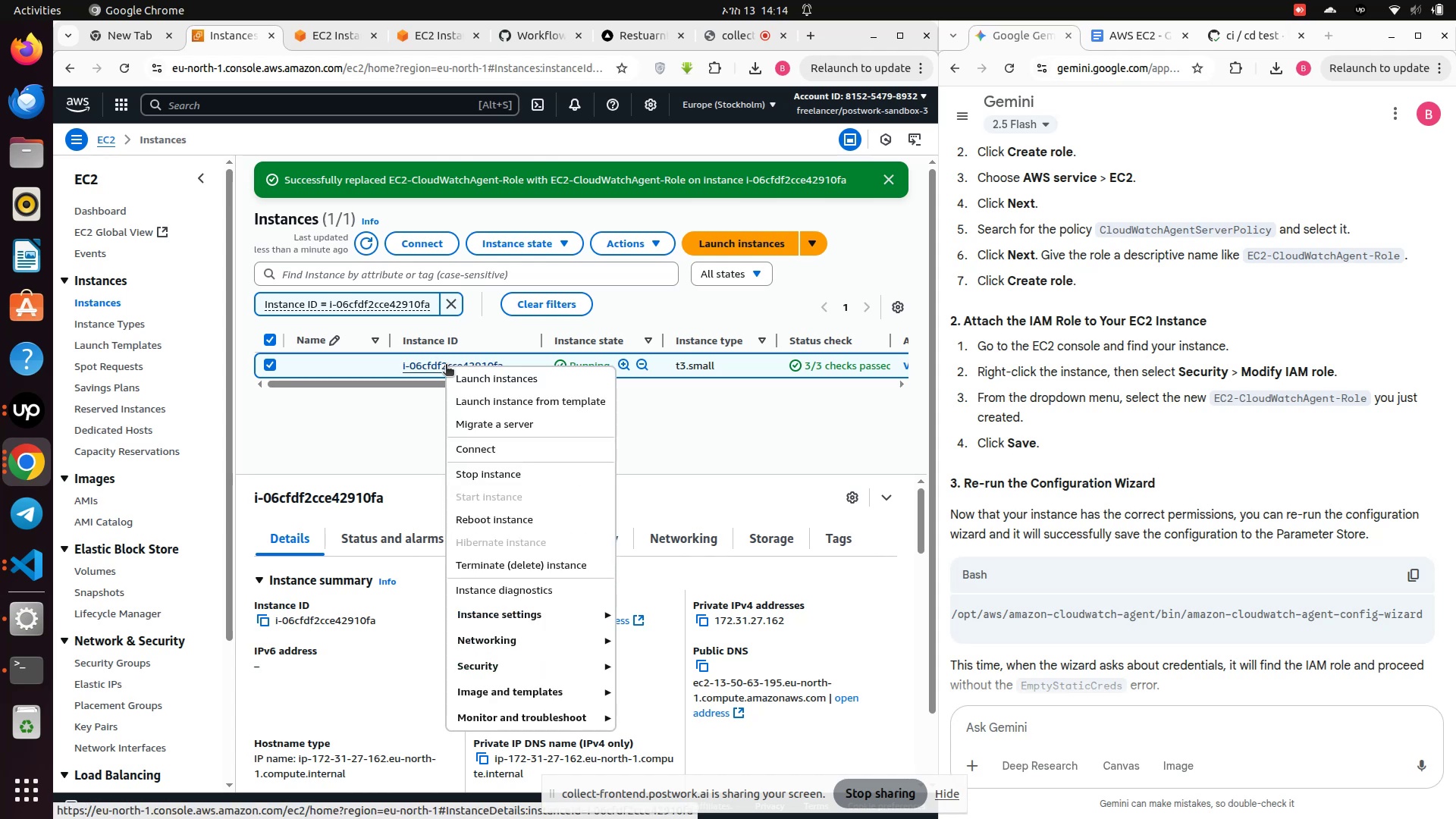 
left_click([424, 365])
 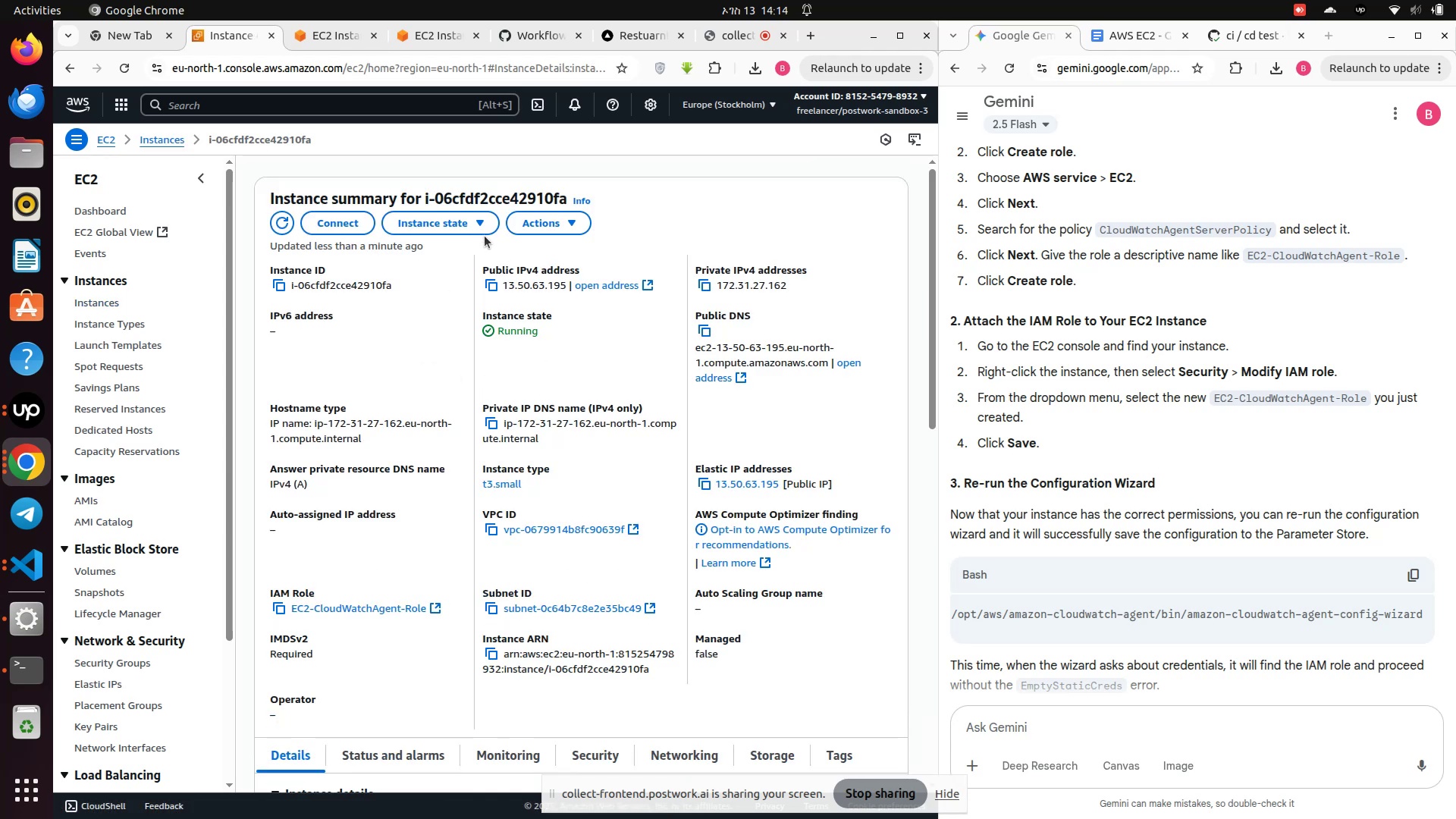 
wait(5.94)
 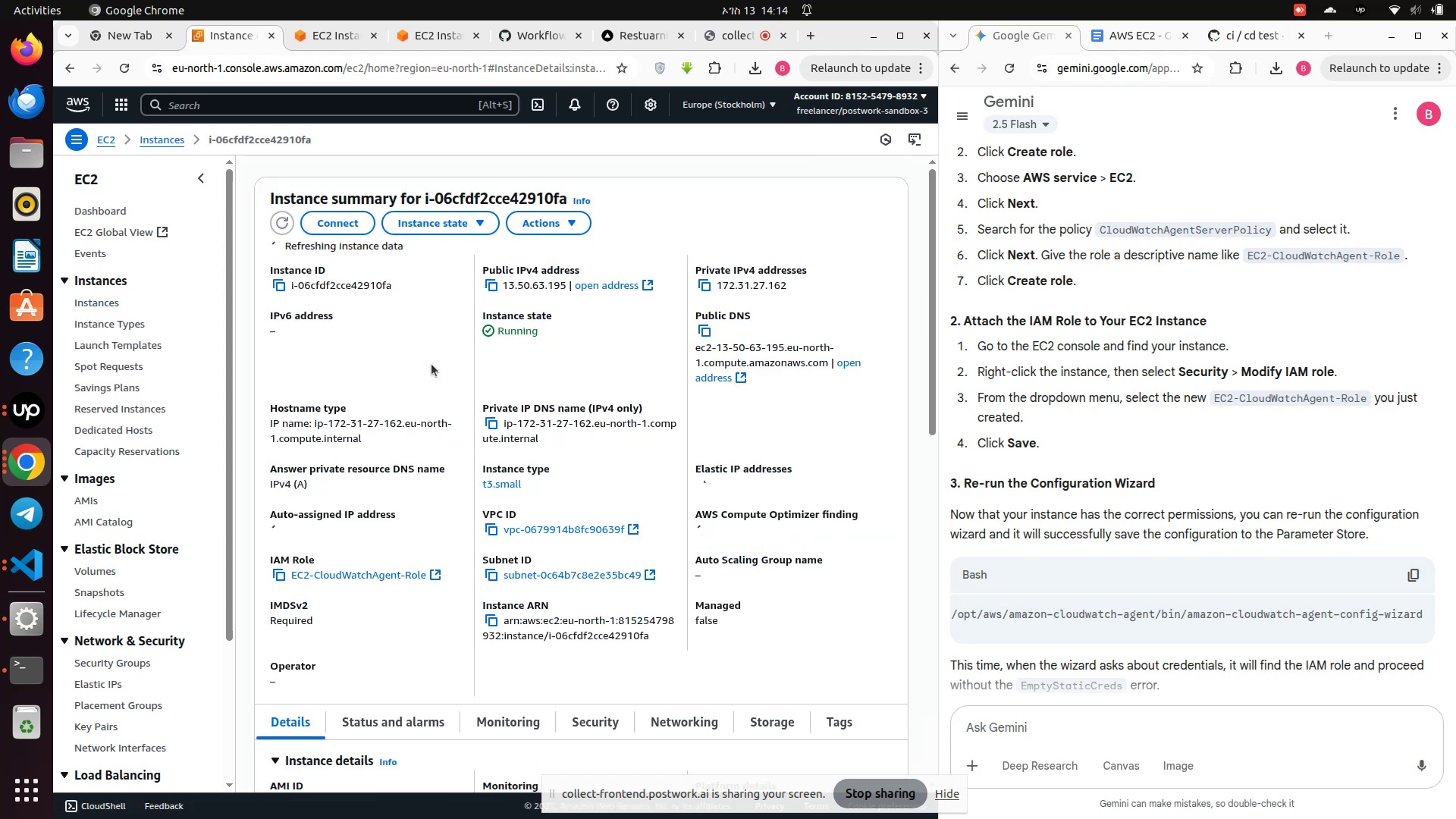 
left_click([480, 230])
 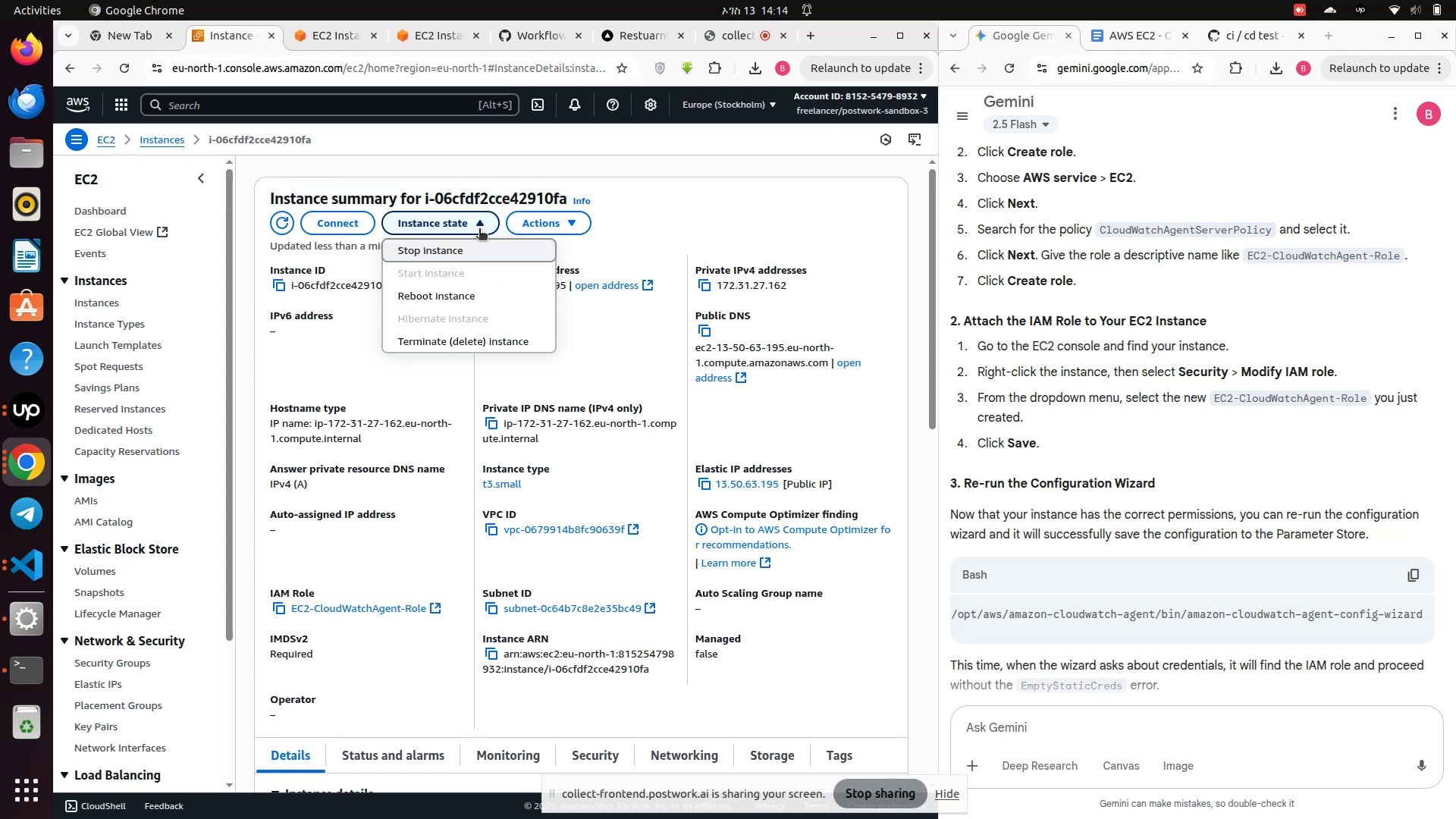 
left_click([479, 230])
 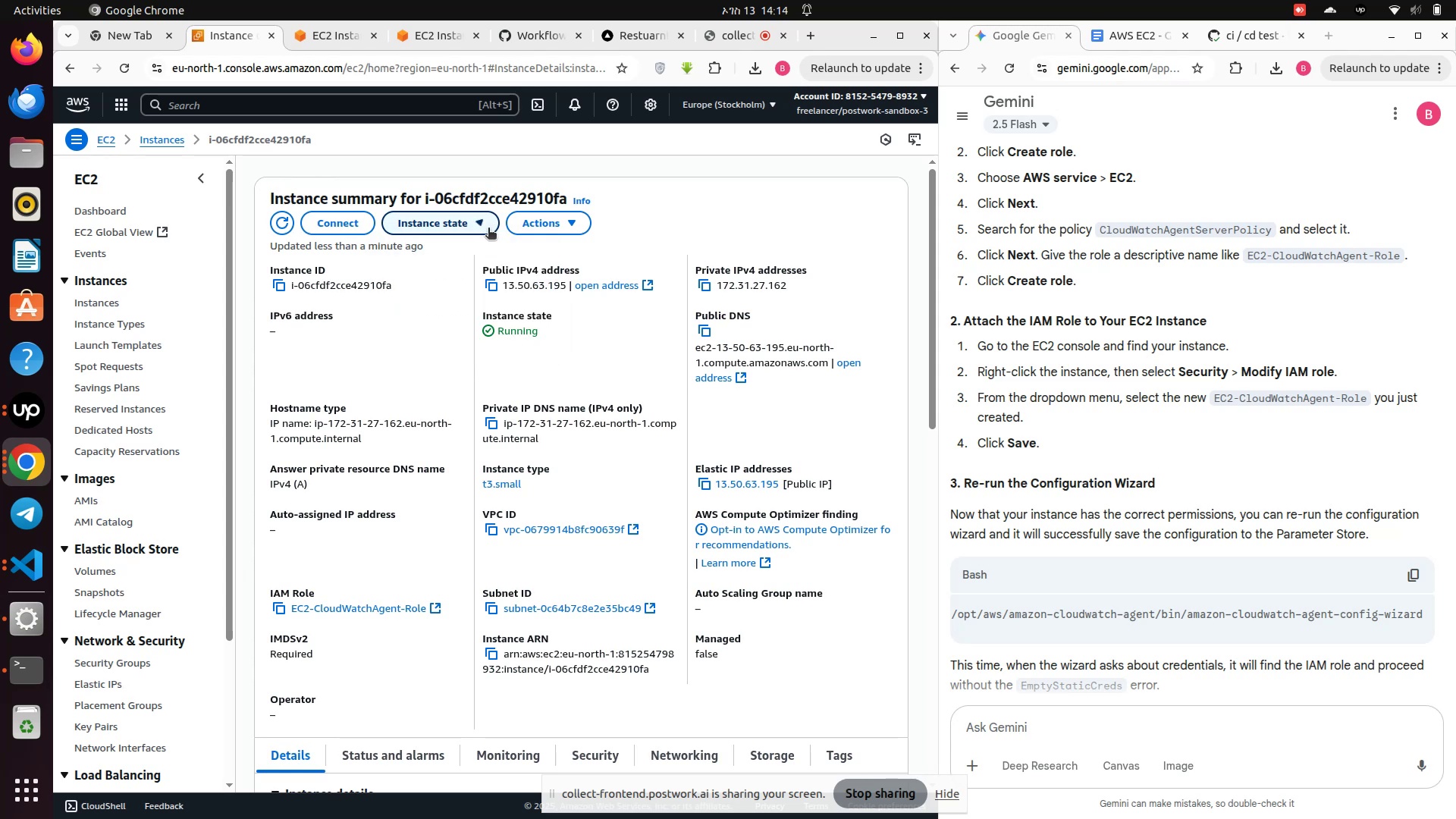 
mouse_move([536, 249])
 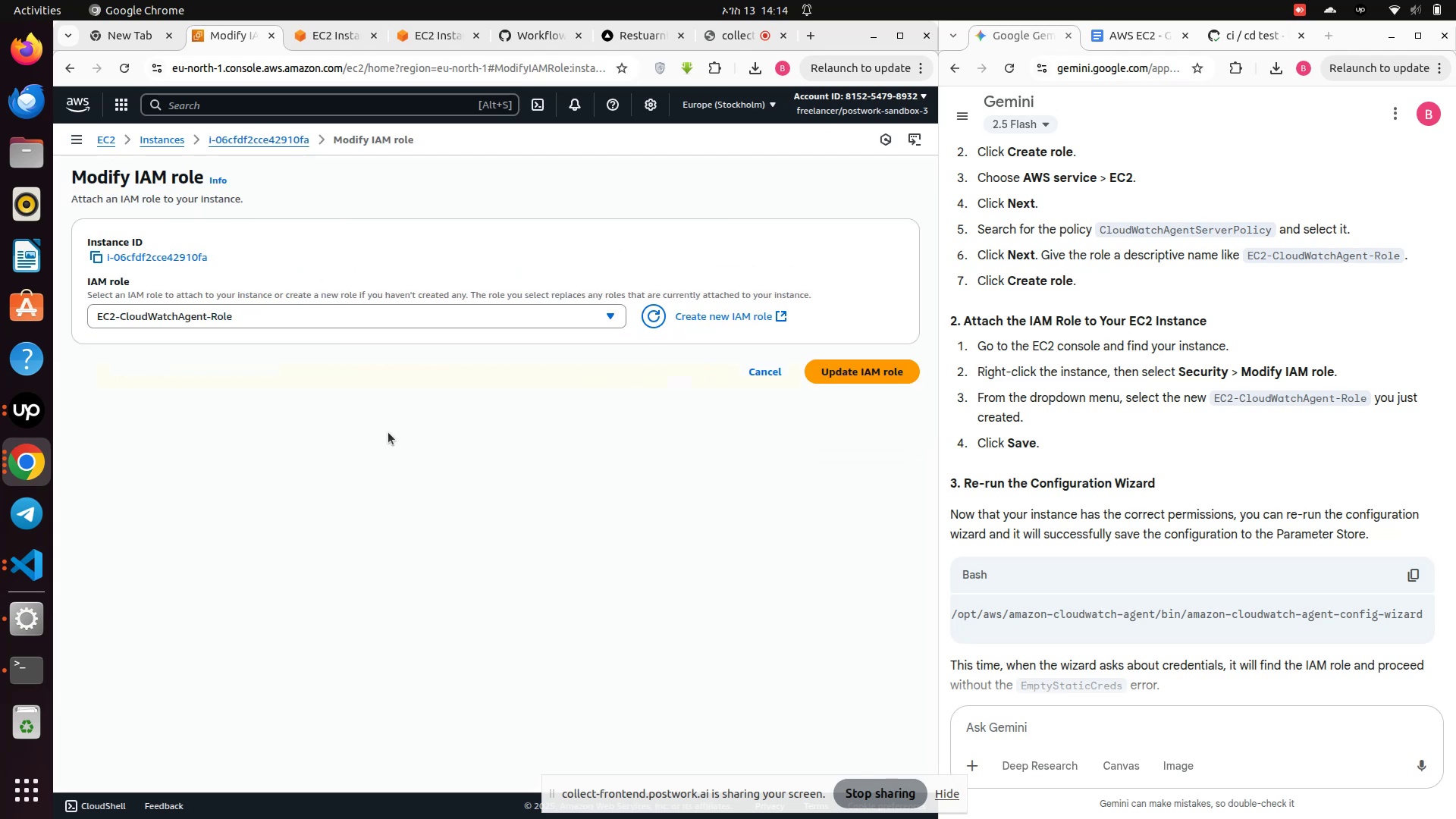 
wait(8.24)
 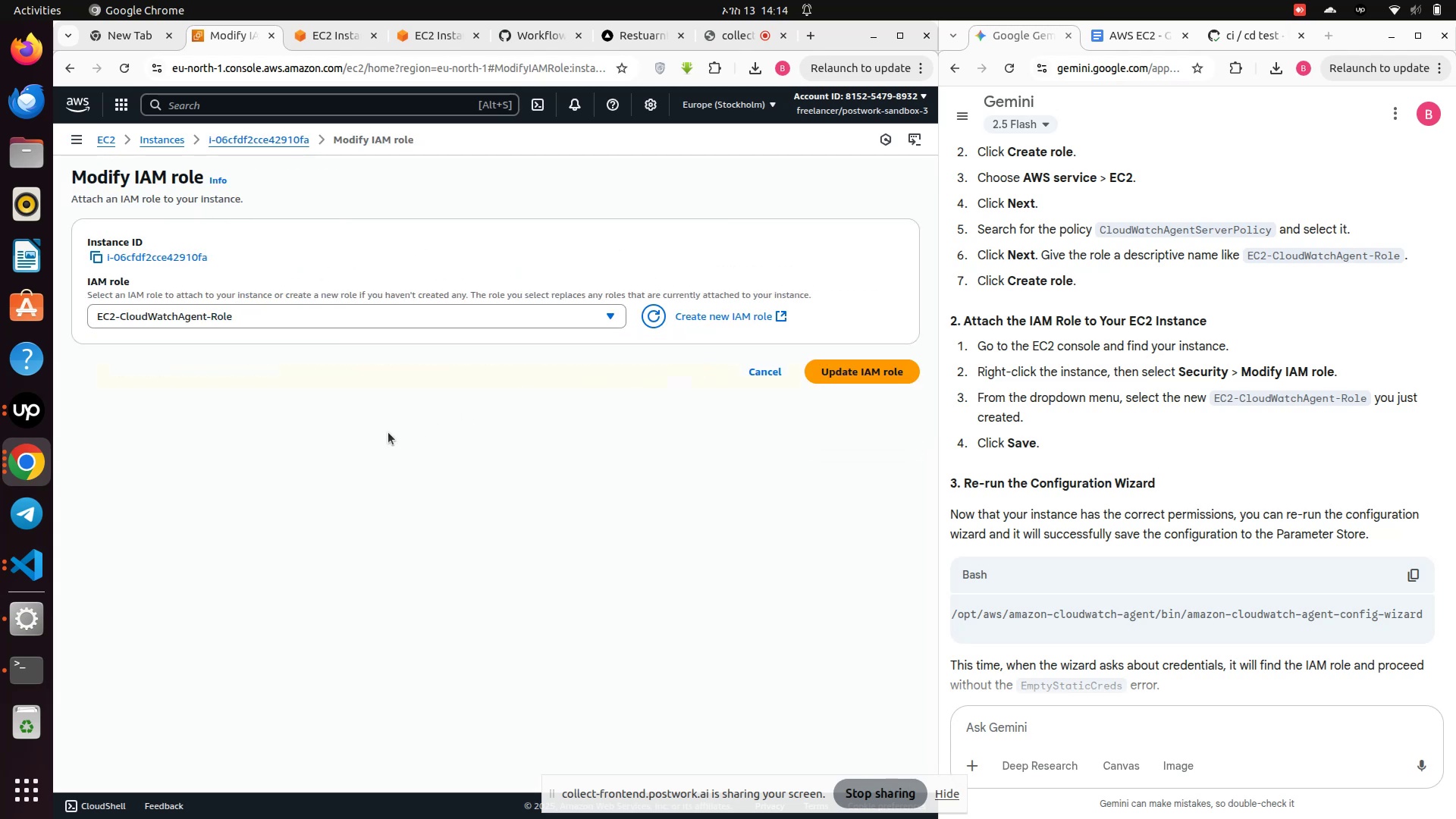 
left_click([696, 315])
 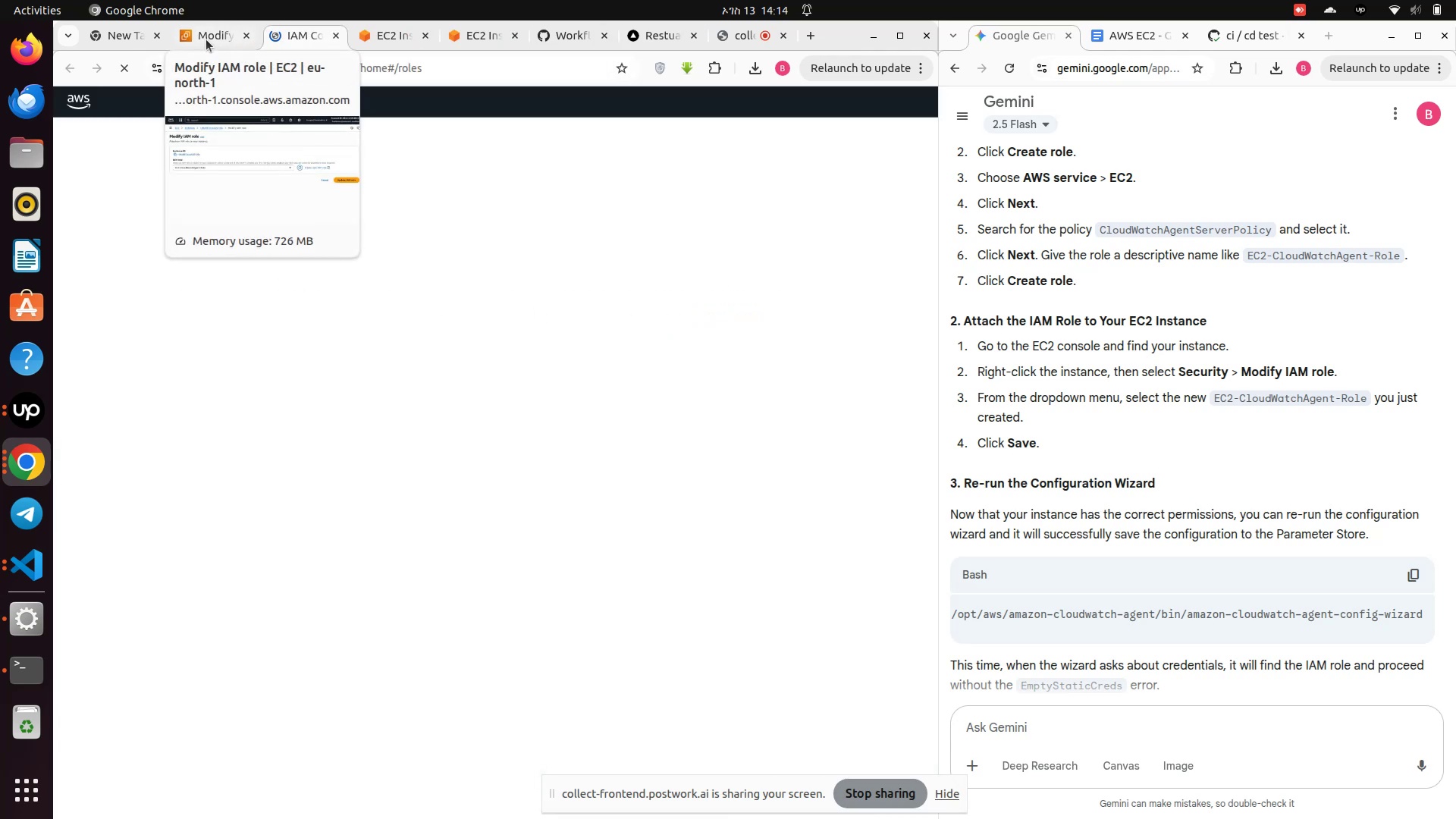 
wait(6.39)
 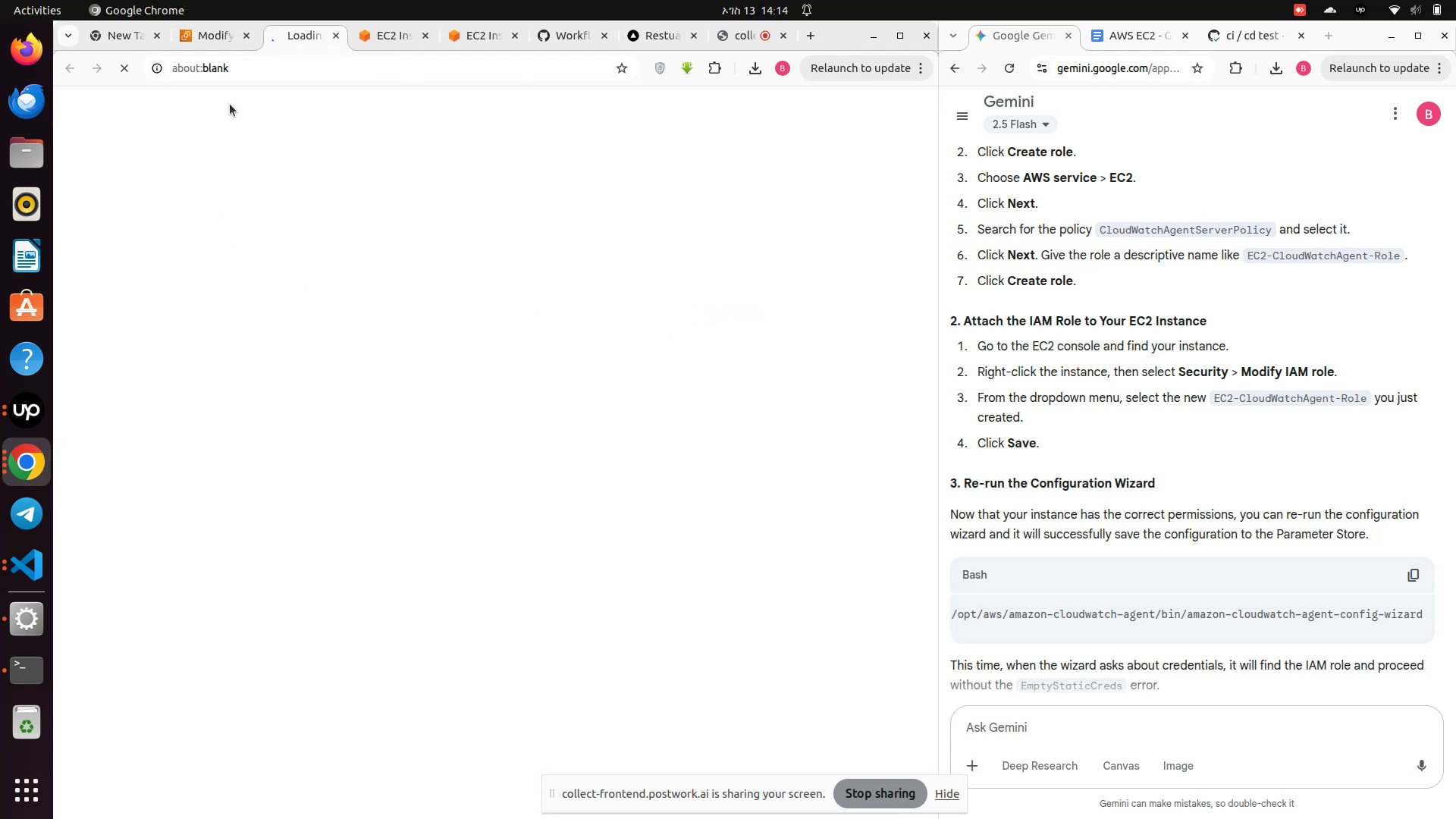 
left_click([206, 39])
 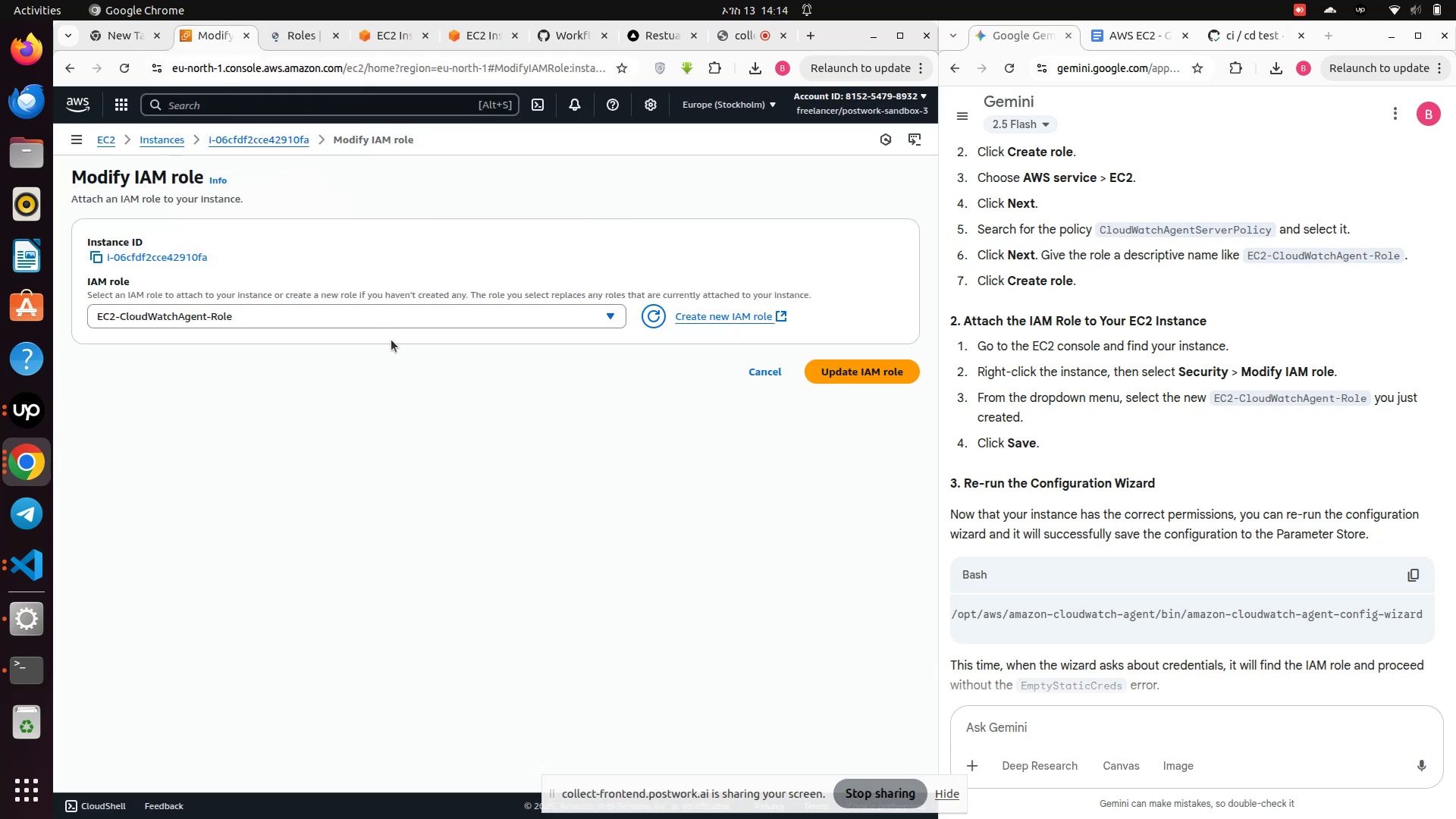 
left_click([360, 316])
 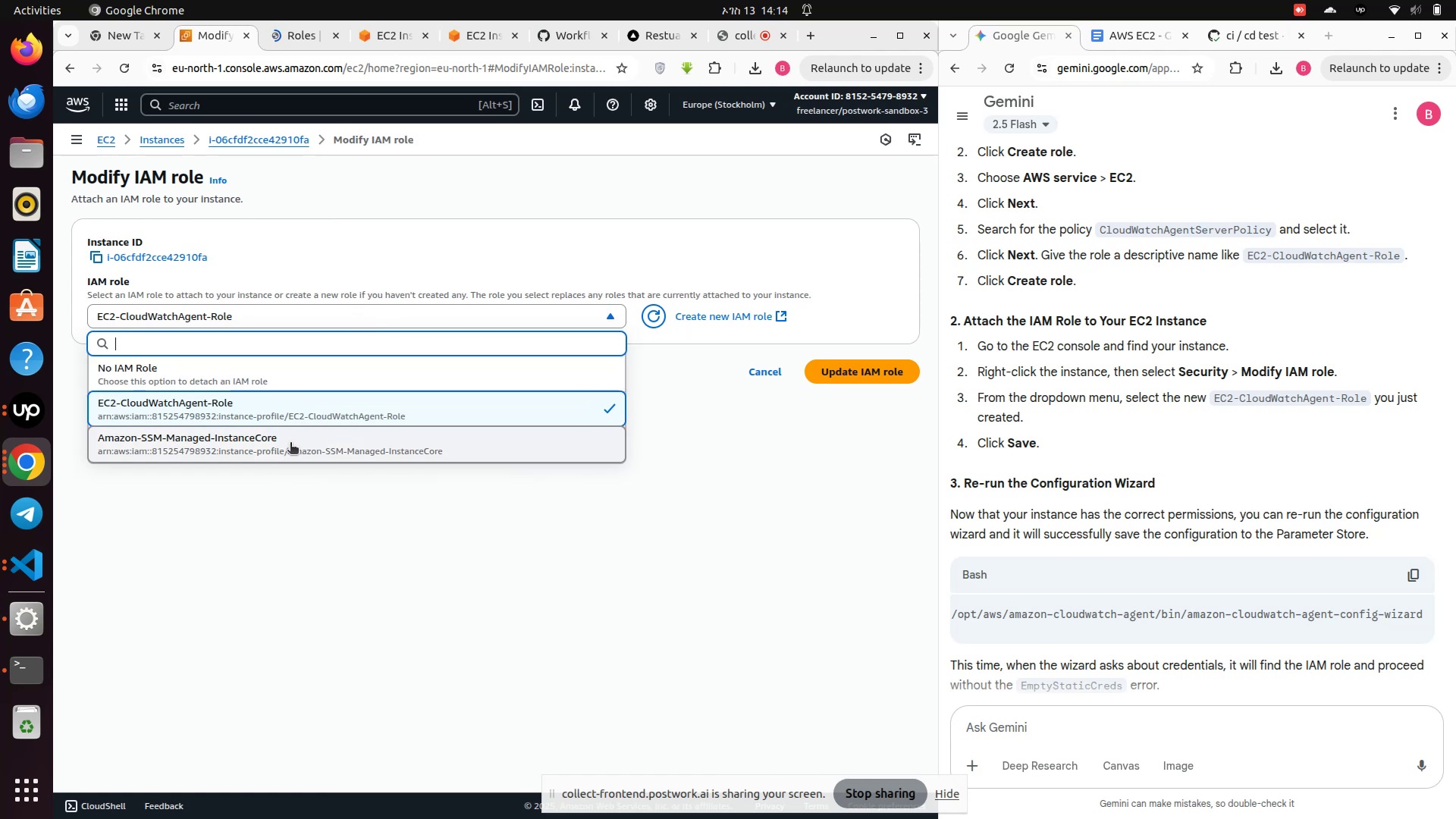 
hold_key(key=ControlLeft, duration=0.61)
left_click([291, 444])
 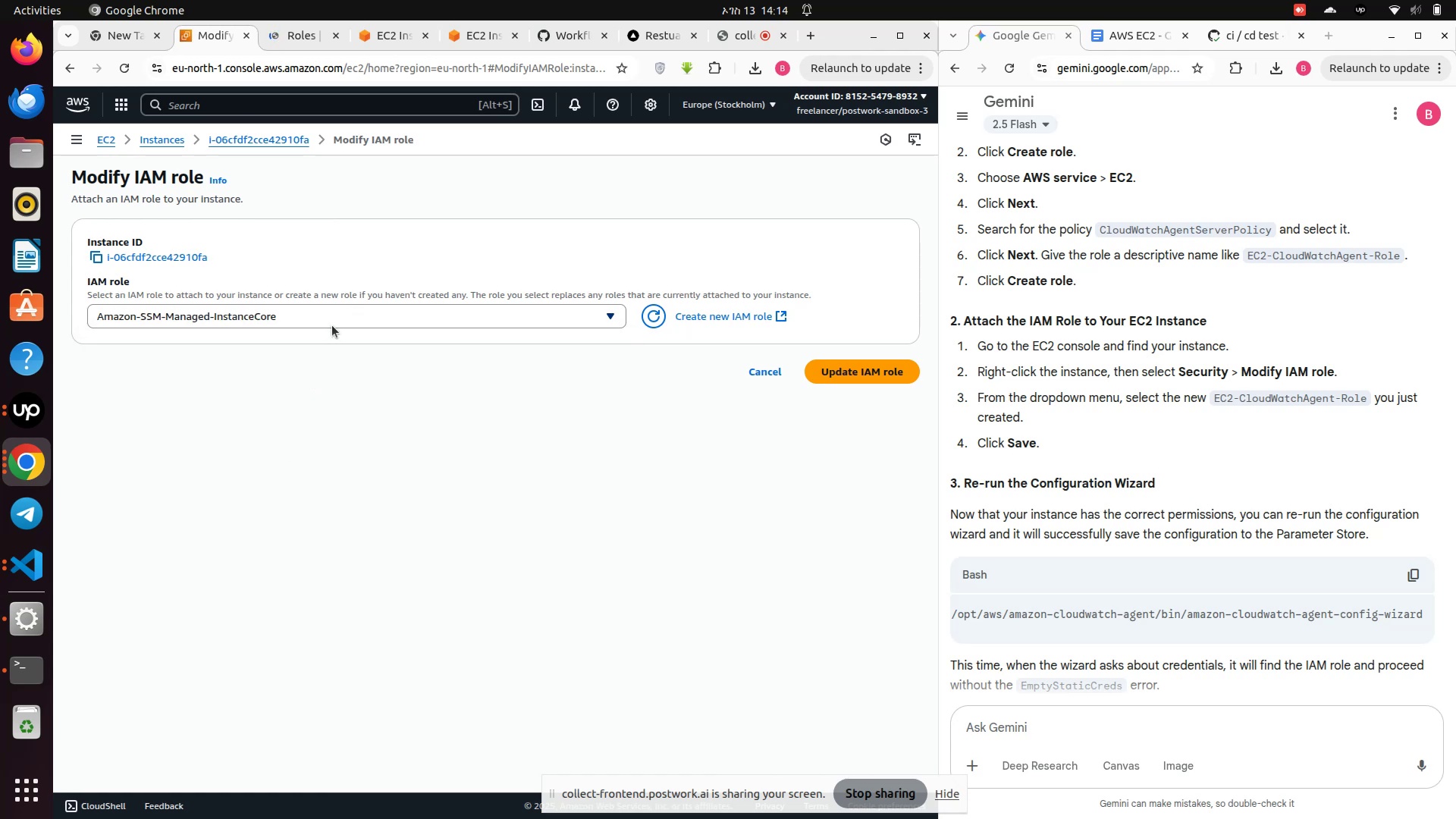 
left_click([334, 316])
 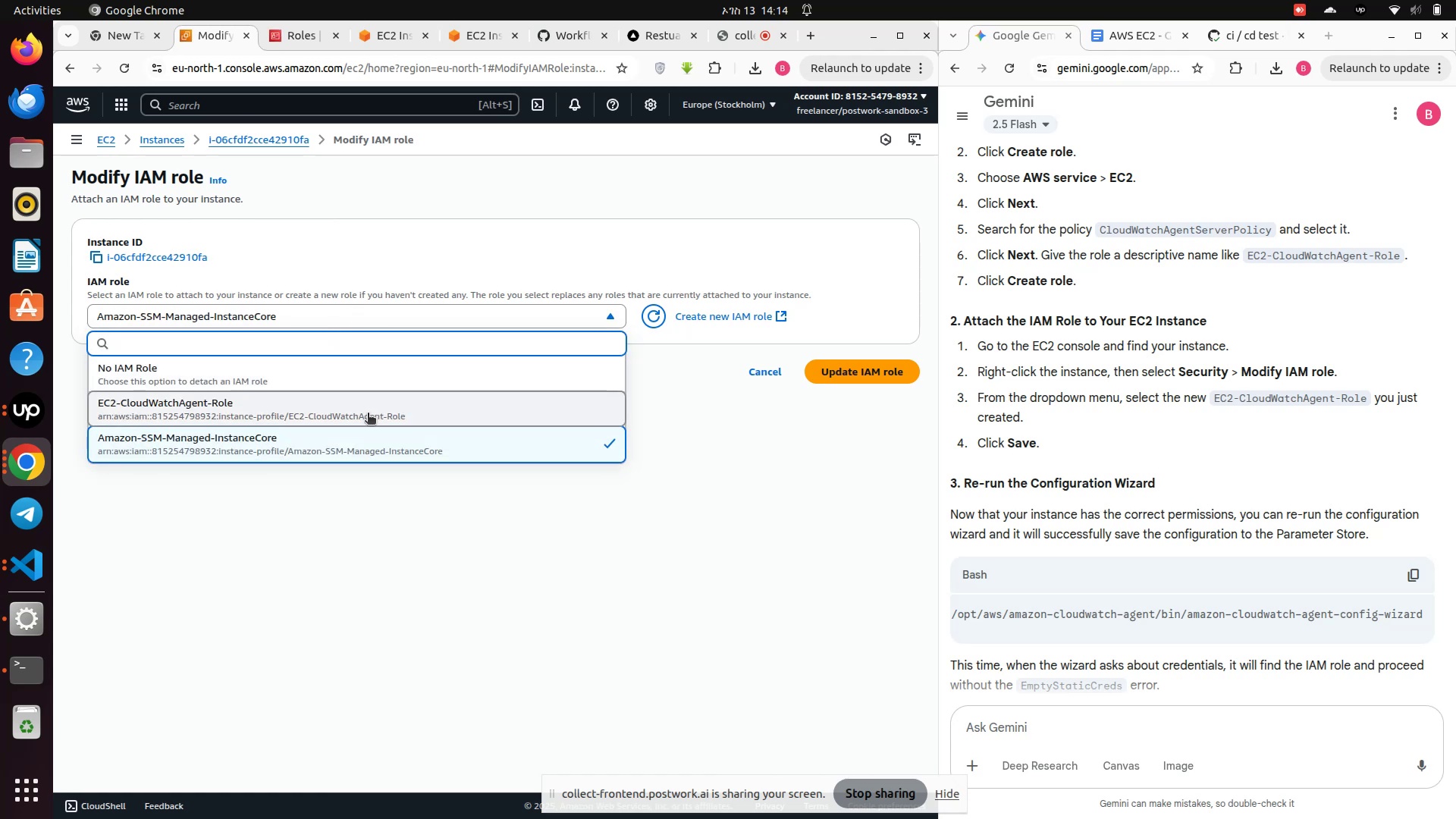 
hold_key(key=ControlLeft, duration=0.61)
left_click([368, 414])
 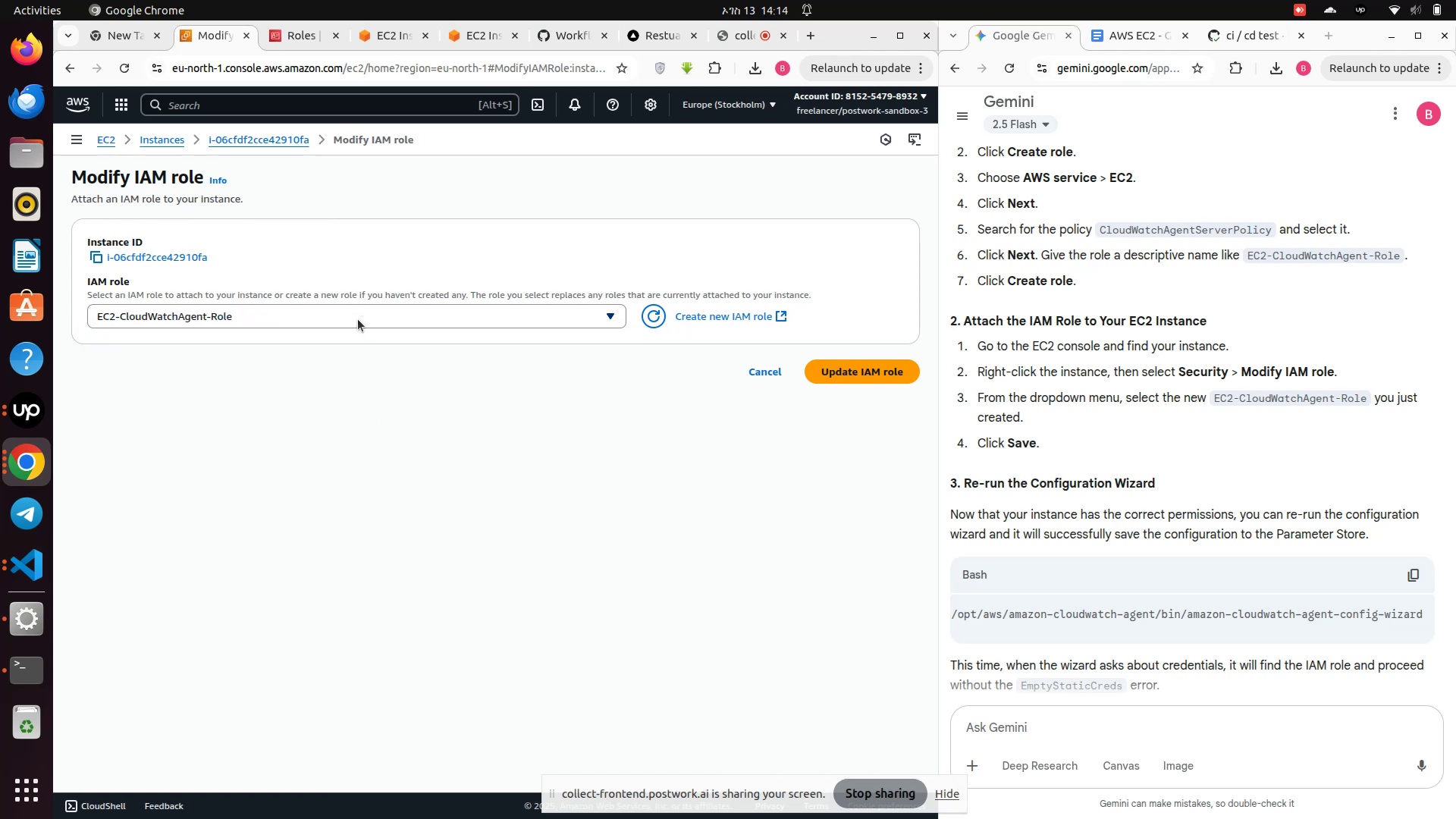 
left_click([357, 319])
 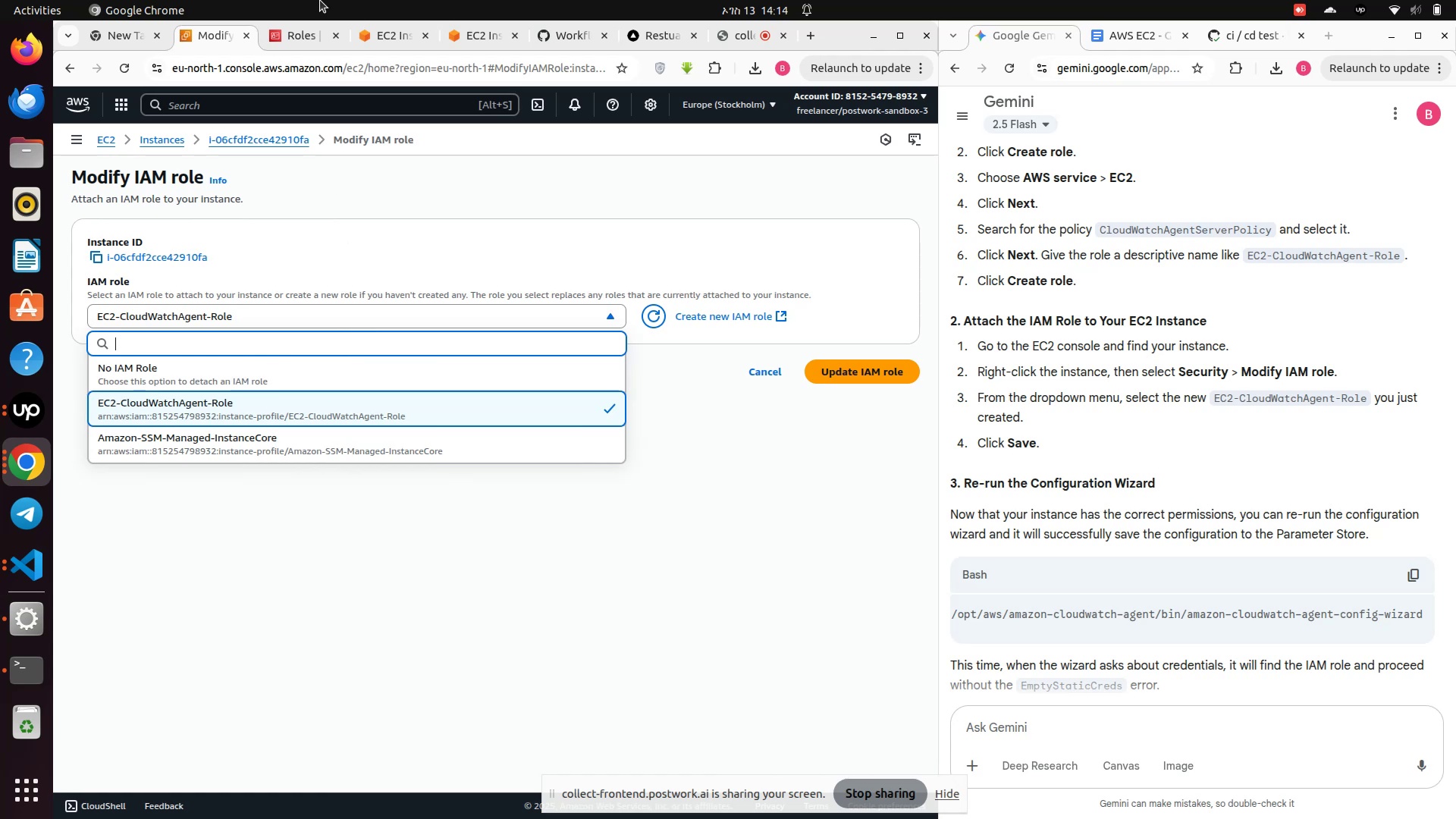 
left_click([297, 43])
 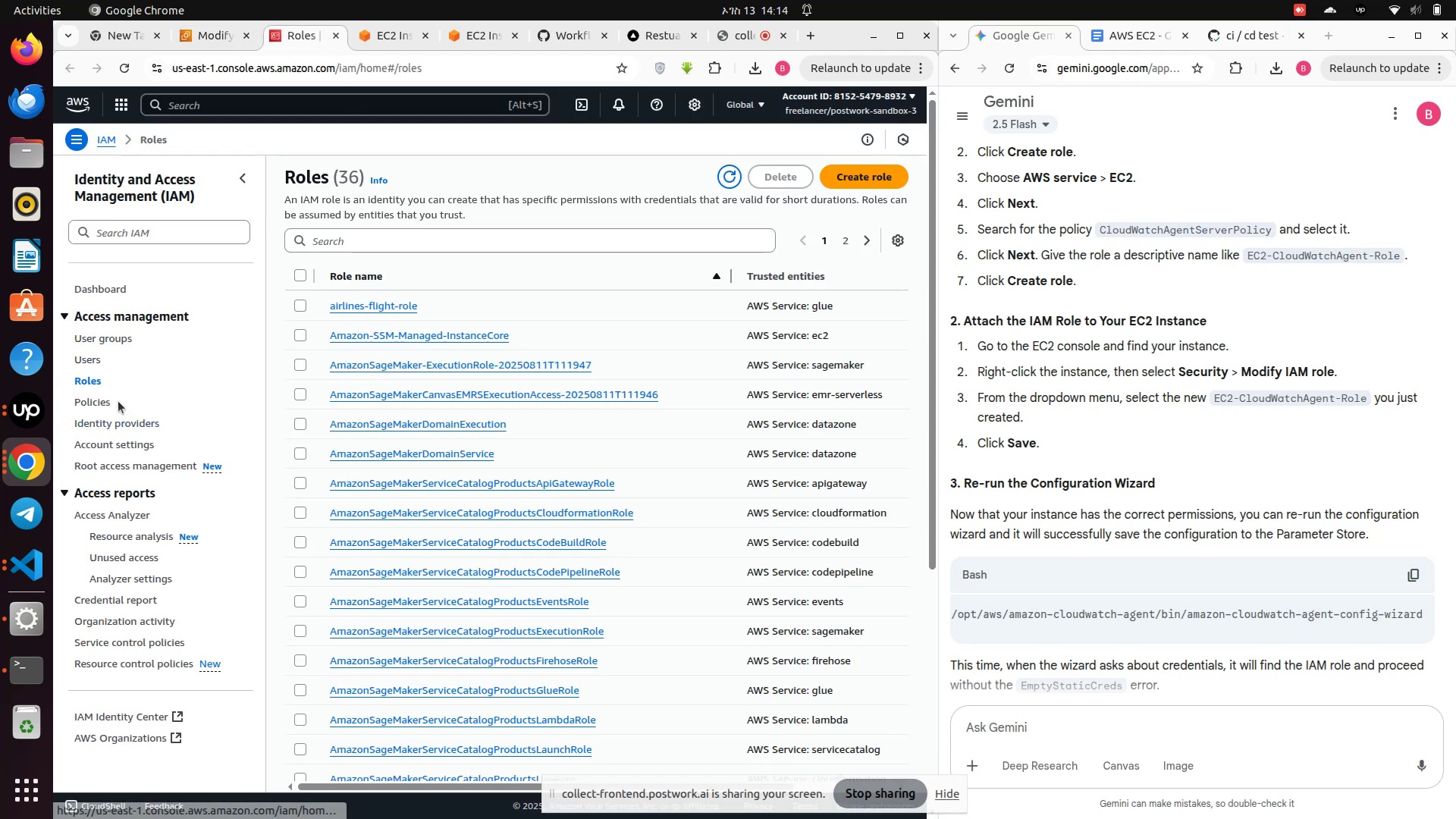 
left_click([90, 381])
 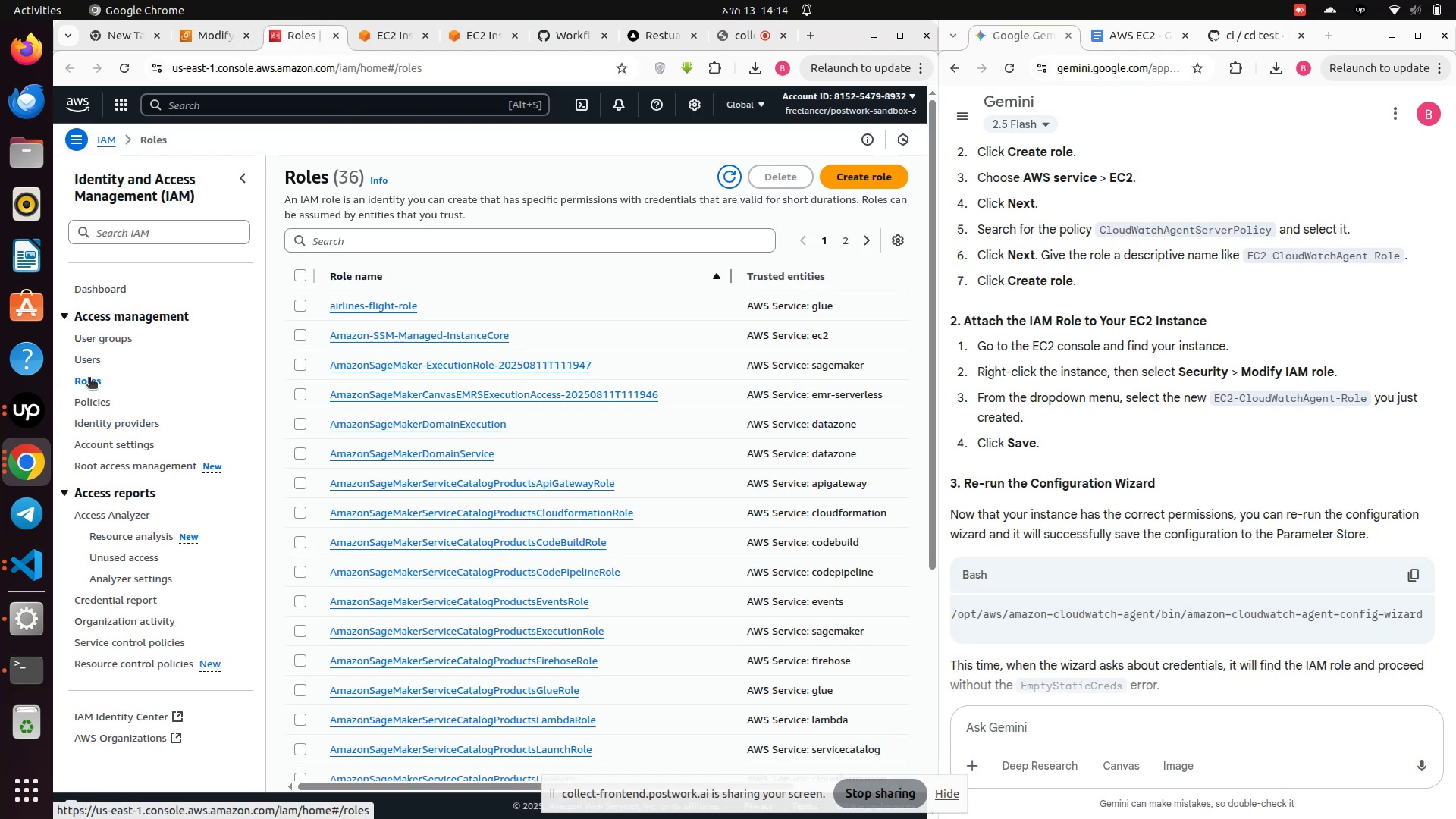 
left_click([89, 378])
 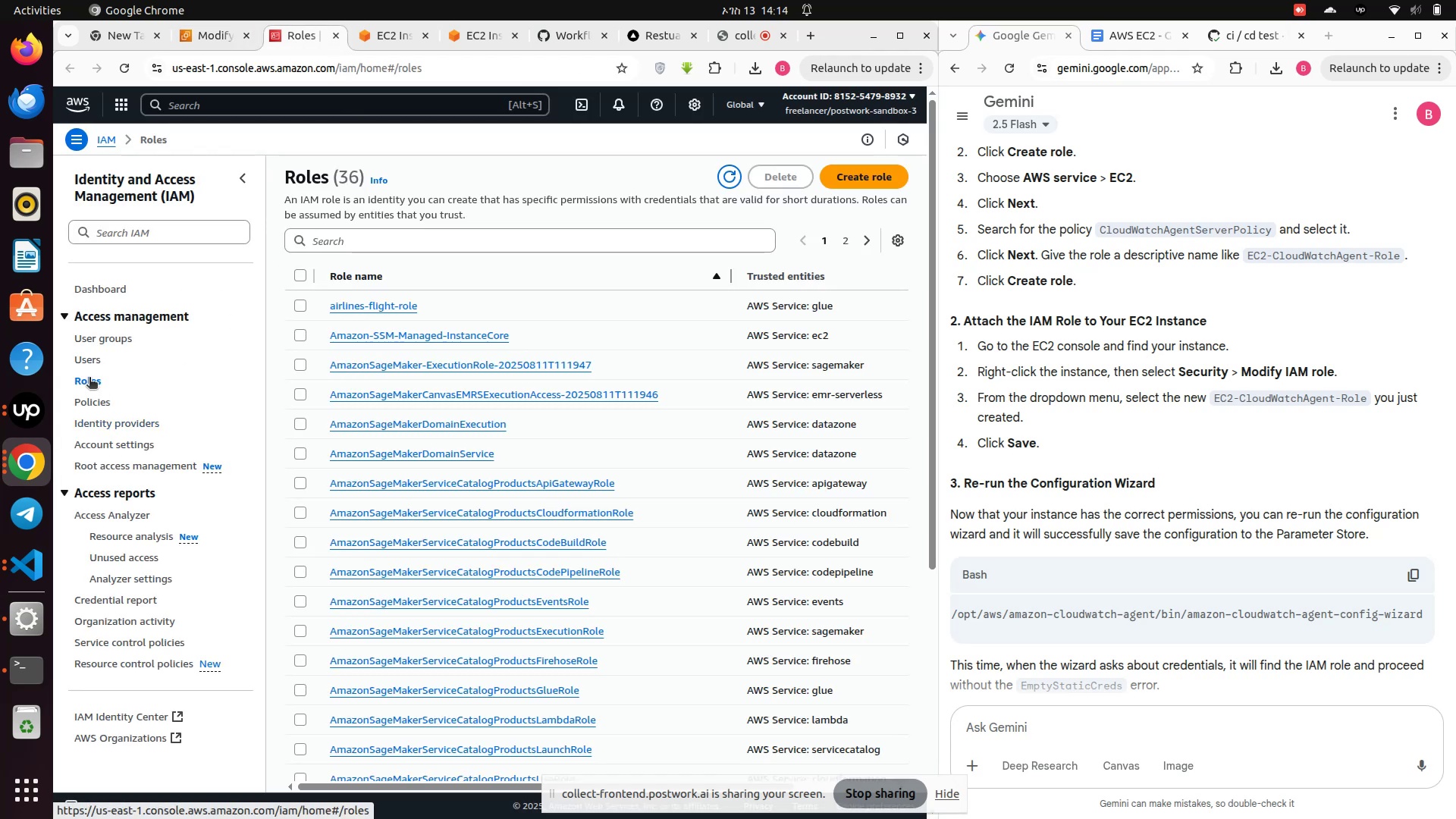 
left_click([89, 378])
 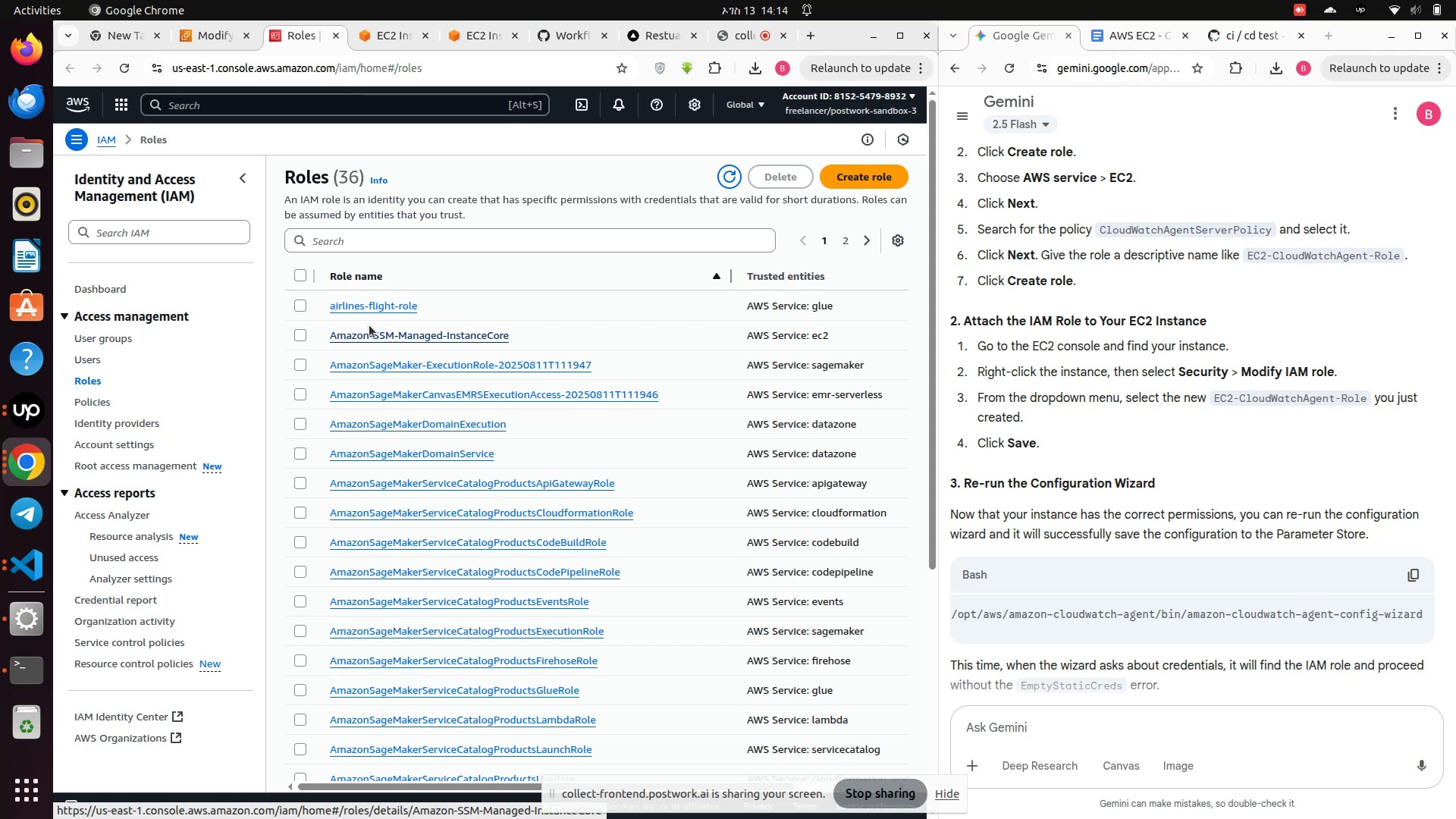 
left_click([302, 336])
 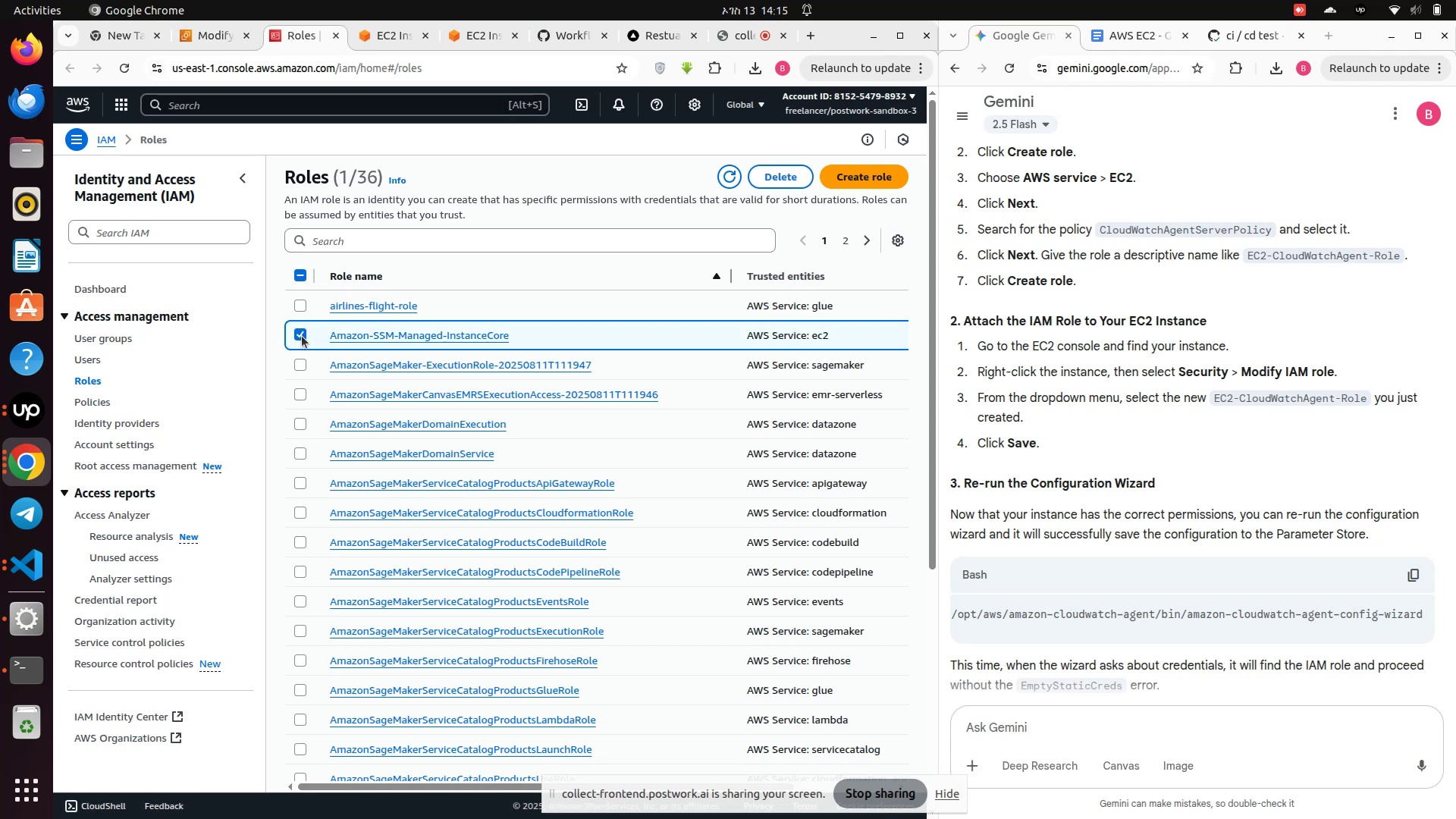 
left_click([384, 334])
 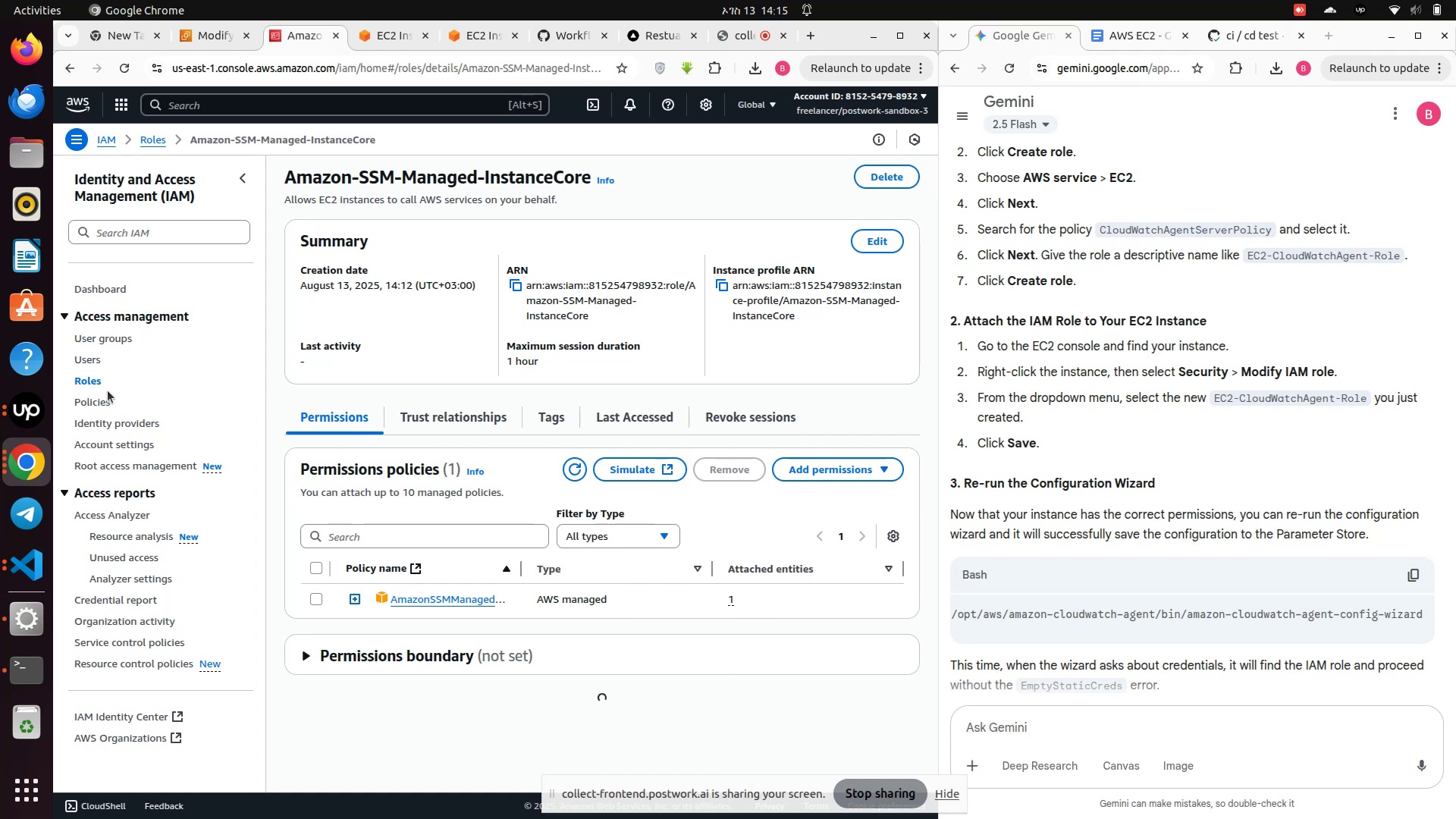 
wait(9.58)
 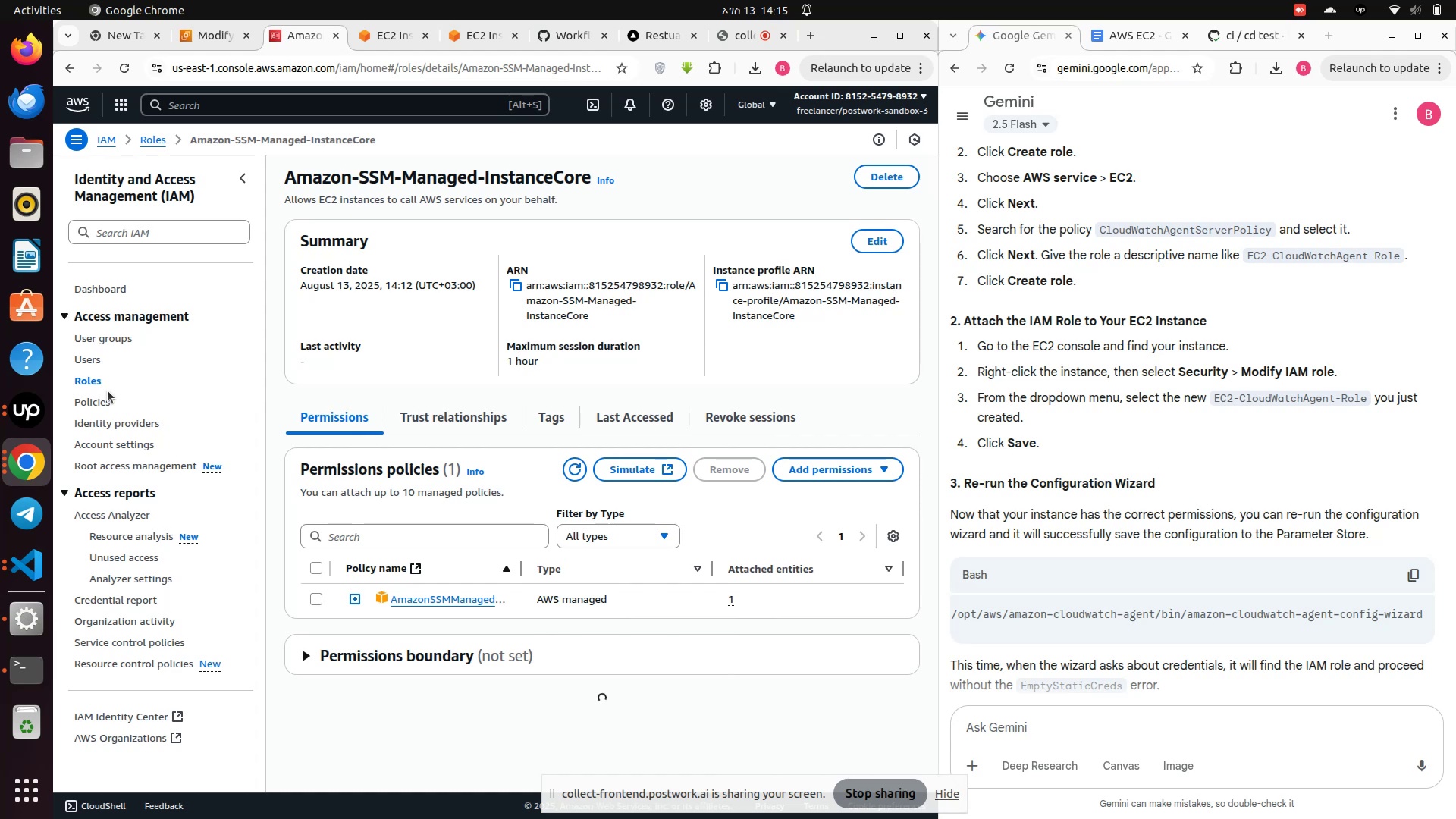 
left_click([298, 335])
 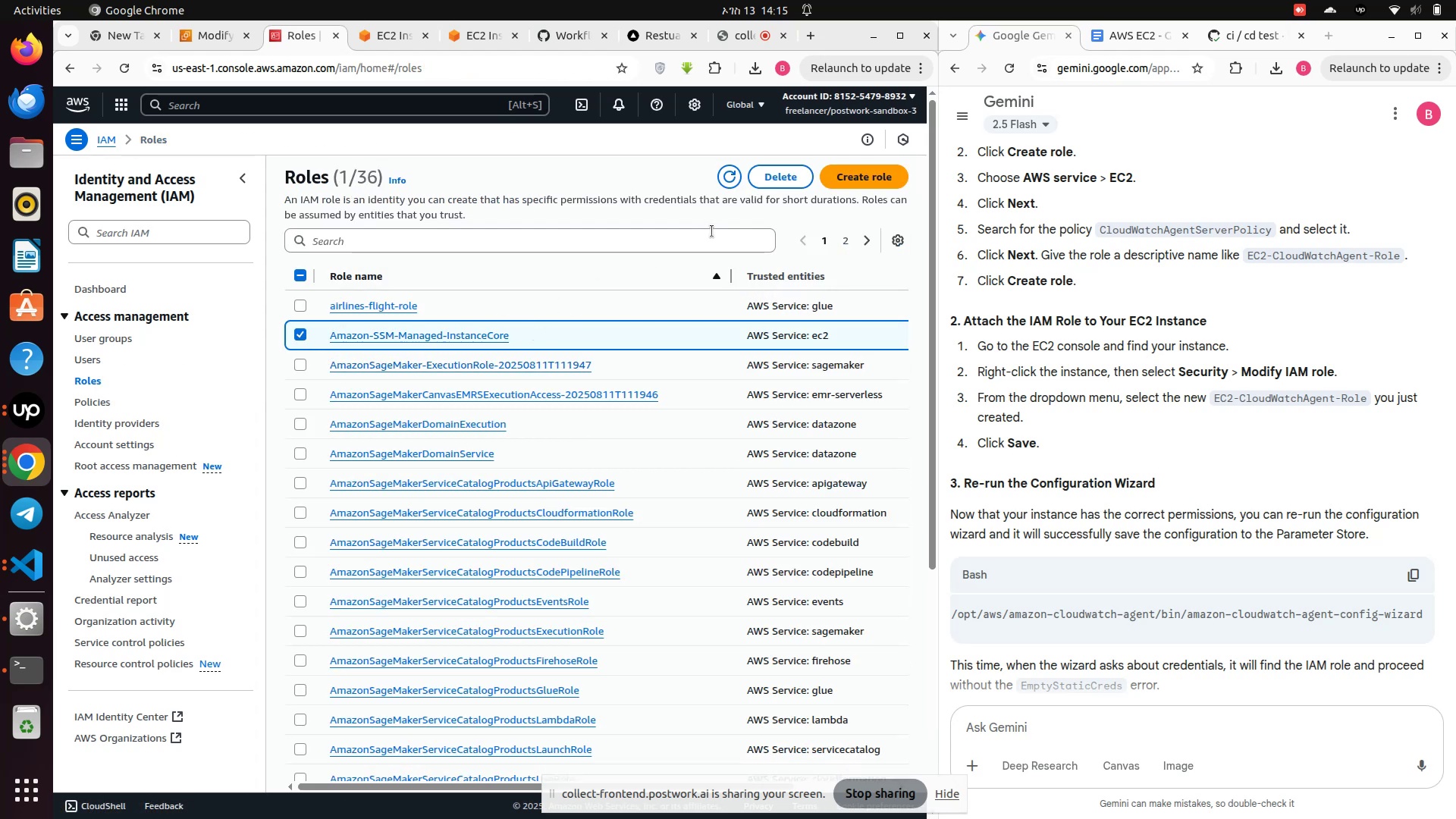 
left_click([781, 180])
 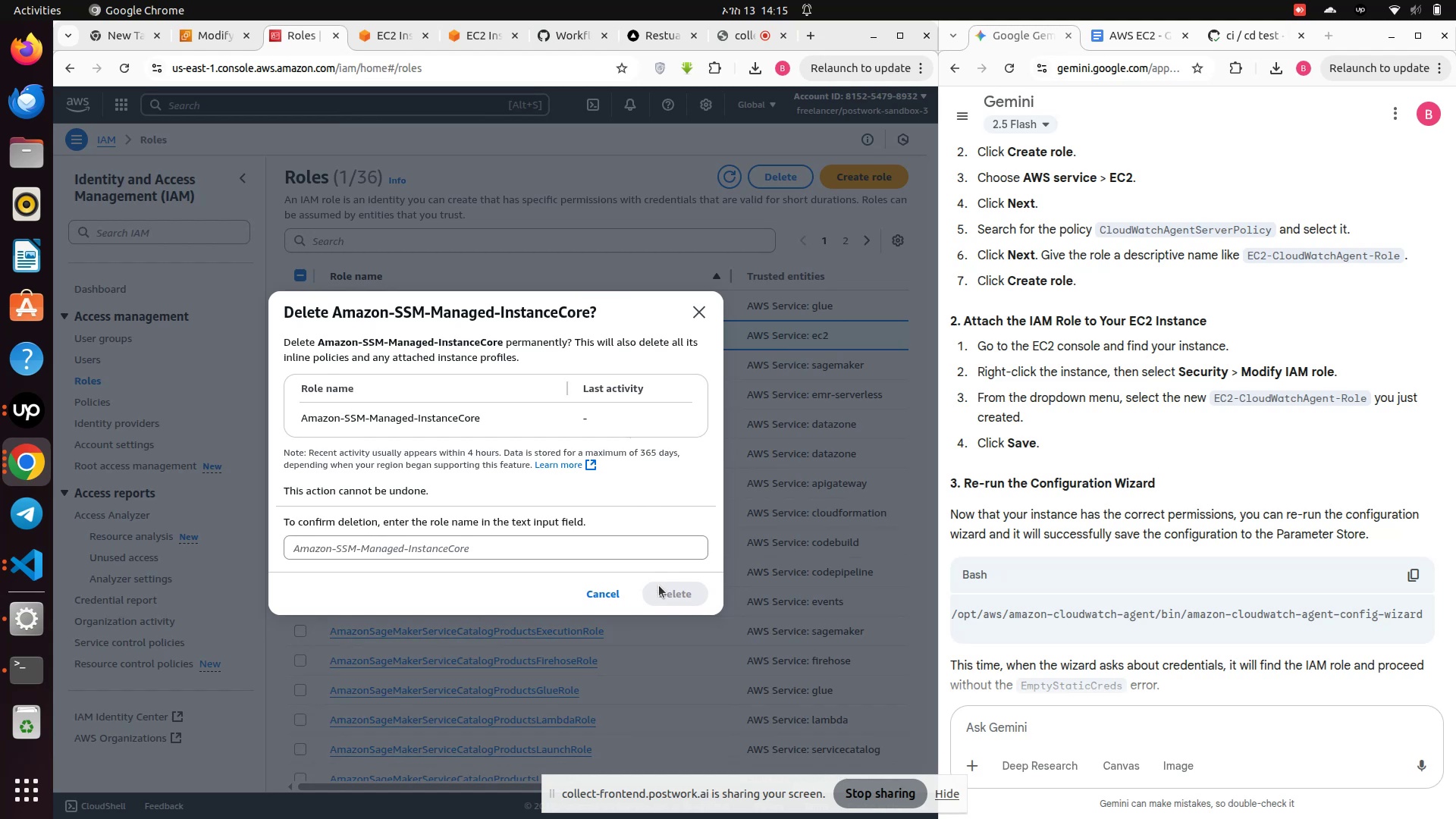 
left_click([377, 554])
 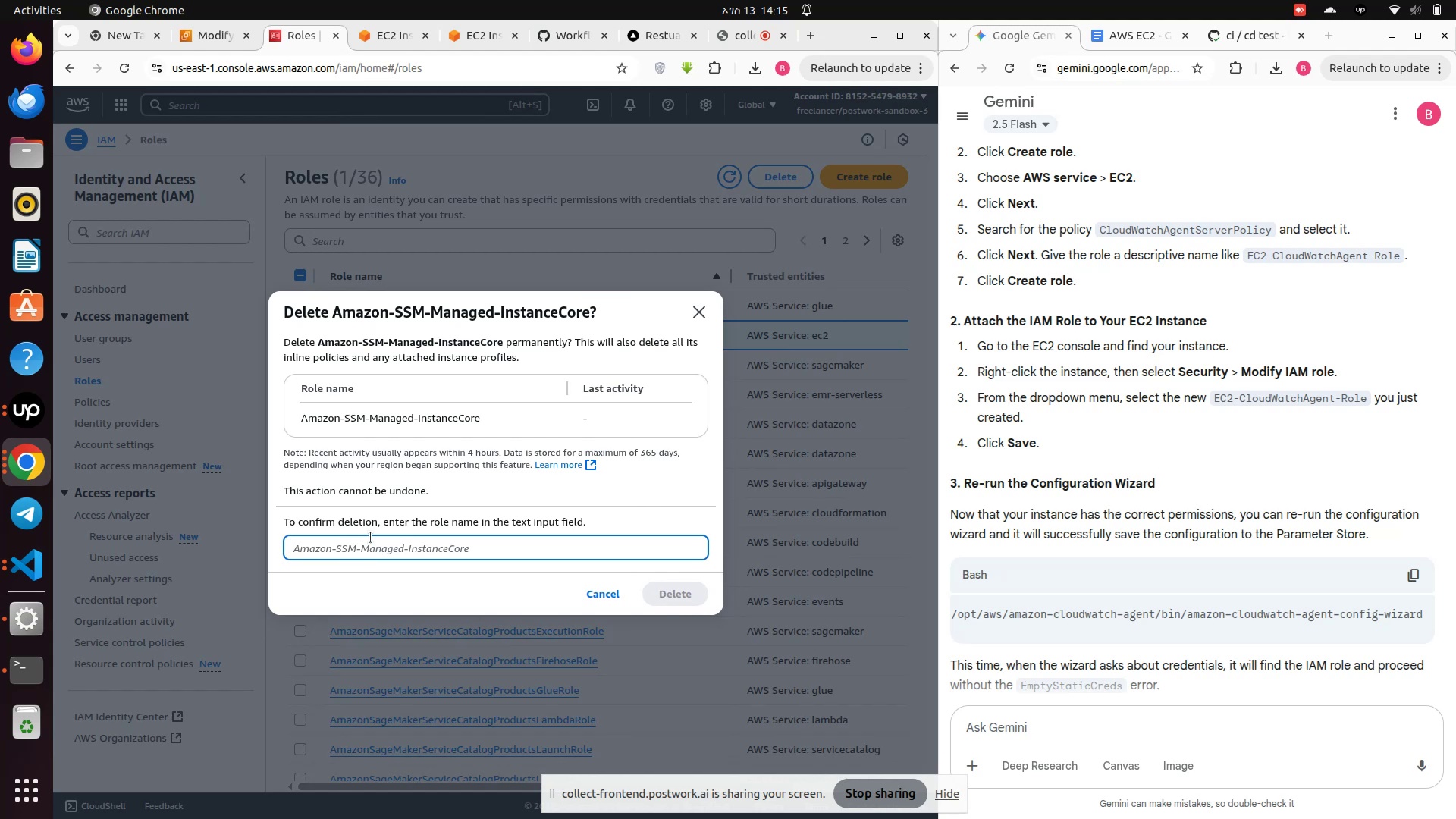 
type(deleti)
 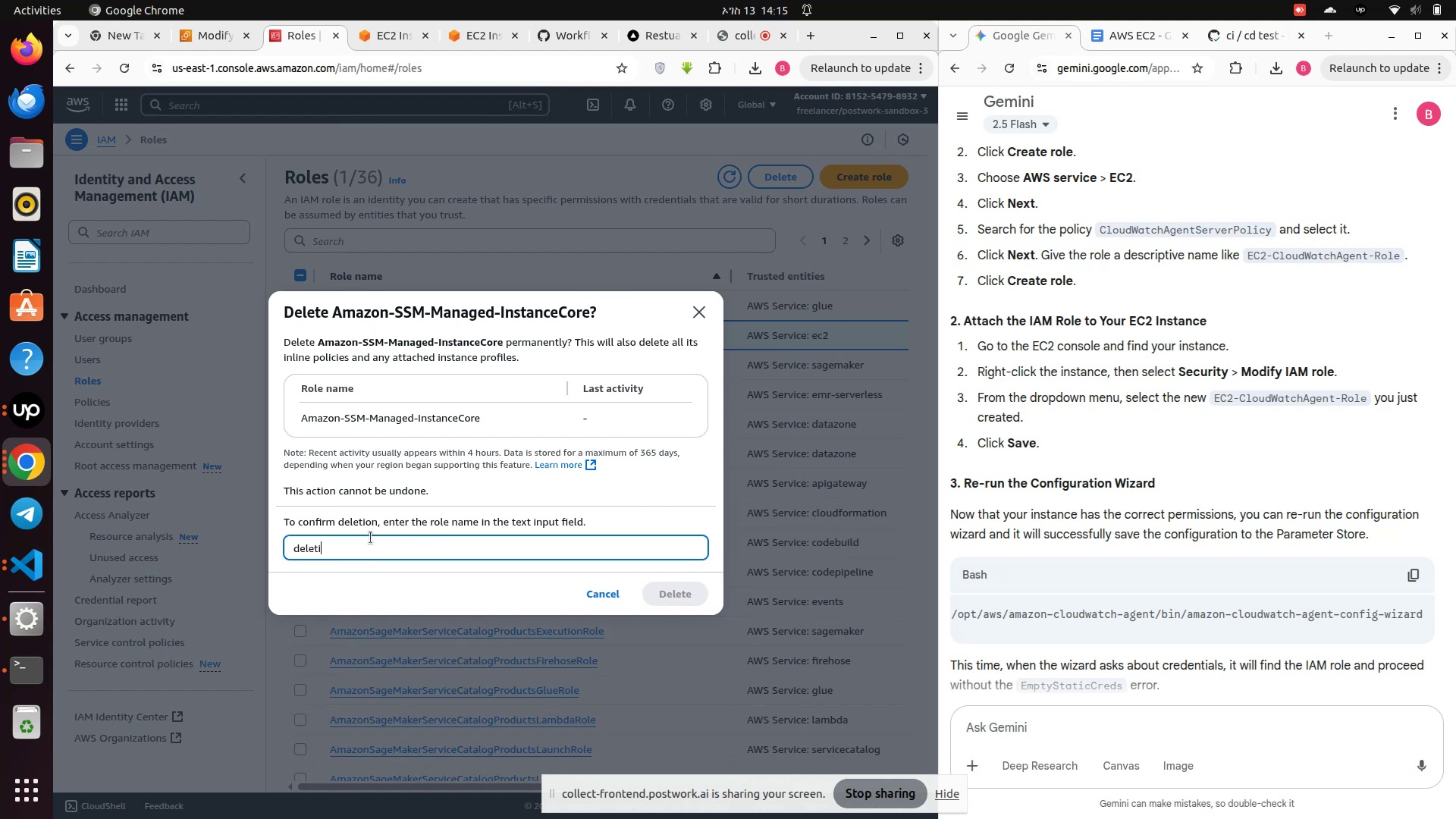 
hold_key(key=Backspace, duration=0.82)
 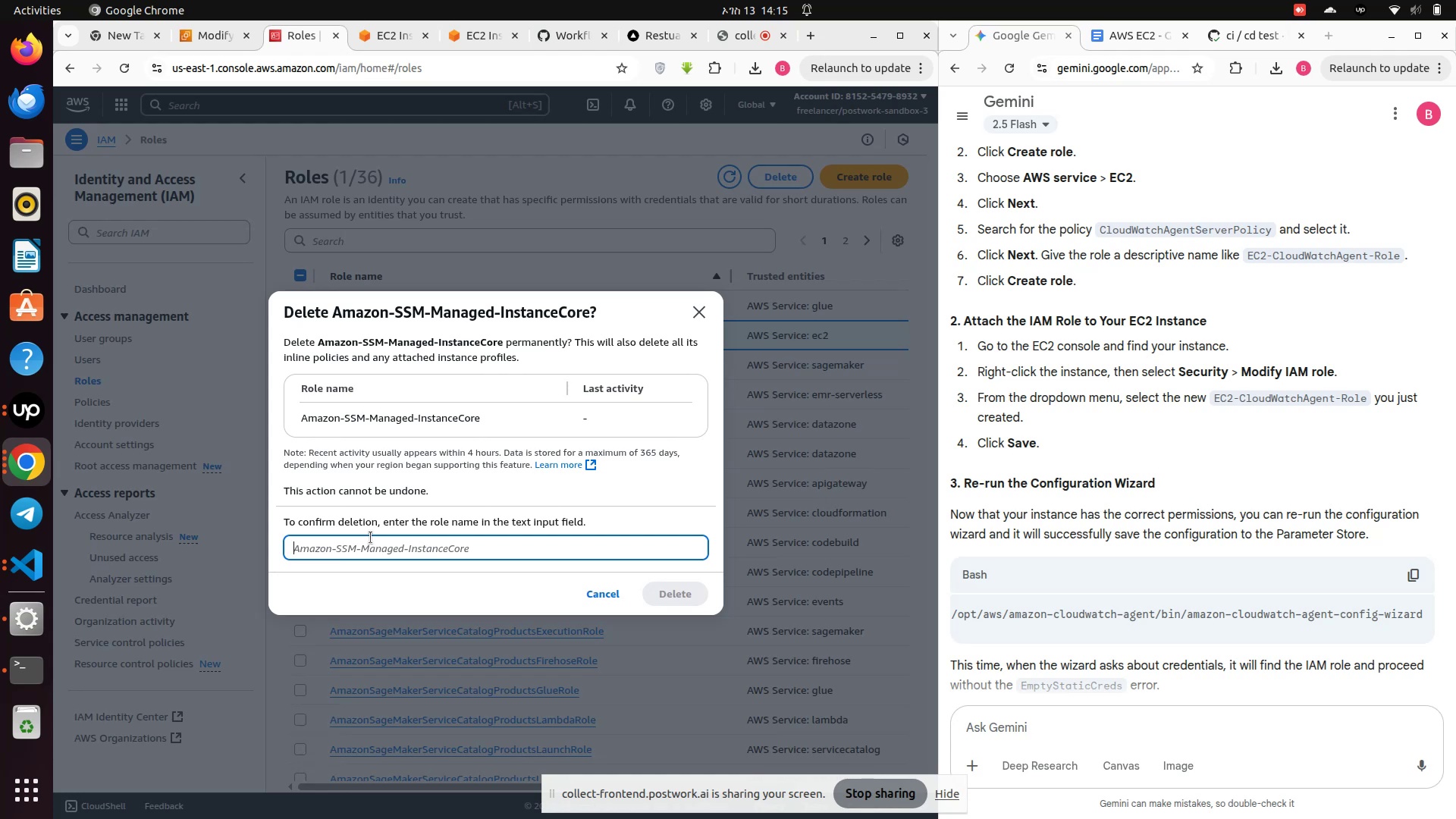 
type(Amazon-s)
key(Backspace)
type(SSM-managed-I)
key(Backspace)
key(Backspace)
key(Backspace)
key(Backspace)
type(Managed-InstanceCore)
 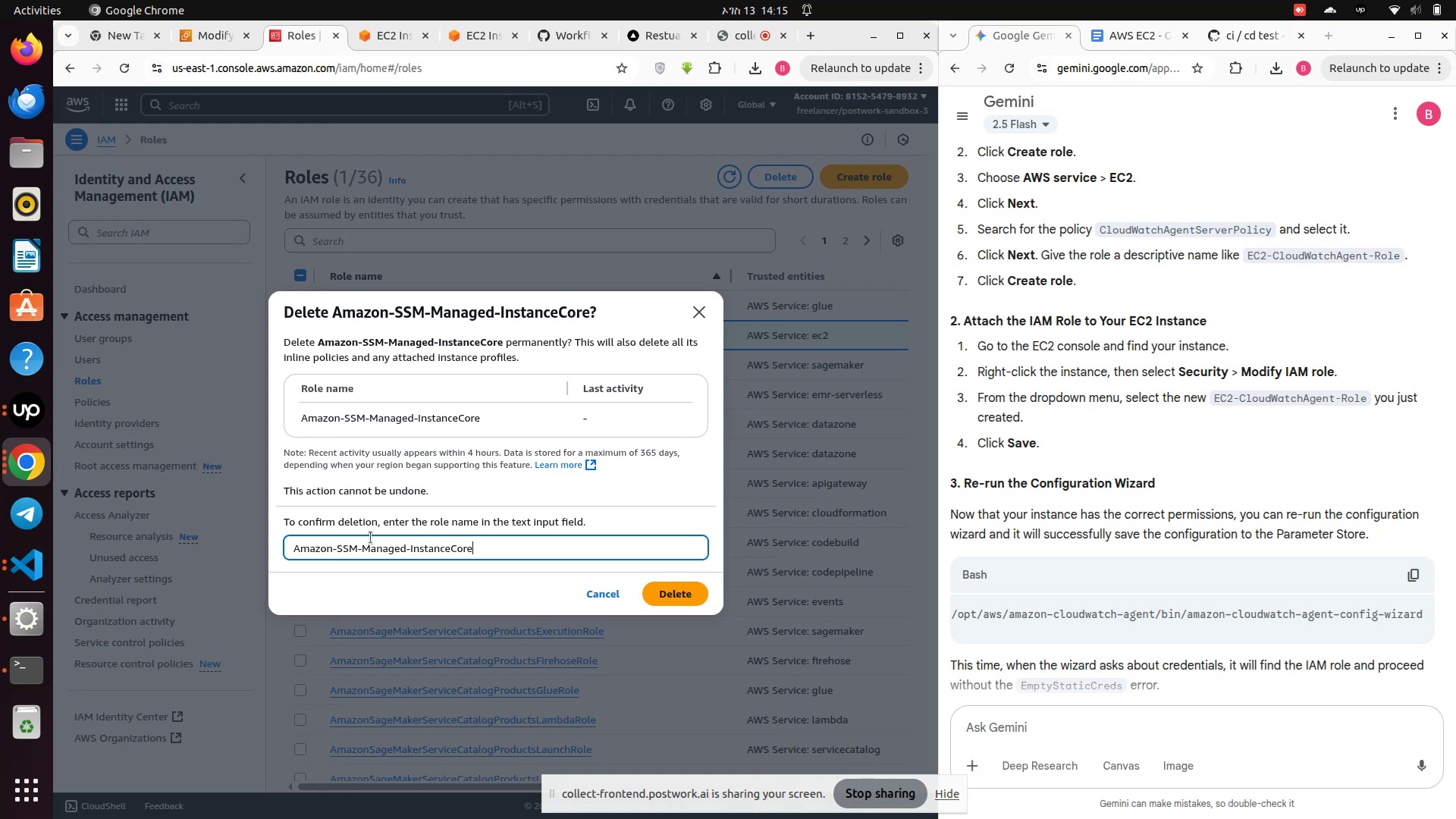 
left_click([675, 597])
 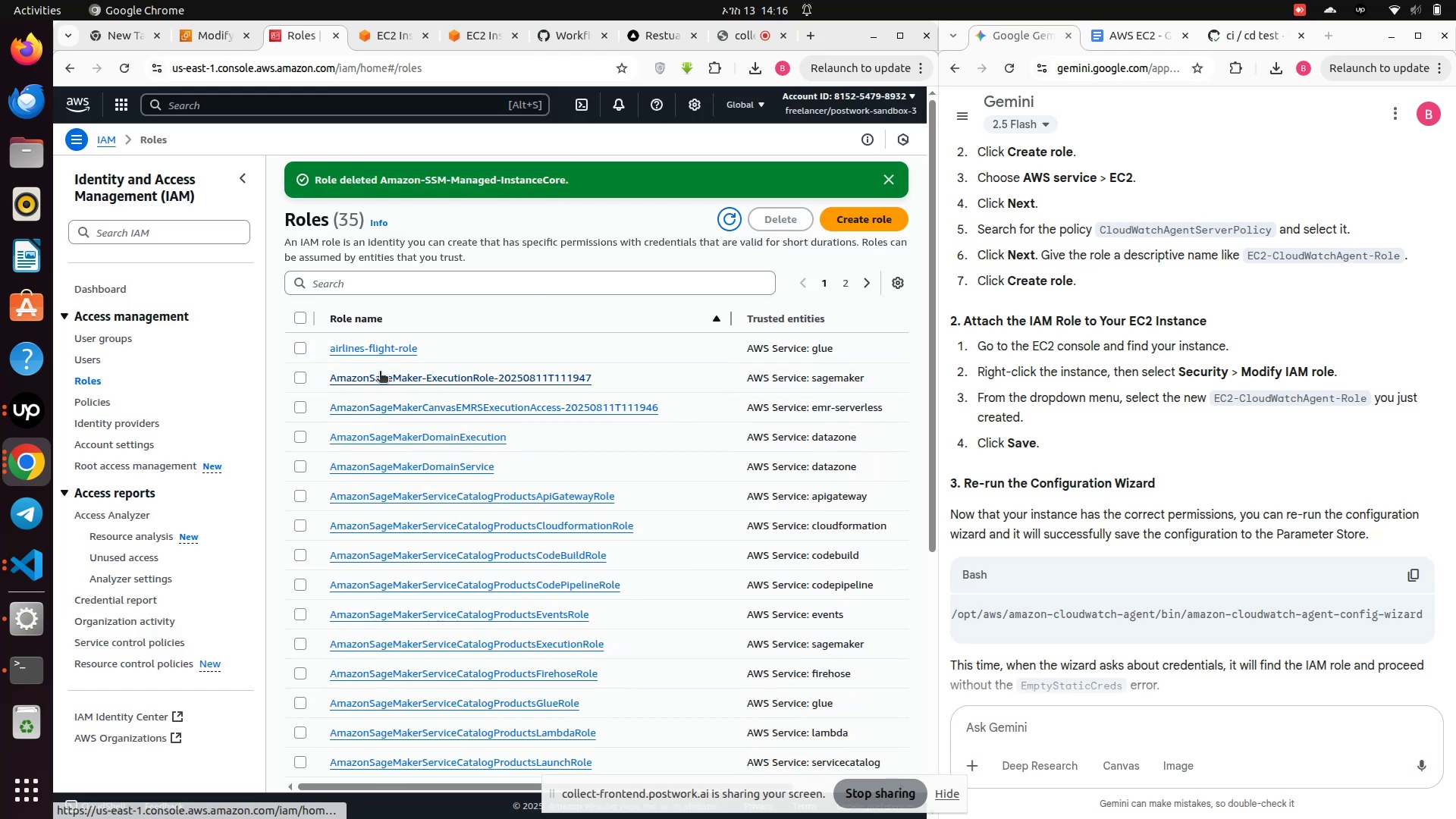 
wait(7.0)
 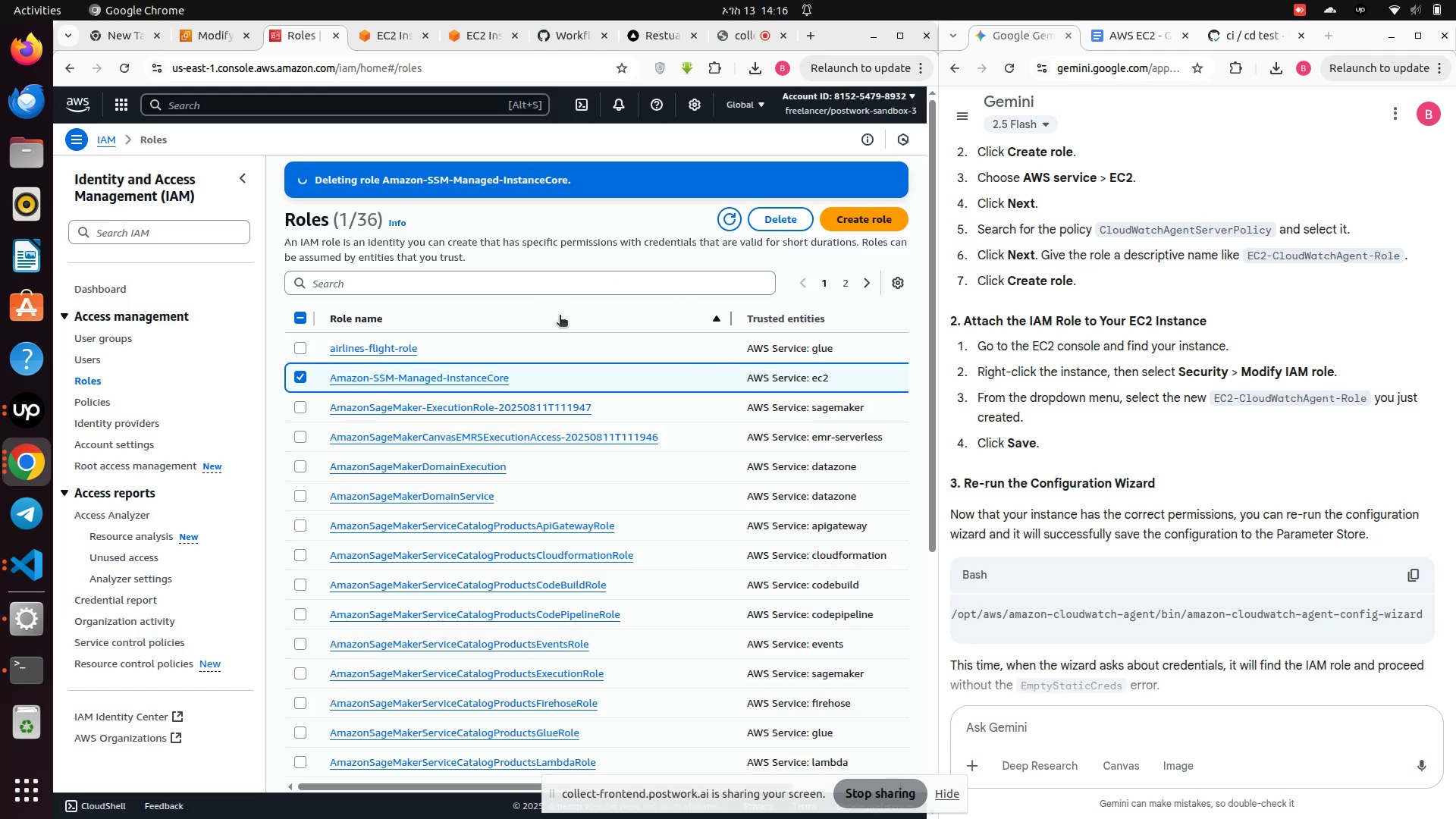 
left_click([441, 278])
 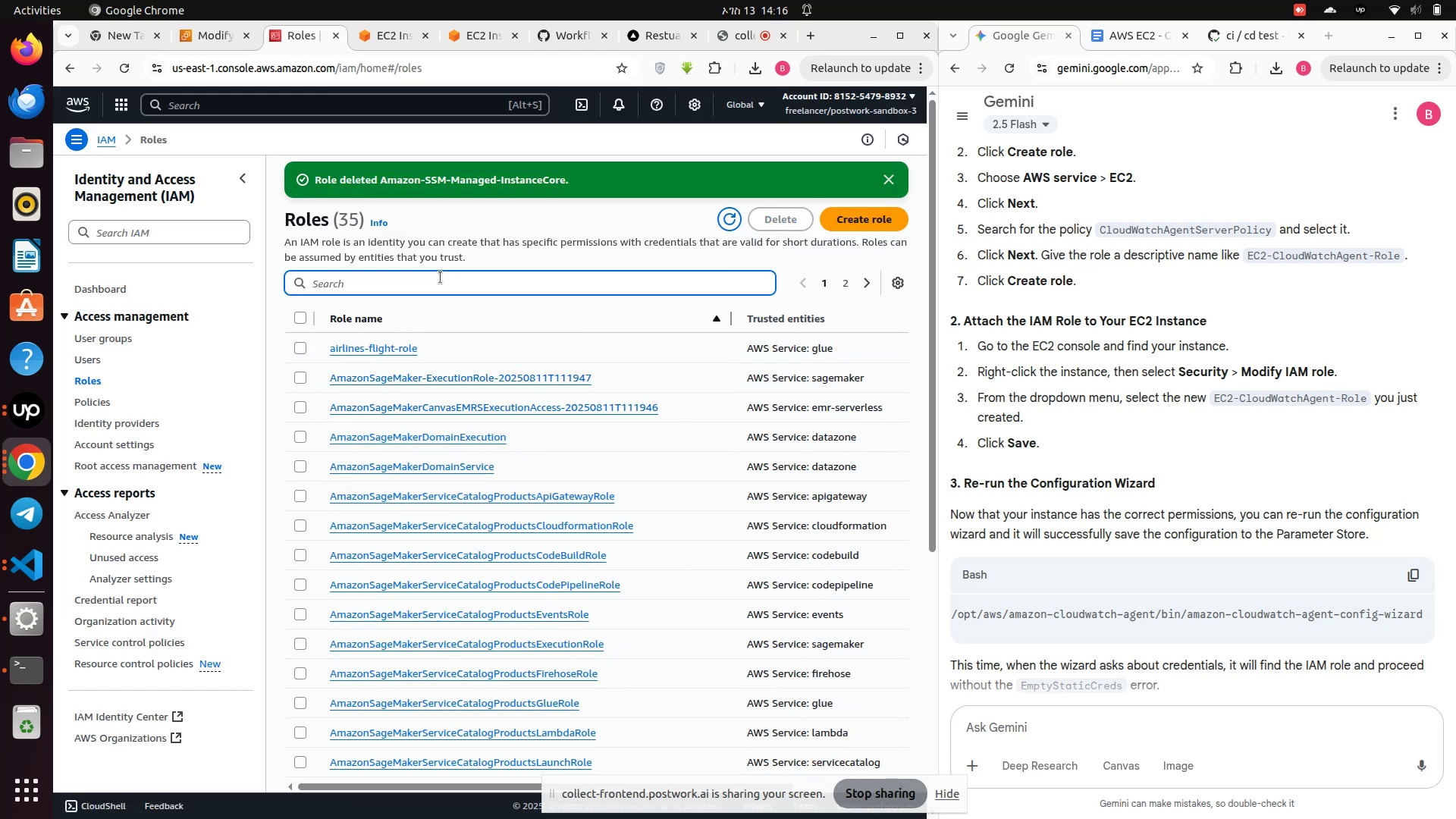 
type(EC@)
key(Backspace)
type(2)
 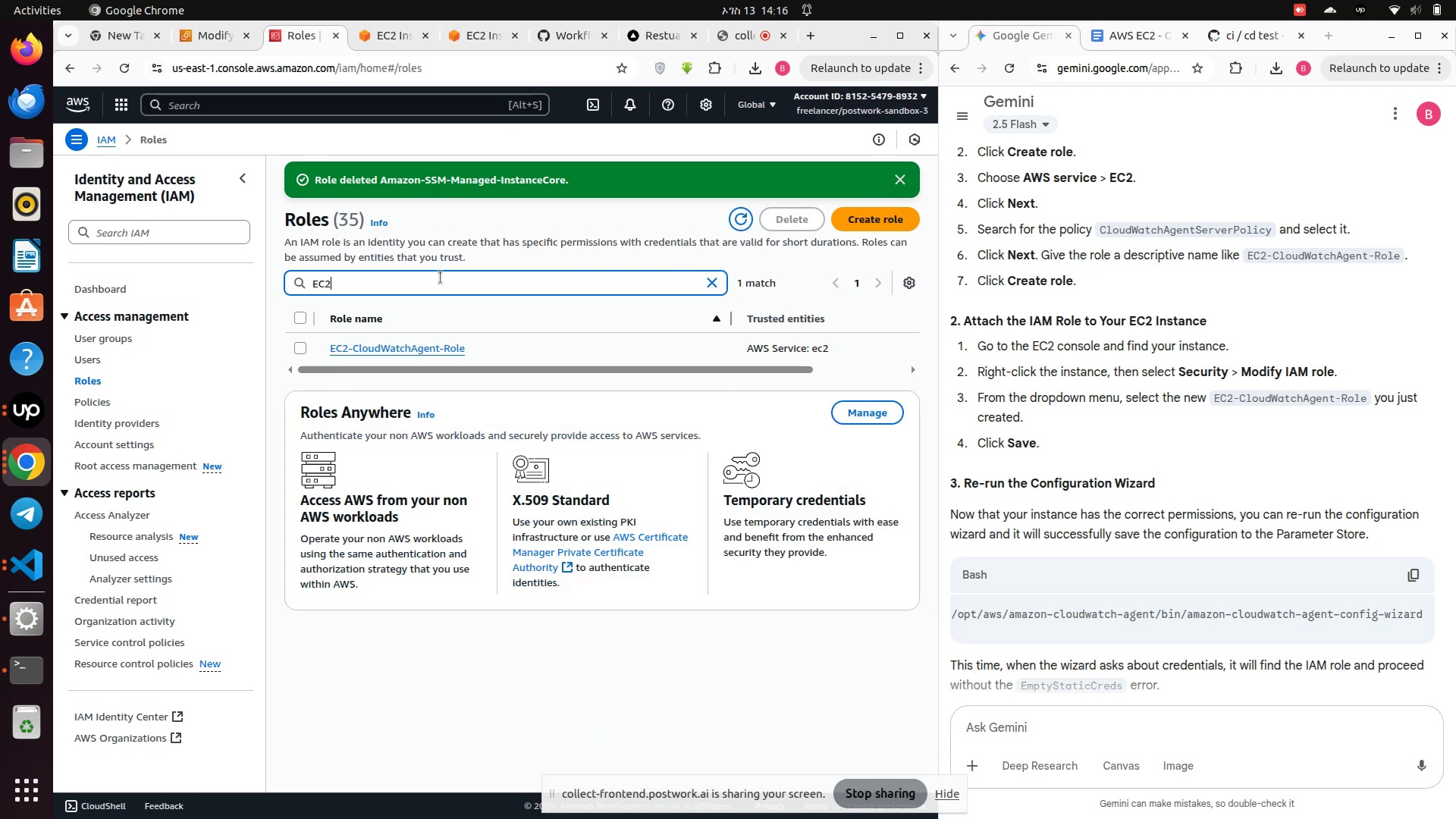 
left_click([400, 353])
 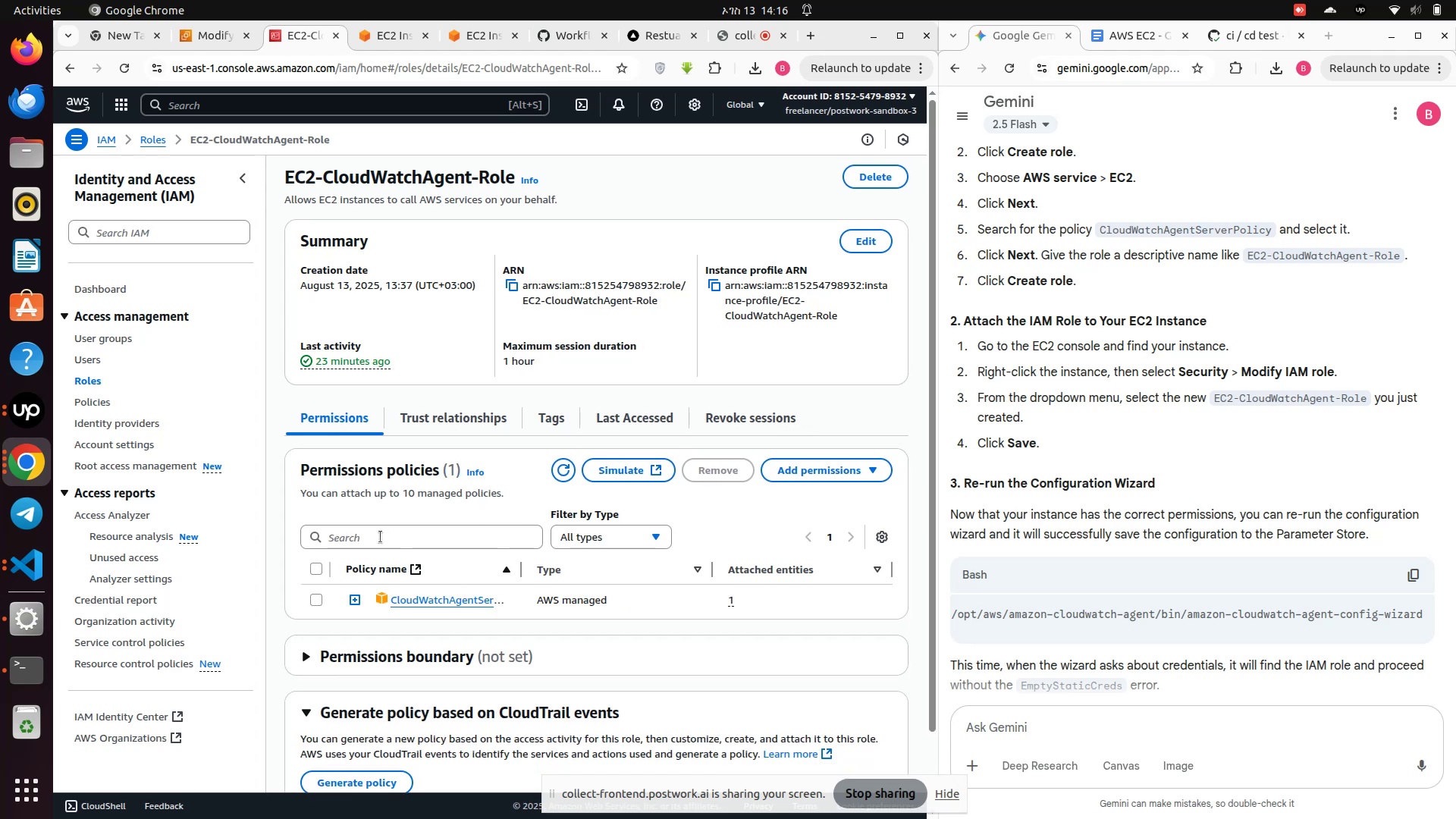 
wait(5.78)
 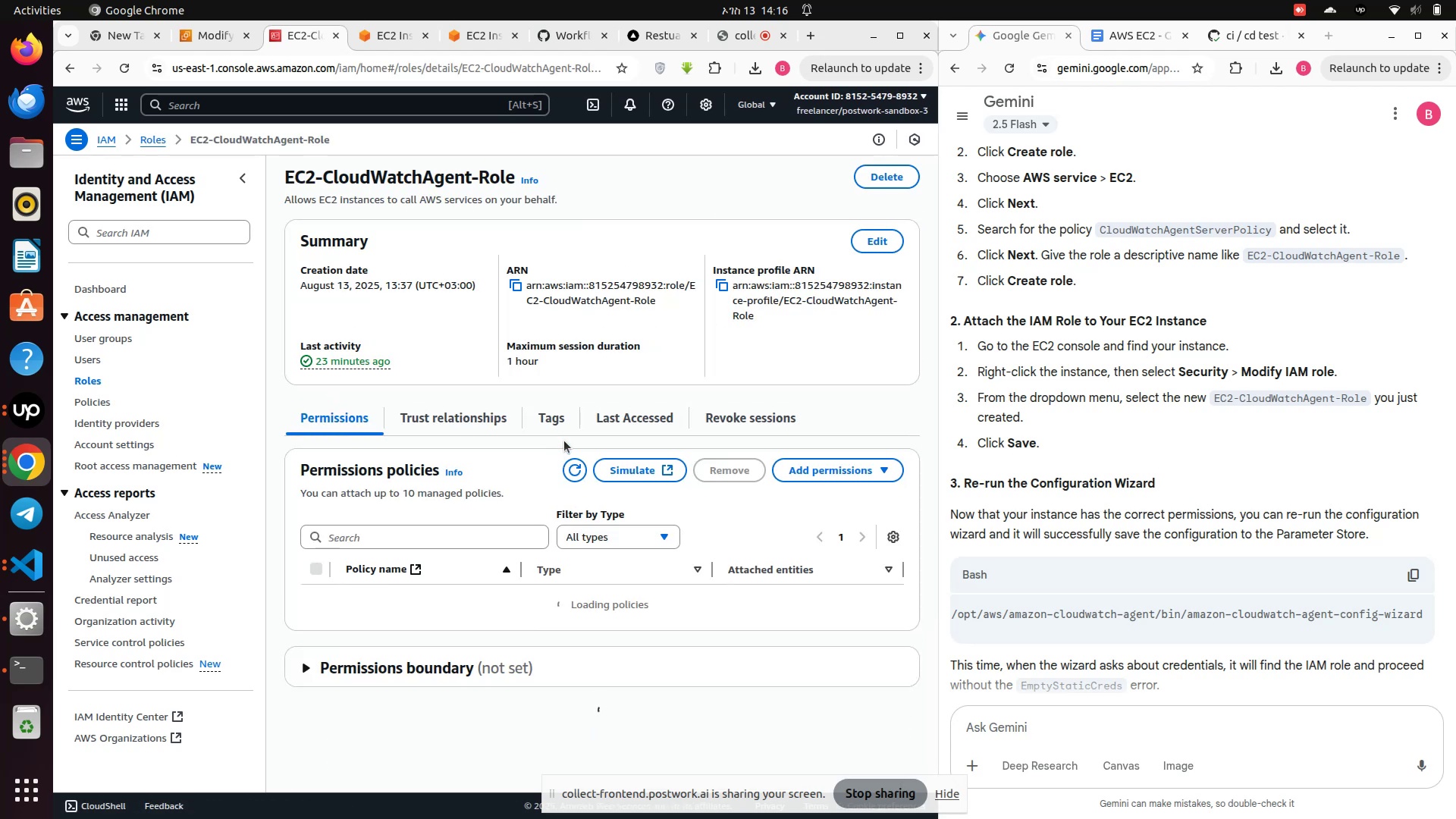 
left_click([381, 537])
 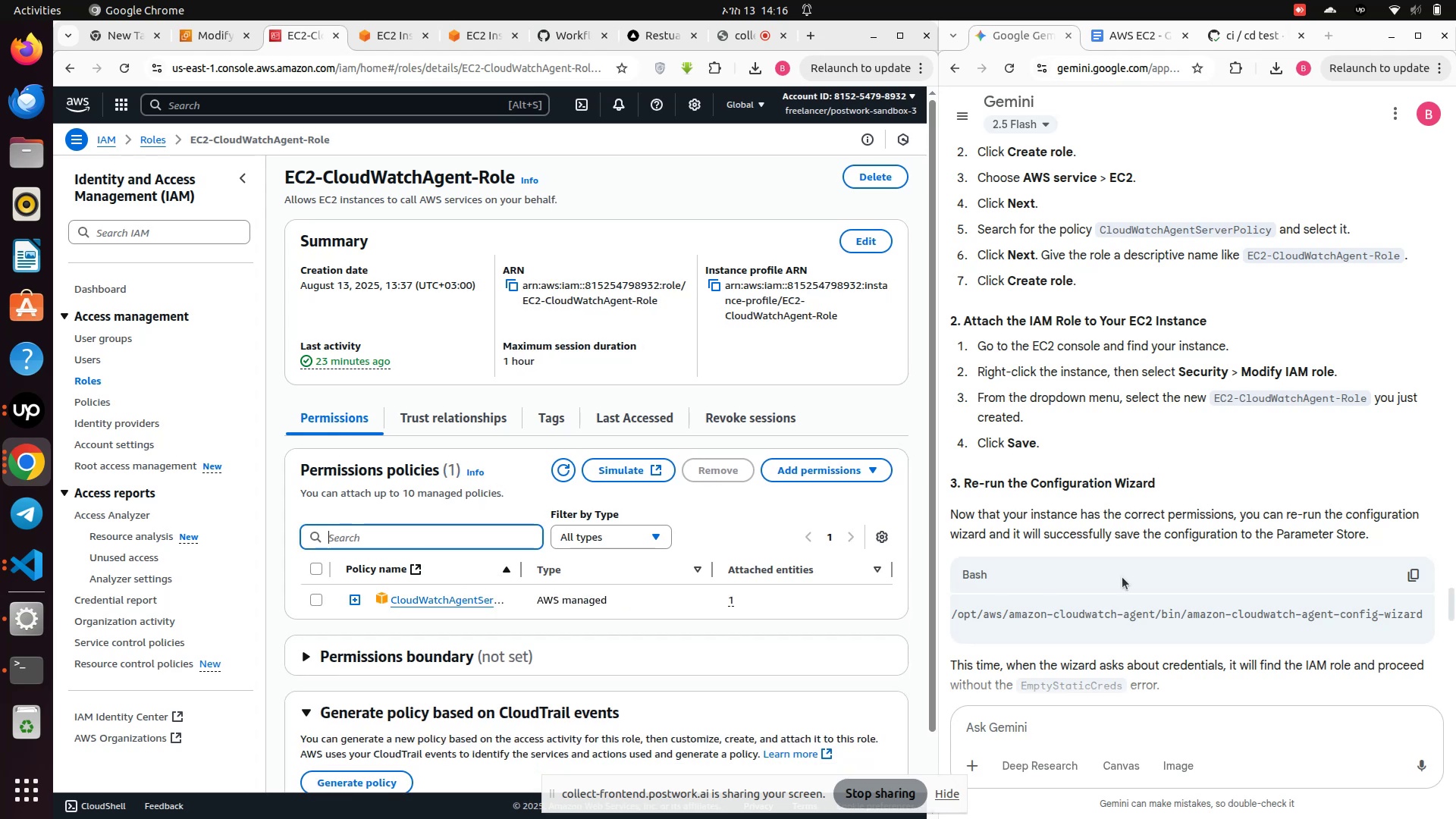 
scroll: coordinate [1172, 588], scroll_direction: down, amount: 71.0
 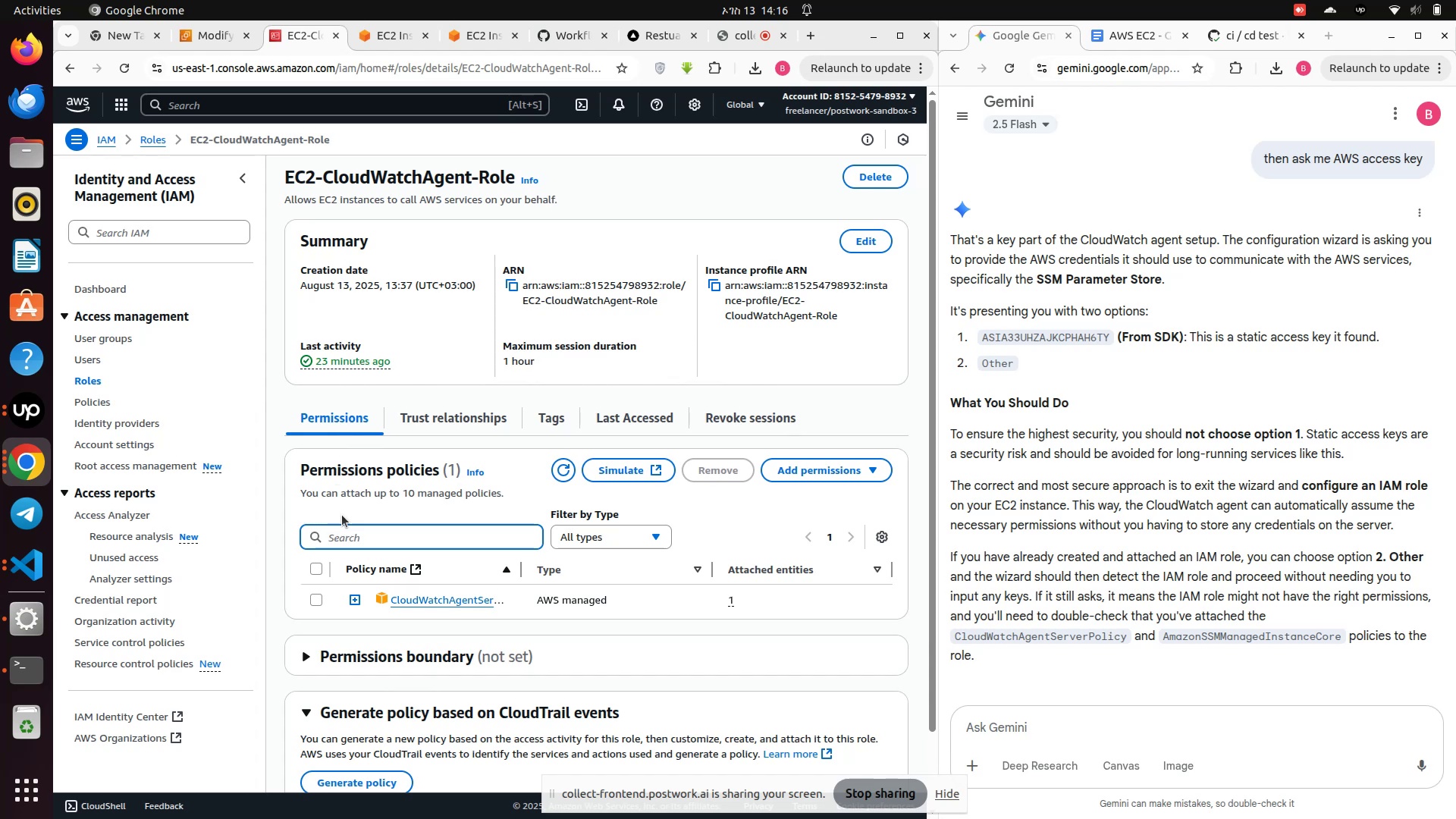 
wait(7.8)
 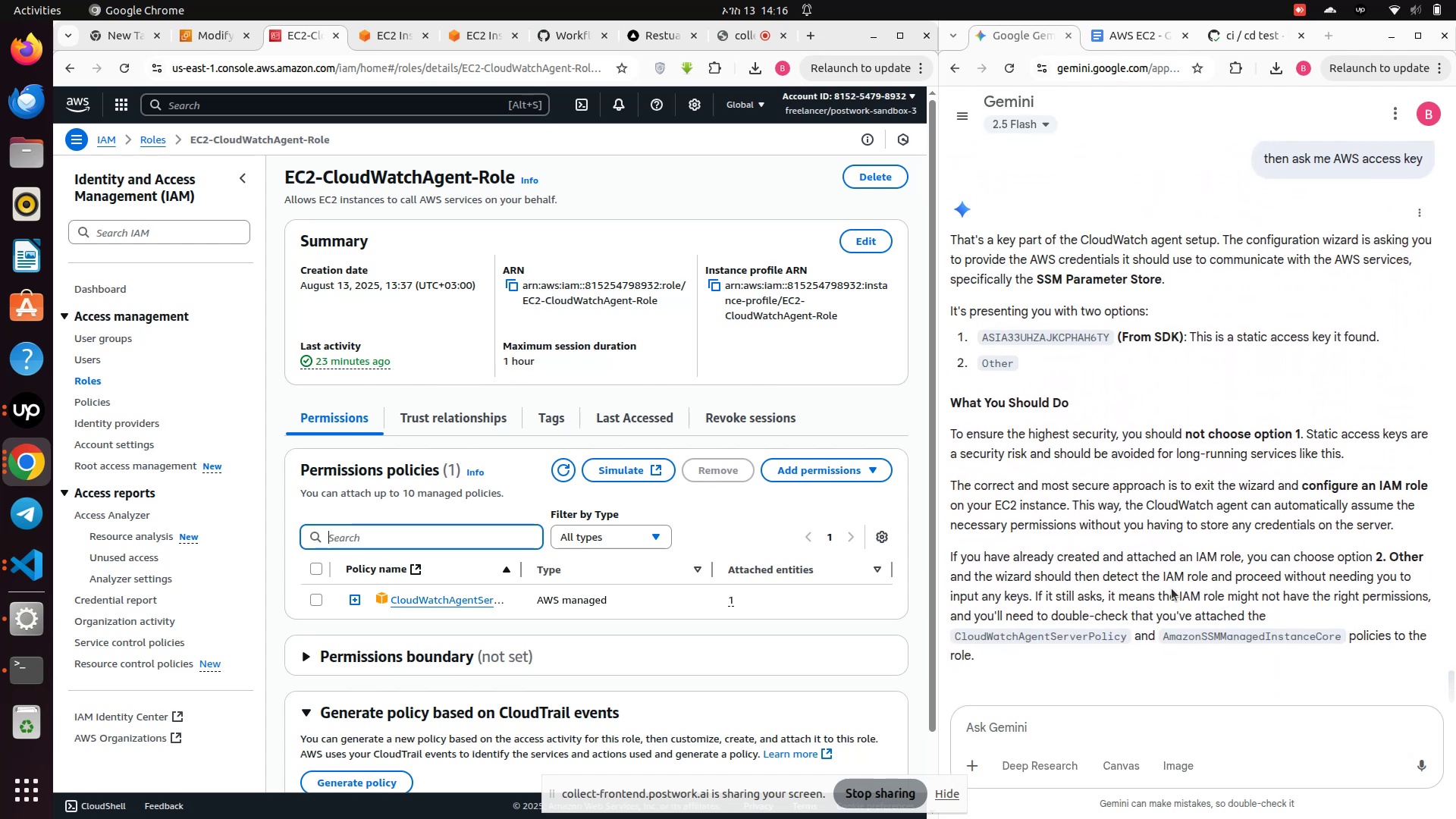 
left_click([799, 476])
 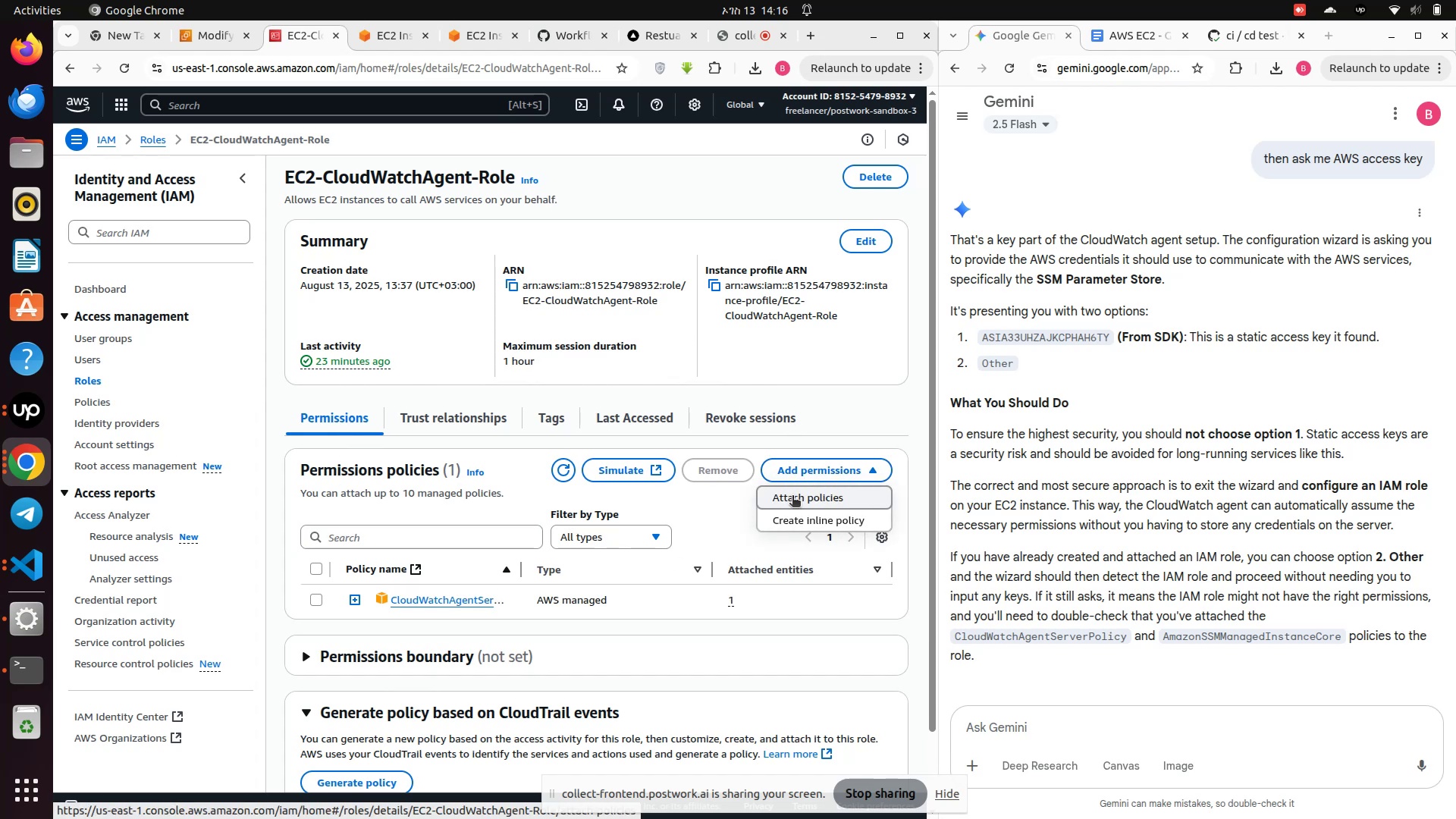 
left_click([792, 497])
 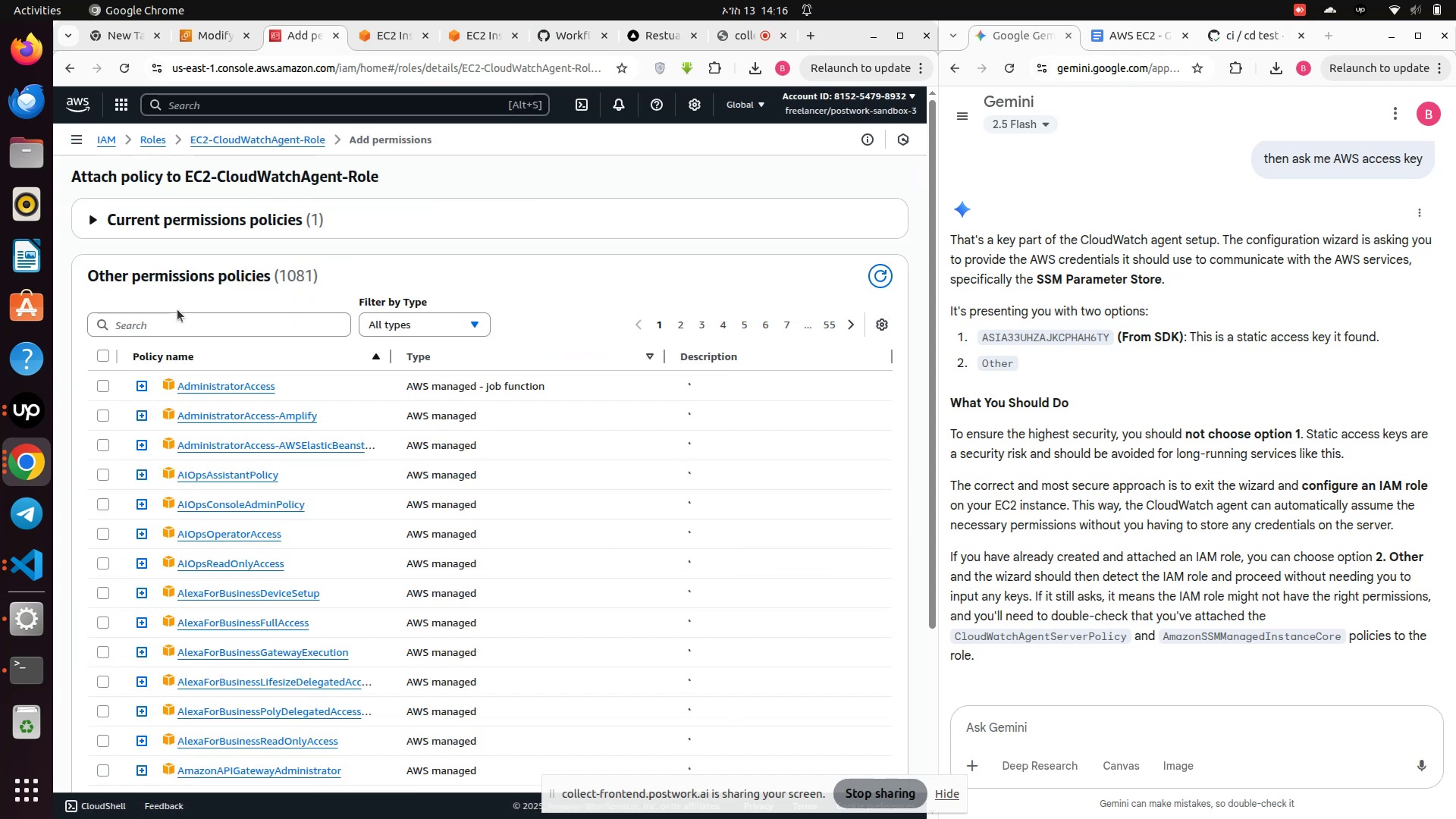 
left_click([171, 323])
 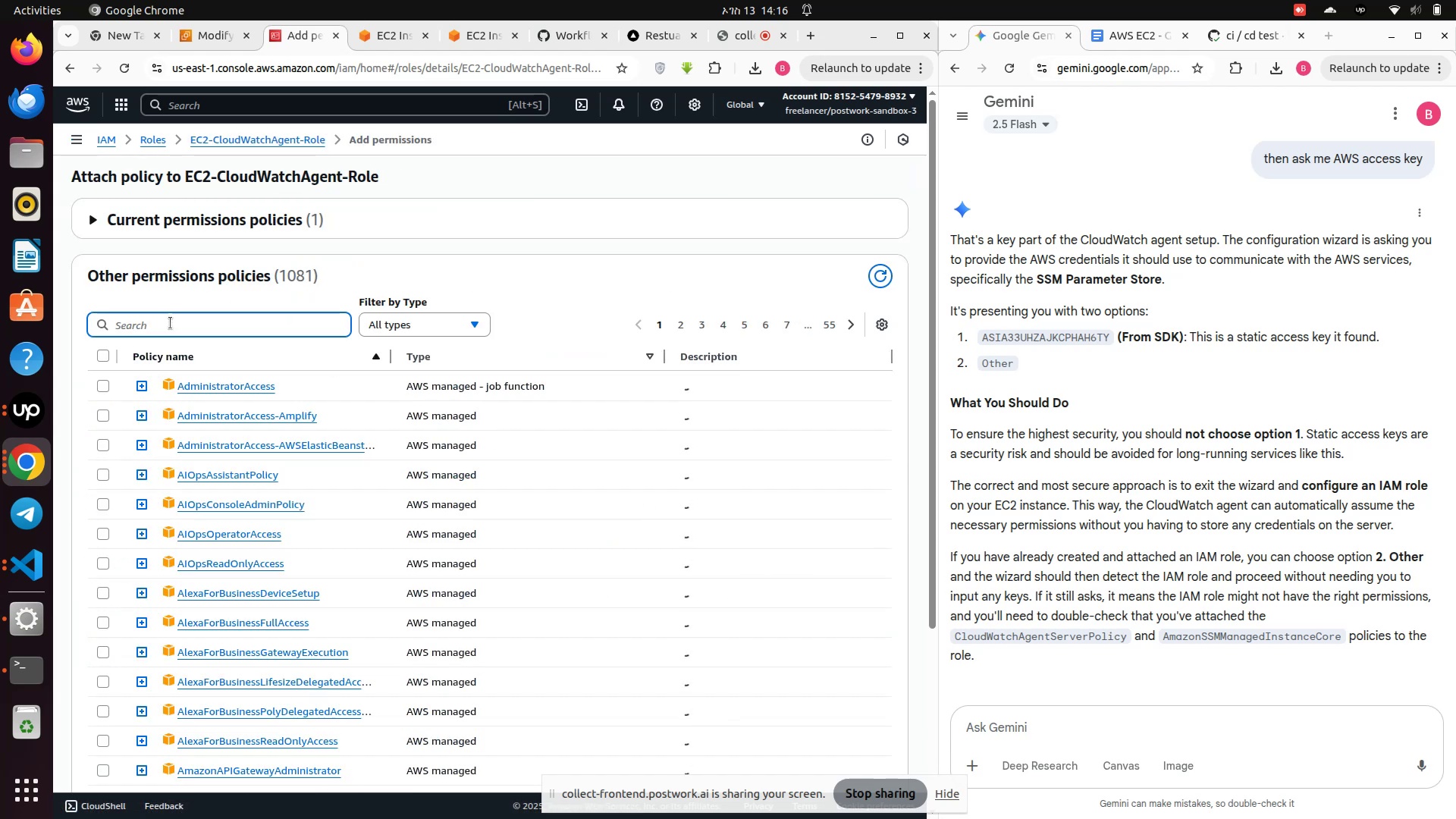 
type(Amax)
key(Backspace)
type(zonSS)
 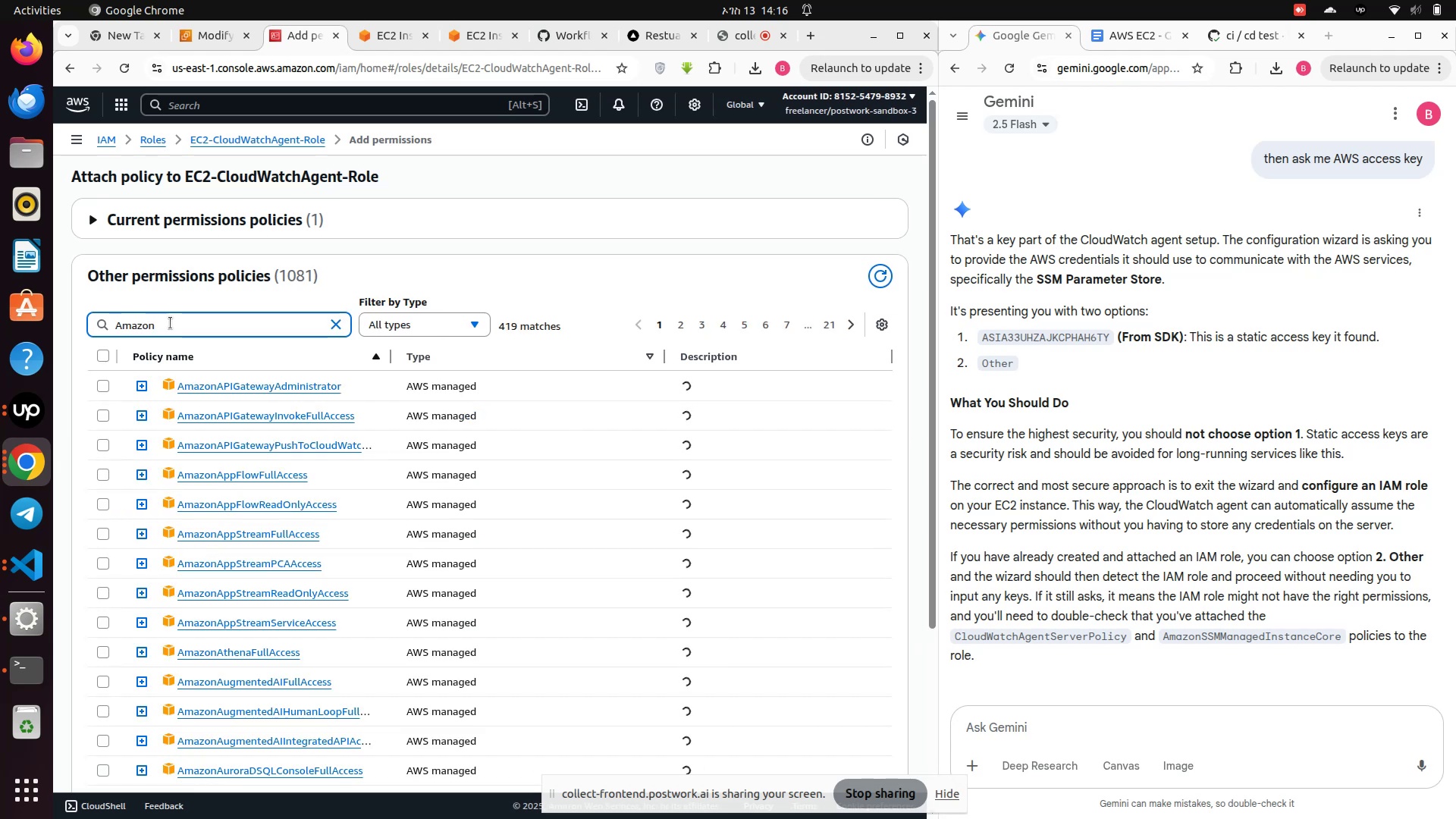 
key(Shift+M)
 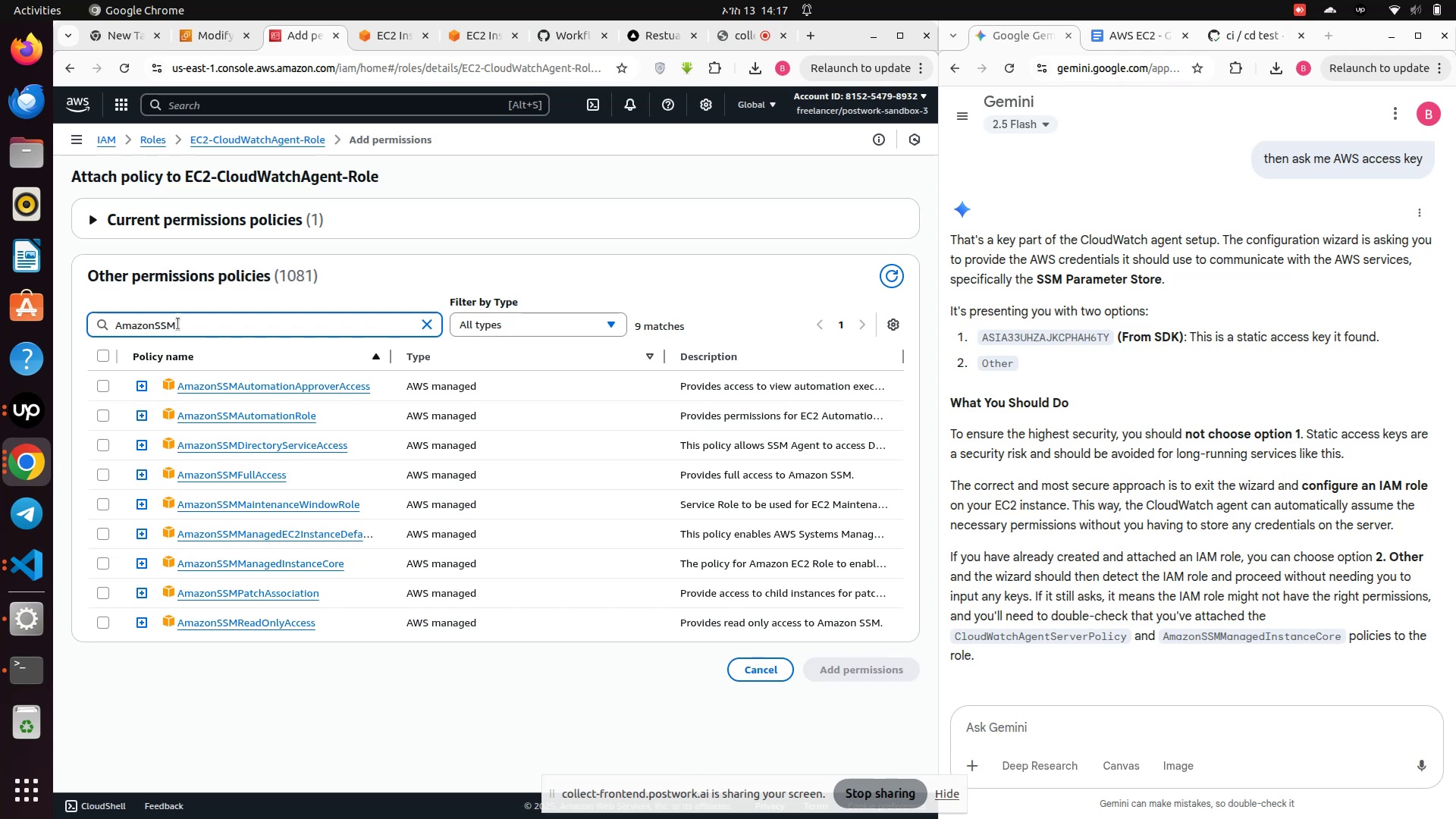 
wait(5.05)
 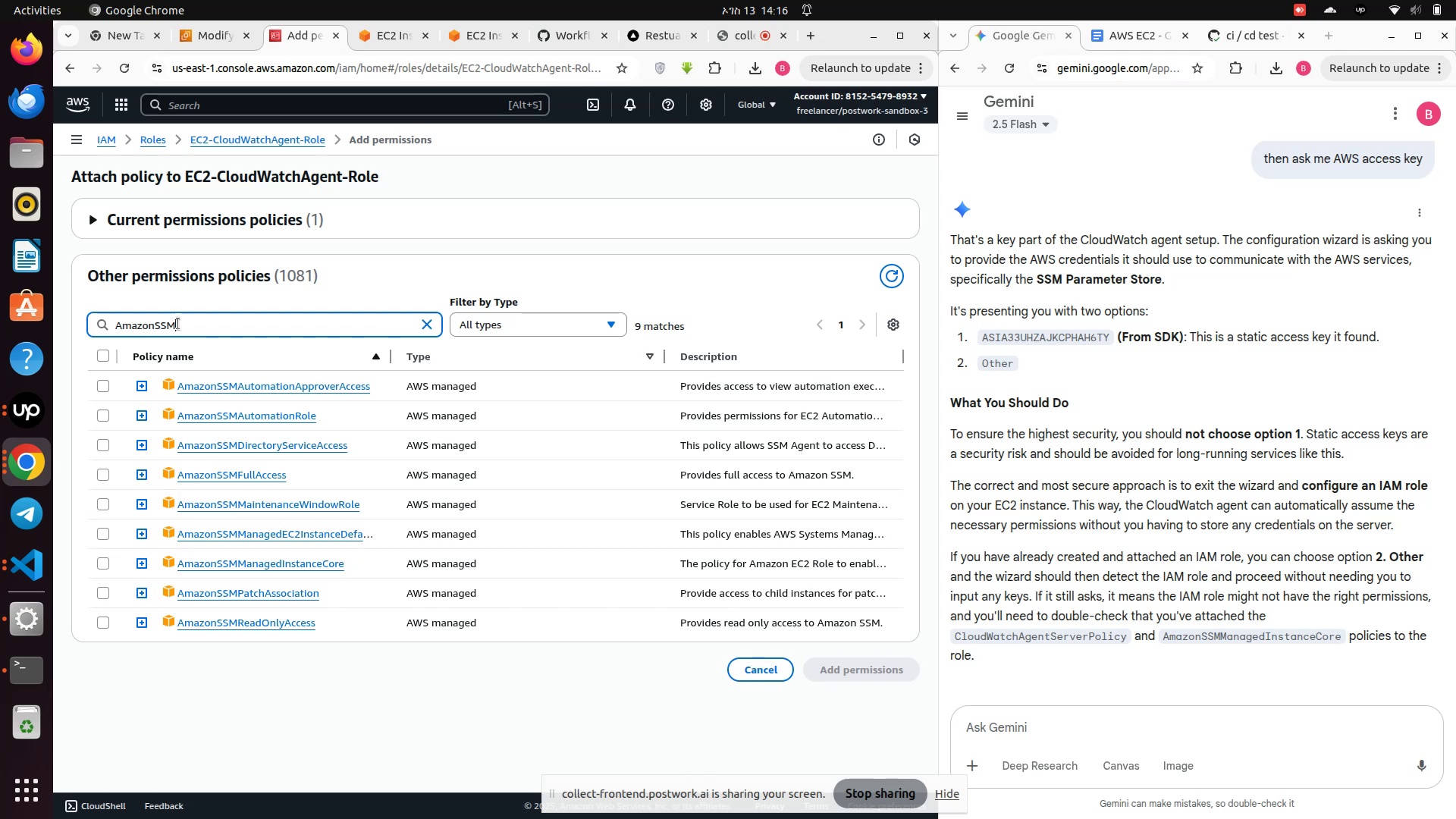 
type(Man)
 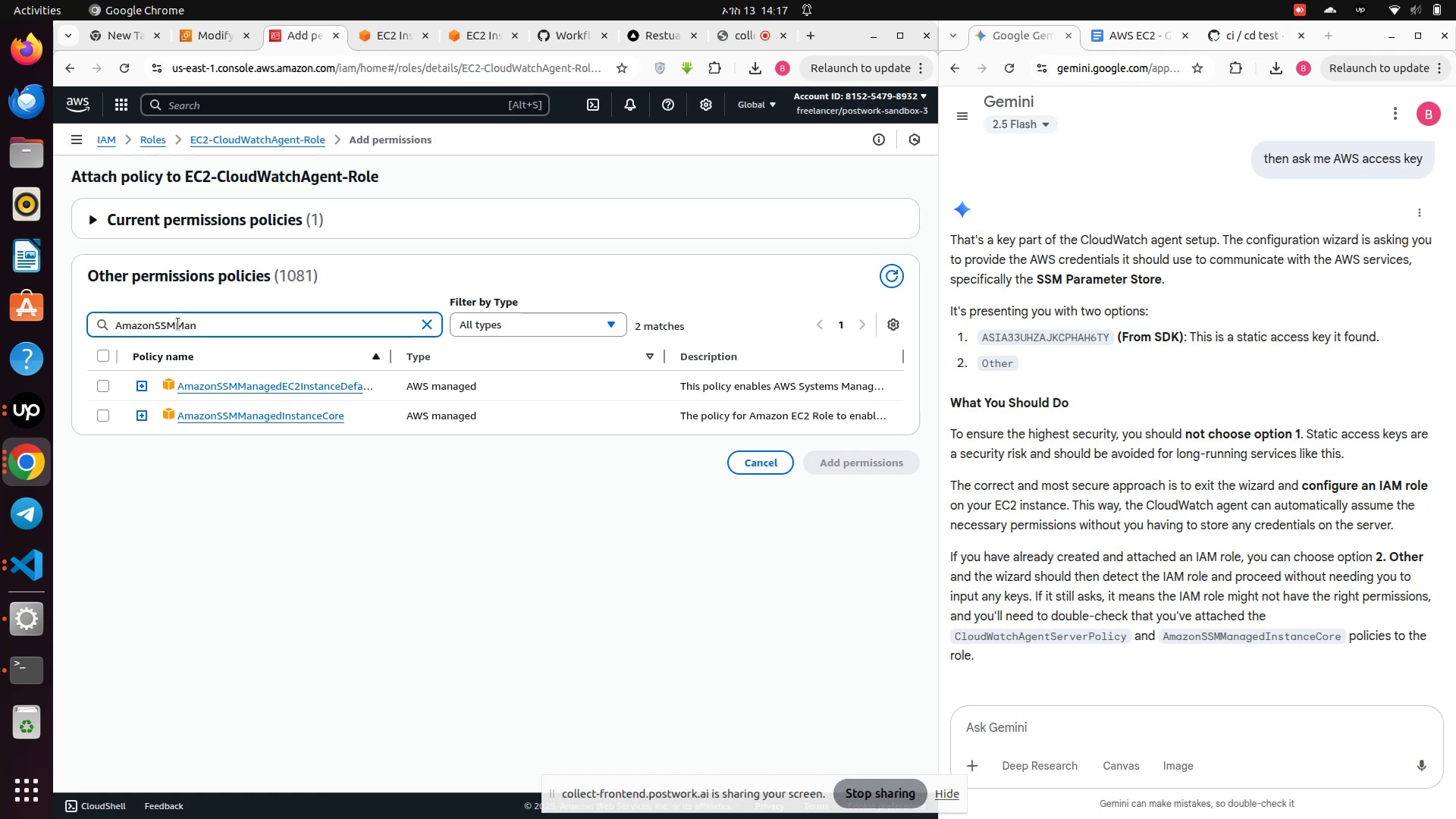 
wait(8.57)
 